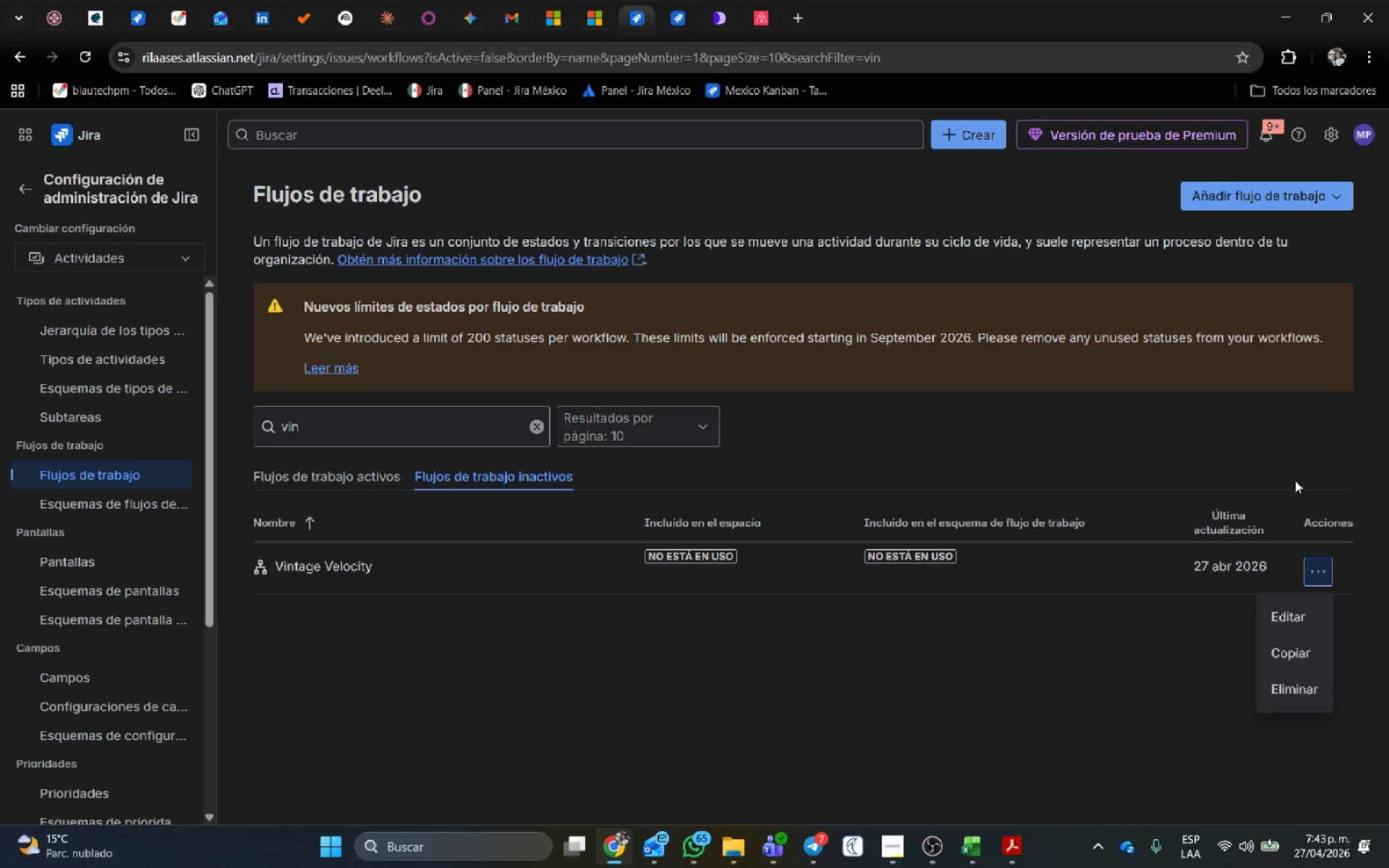 
wait(40.55)
 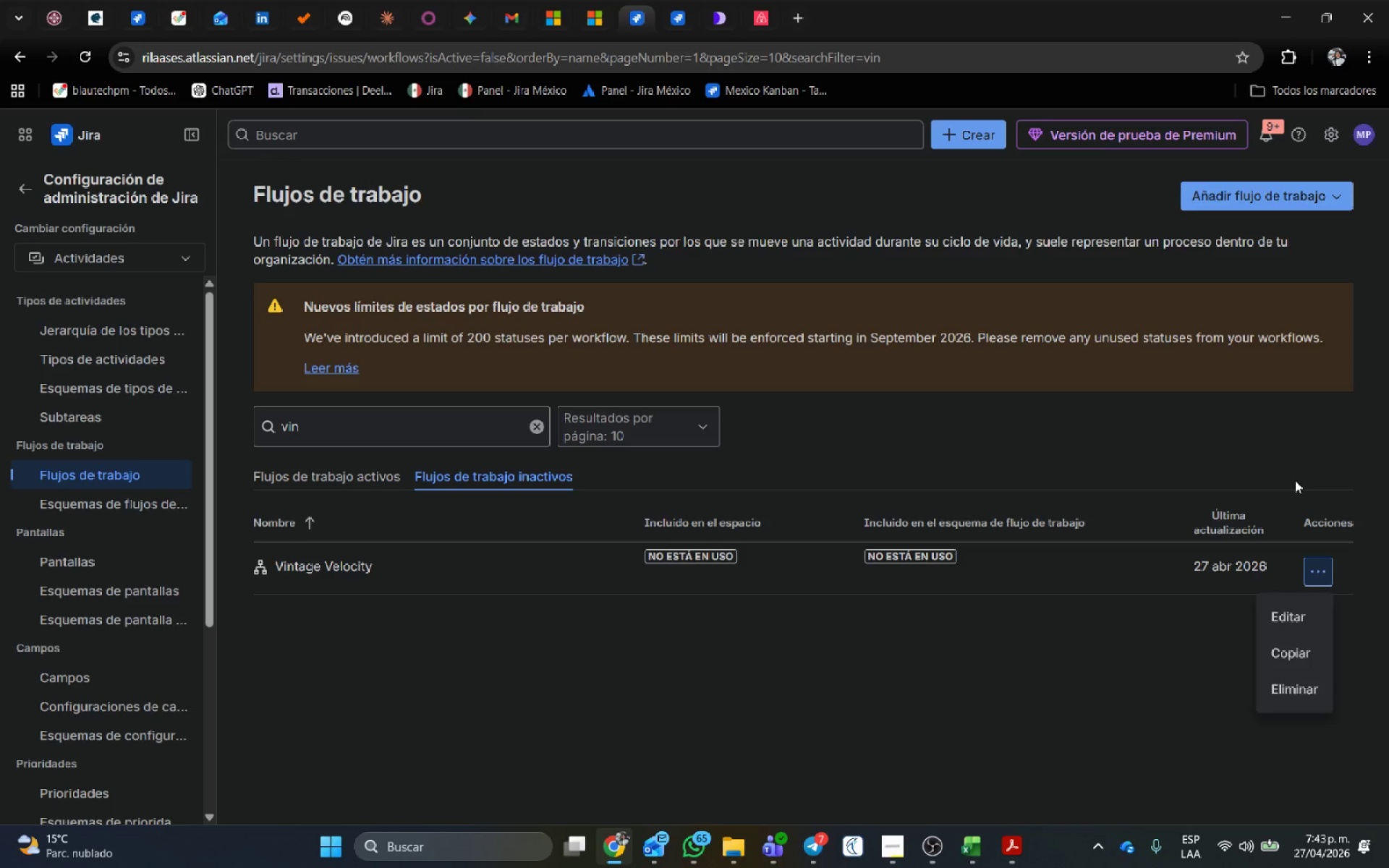 
scroll: coordinate [112, 446], scroll_direction: none, amount: 0.0
 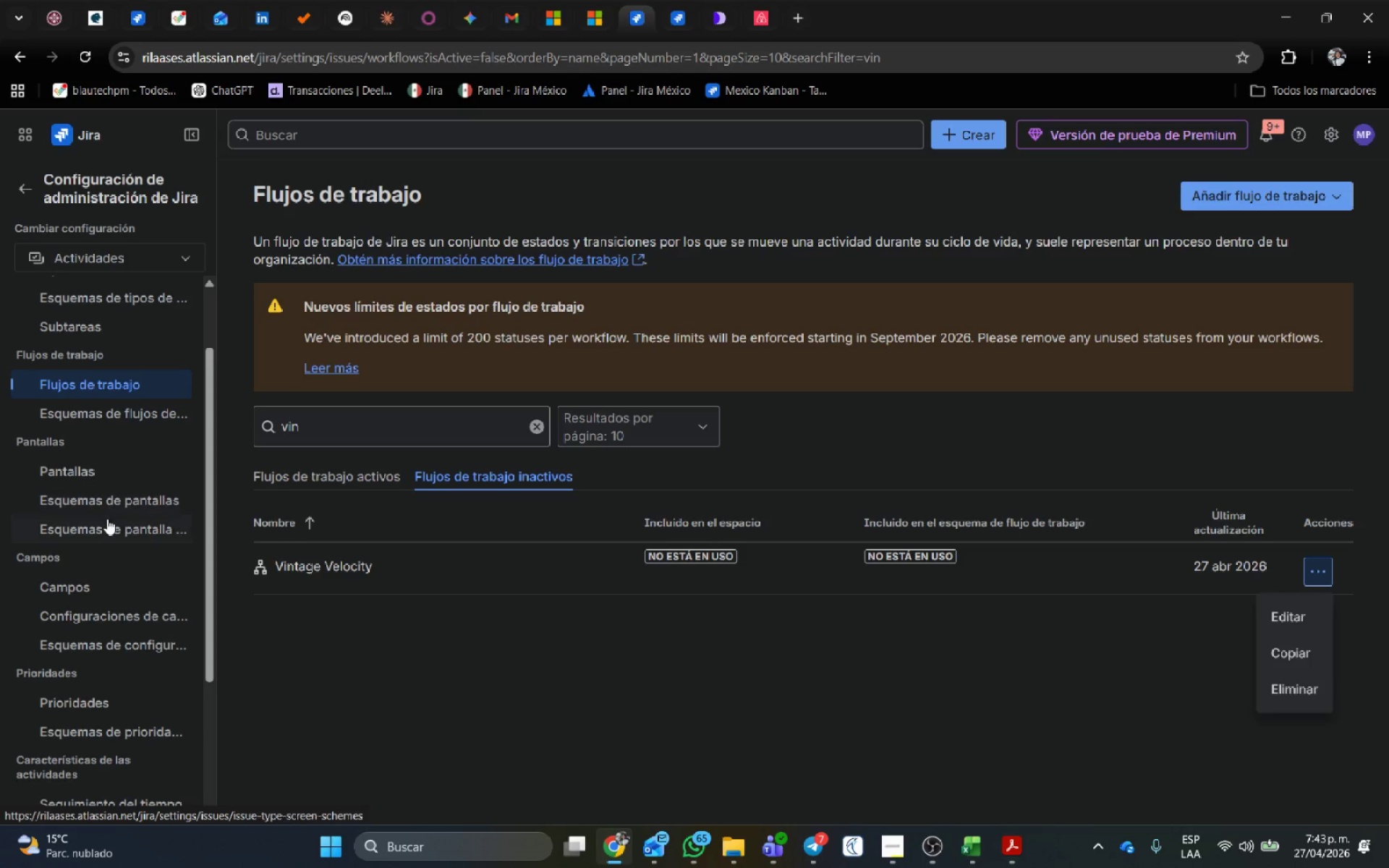 
scroll: coordinate [119, 672], scroll_direction: down, amount: 10.0
 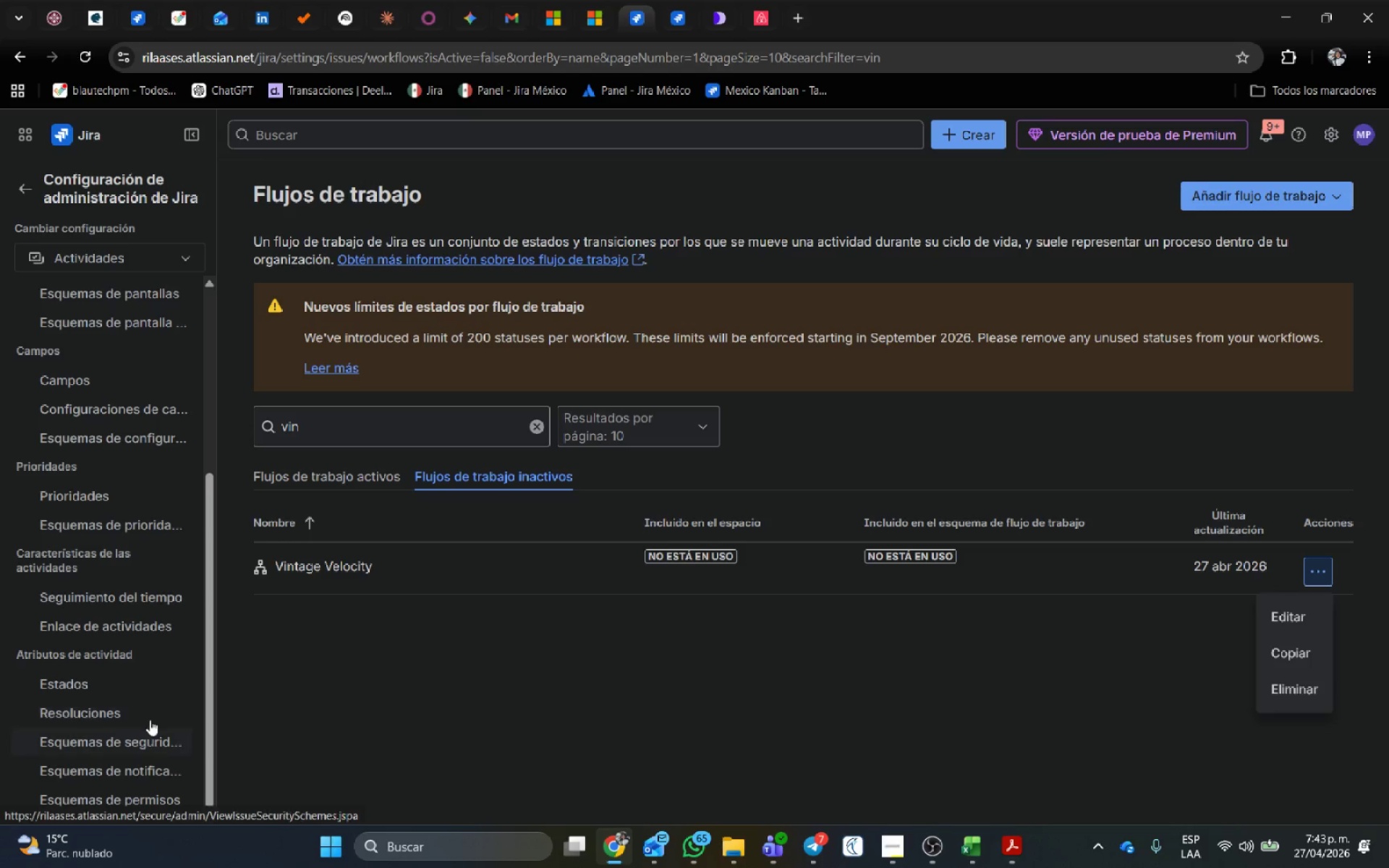 
scroll: coordinate [137, 611], scroll_direction: up, amount: 3.0
 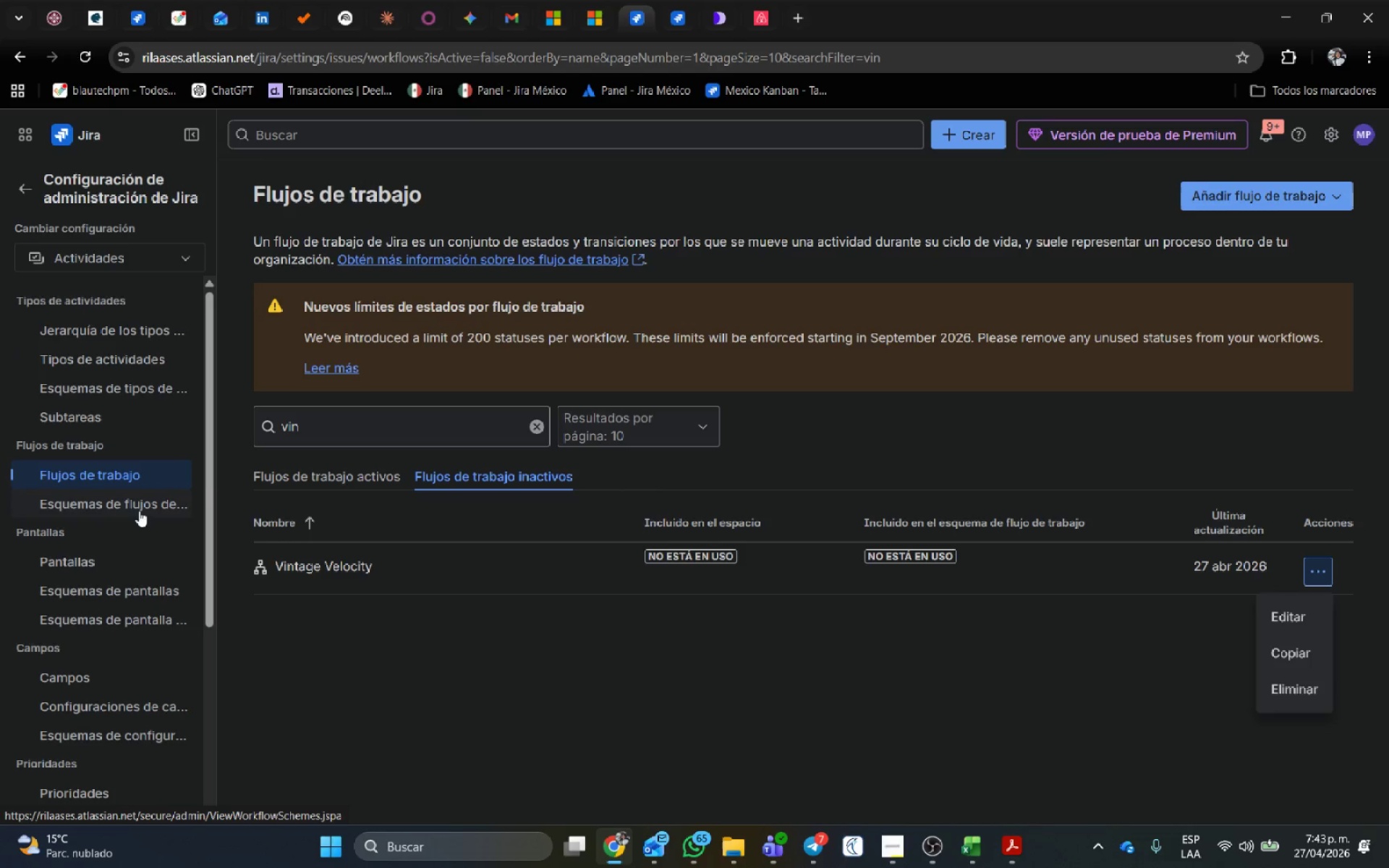 
left_click([138, 507])
 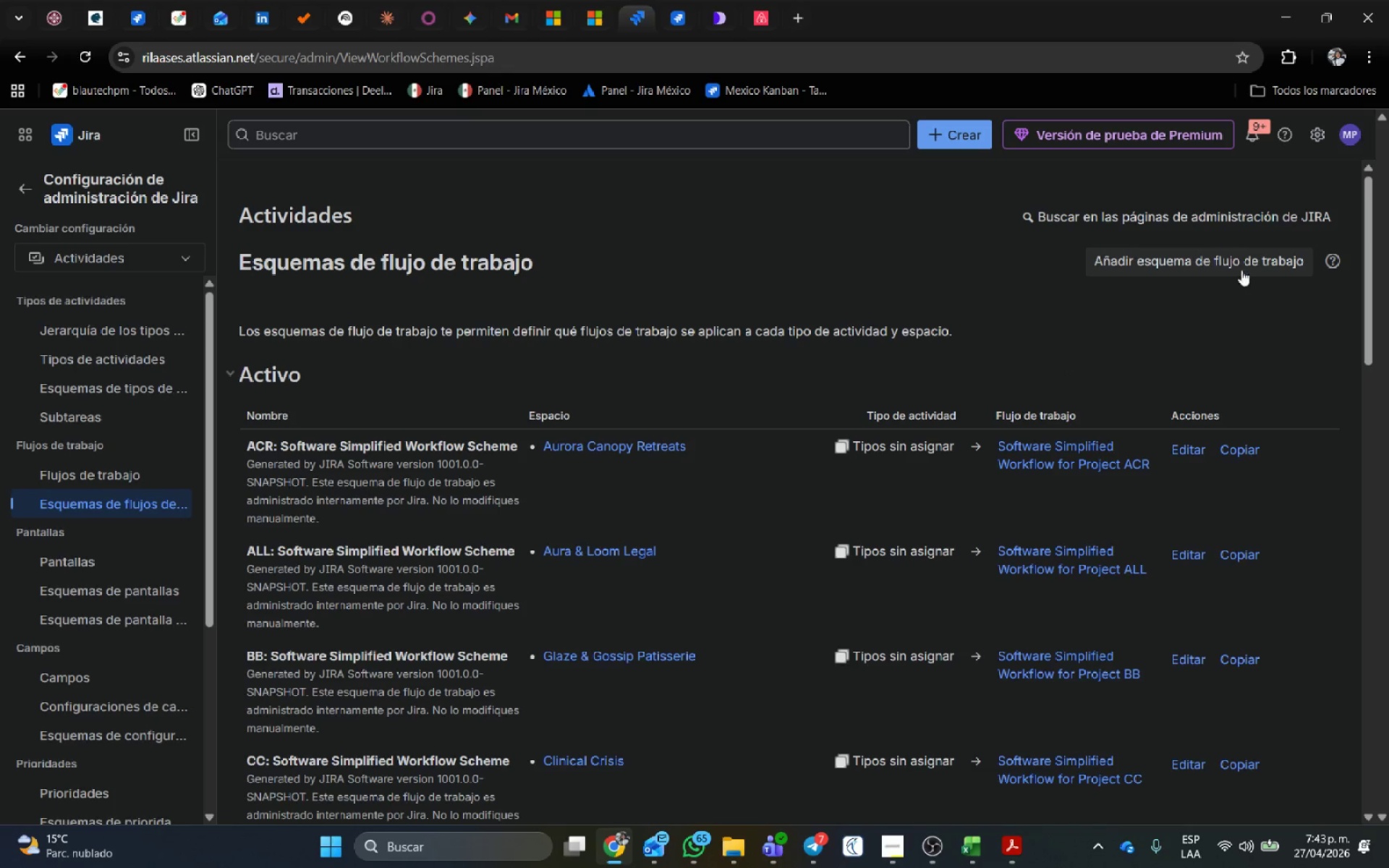 
left_click([1254, 263])
 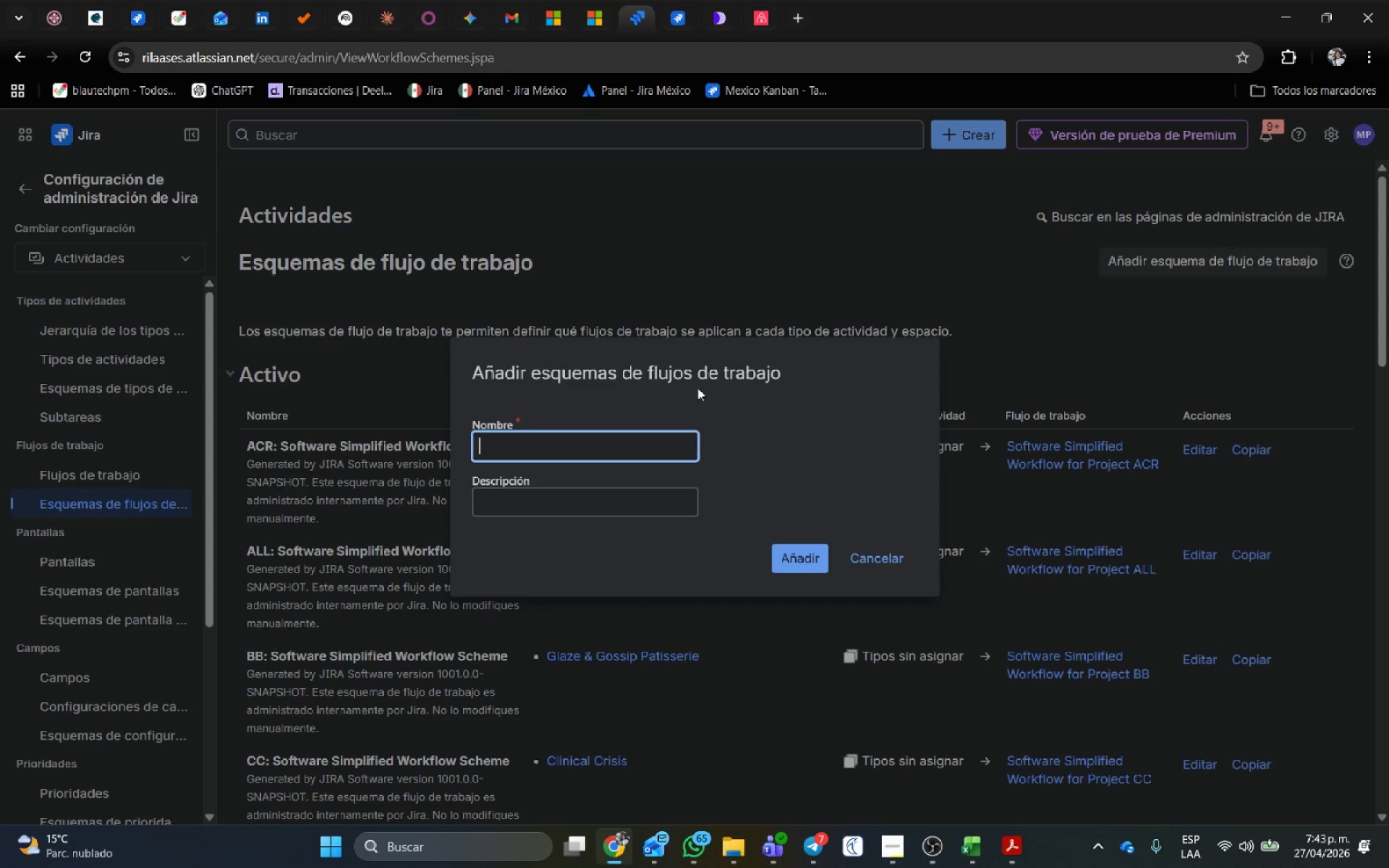 
left_click([613, 446])
 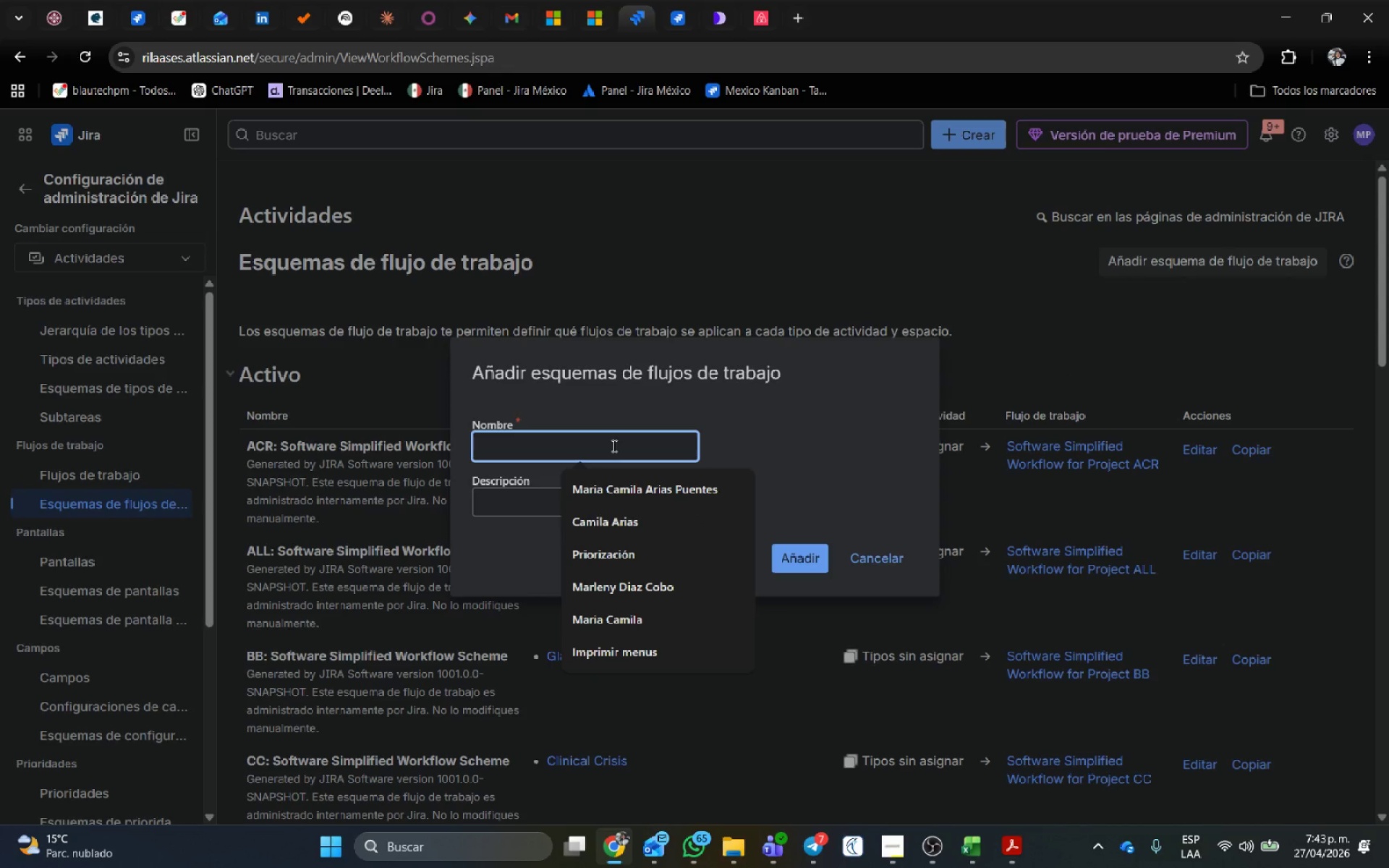 
type(Vintage)
 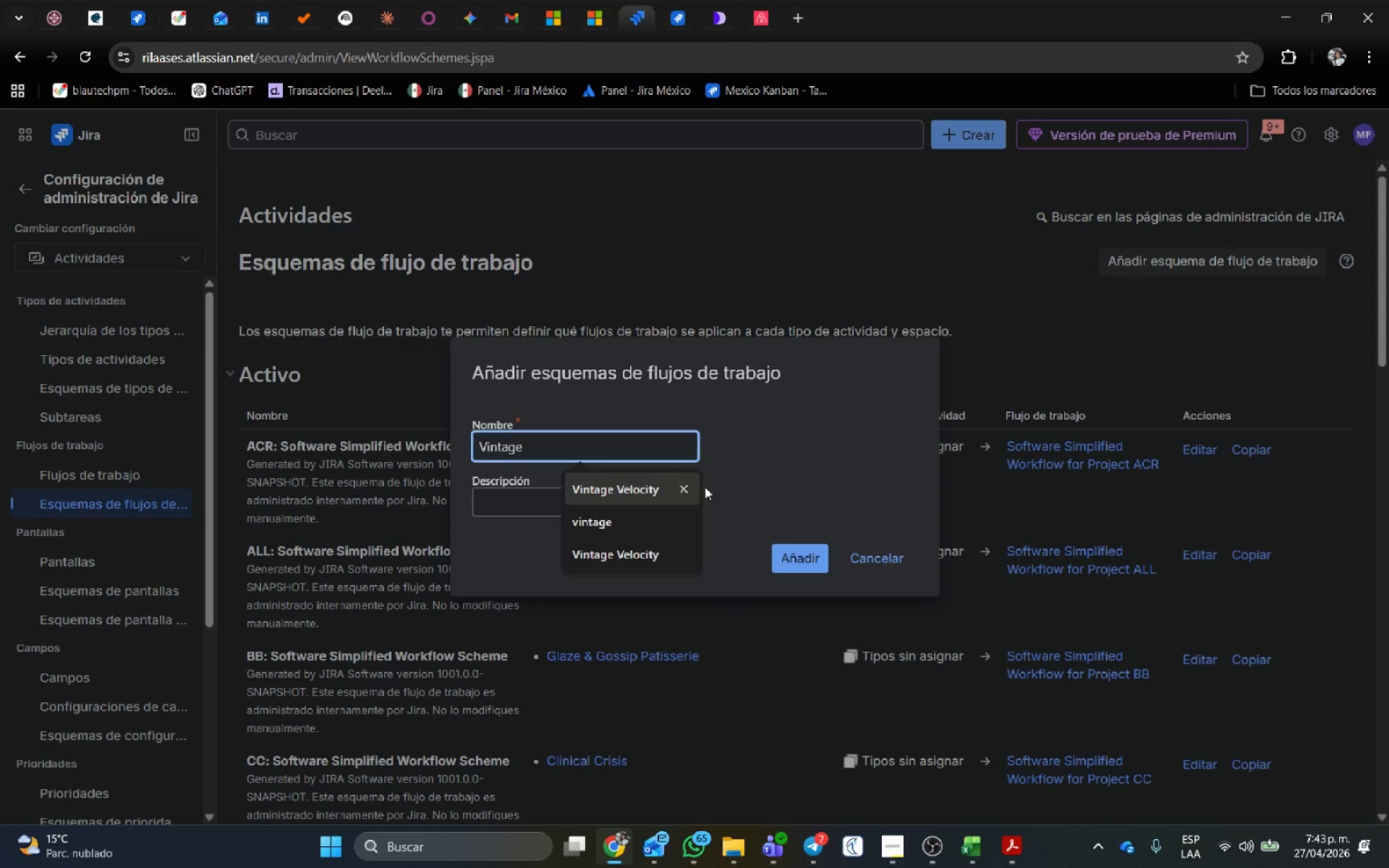 
left_click([804, 489])
 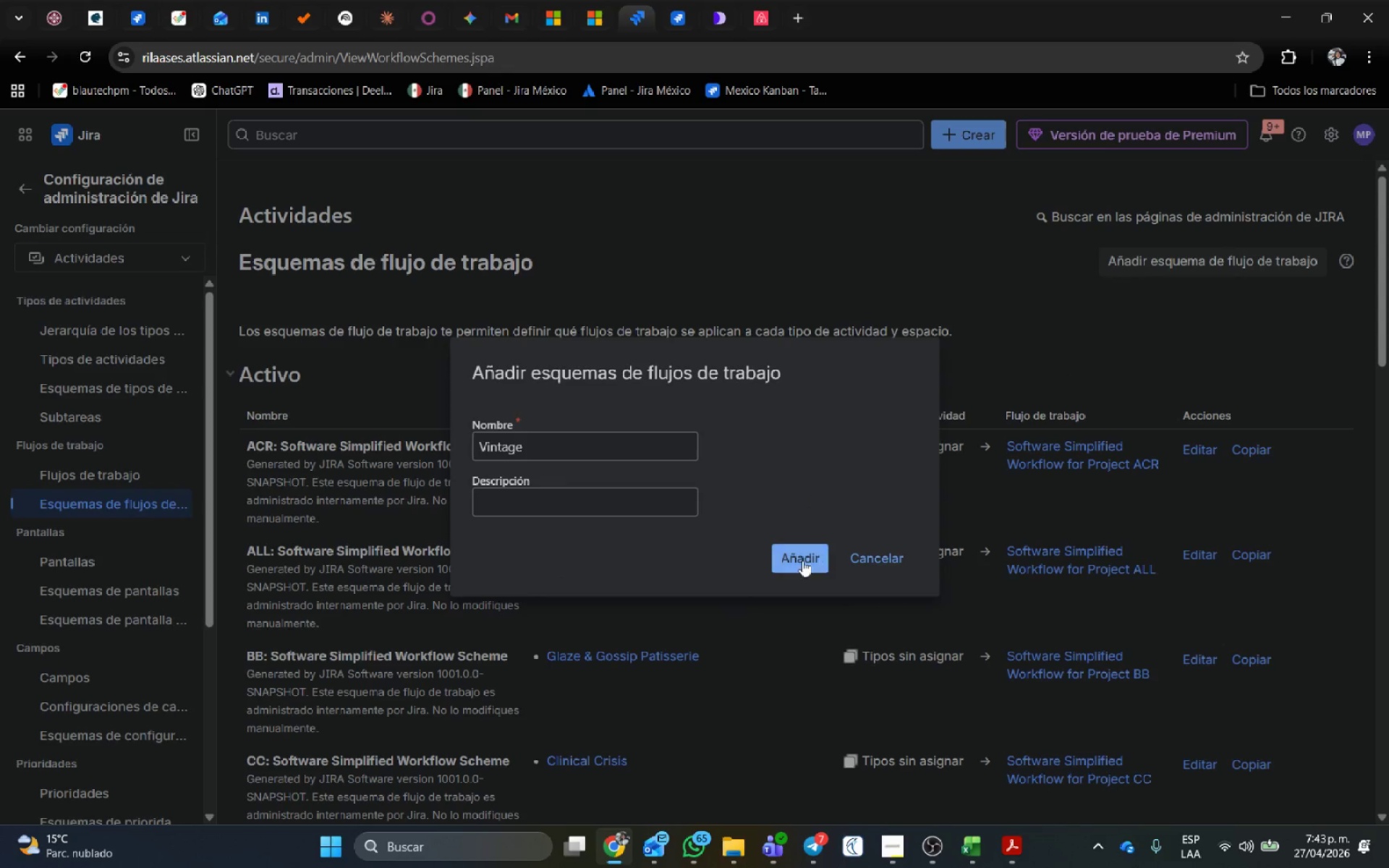 
left_click([802, 561])
 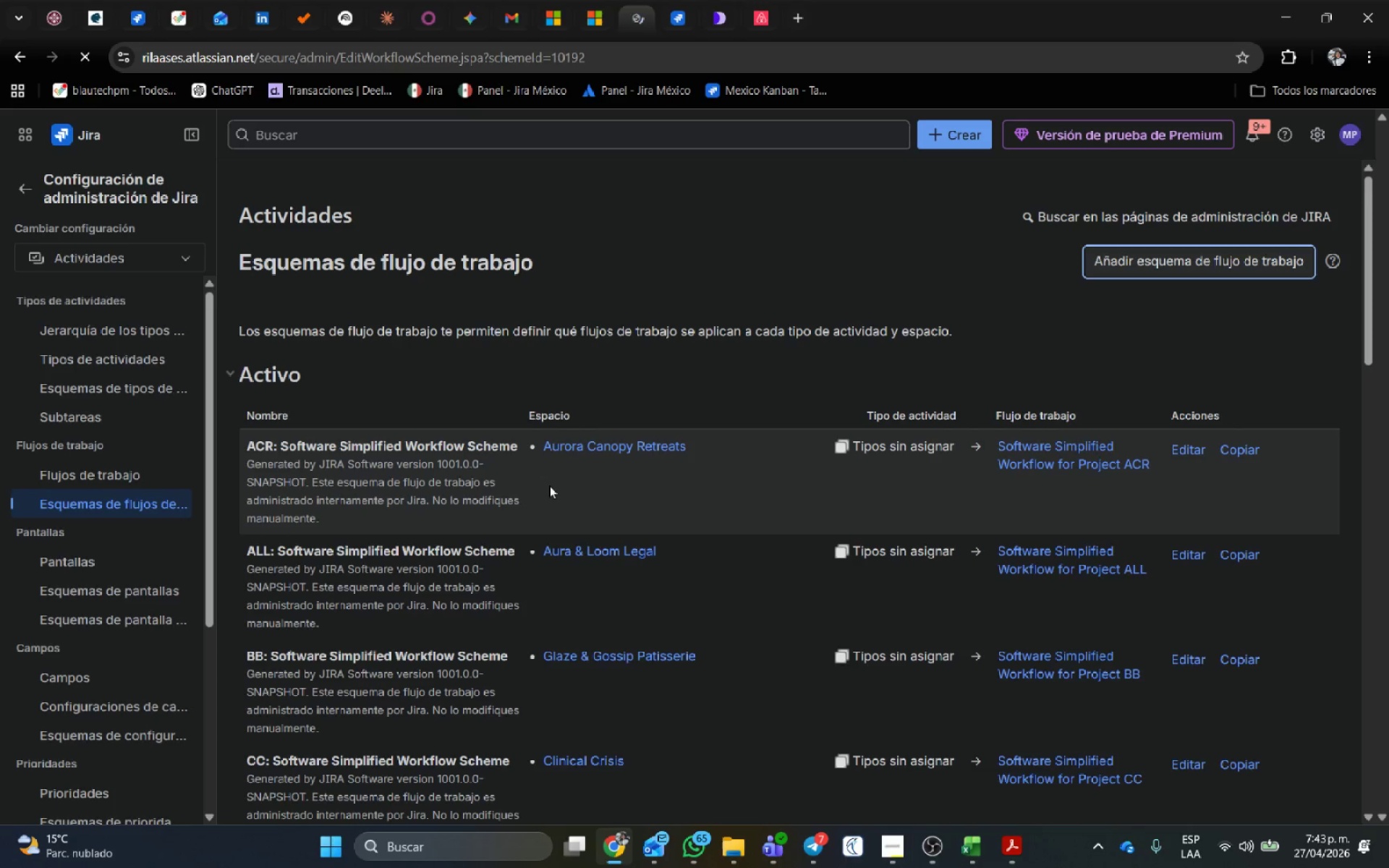 
scroll: coordinate [552, 485], scroll_direction: down, amount: 1.0
 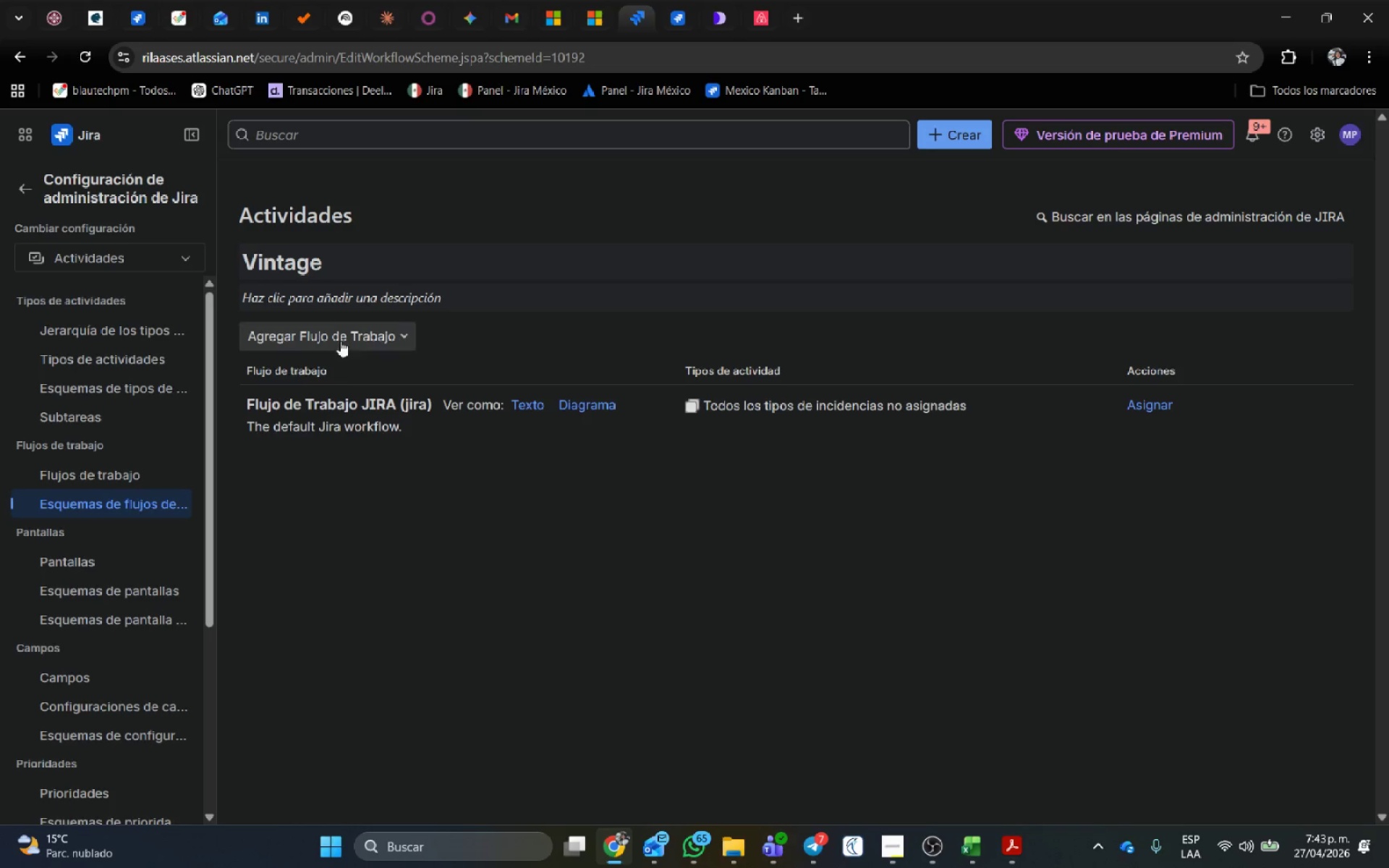 
left_click([348, 300])
 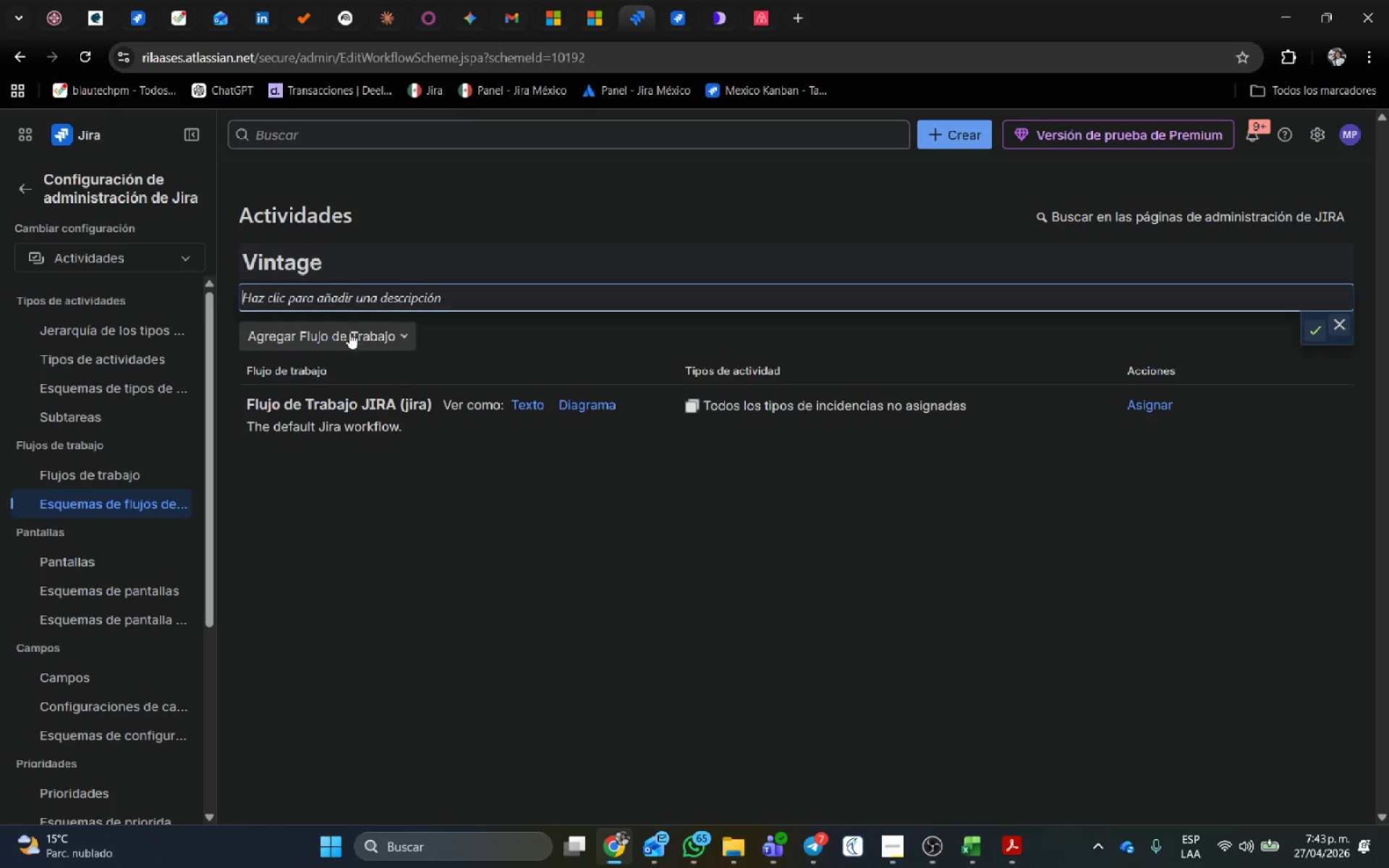 
left_click([349, 333])
 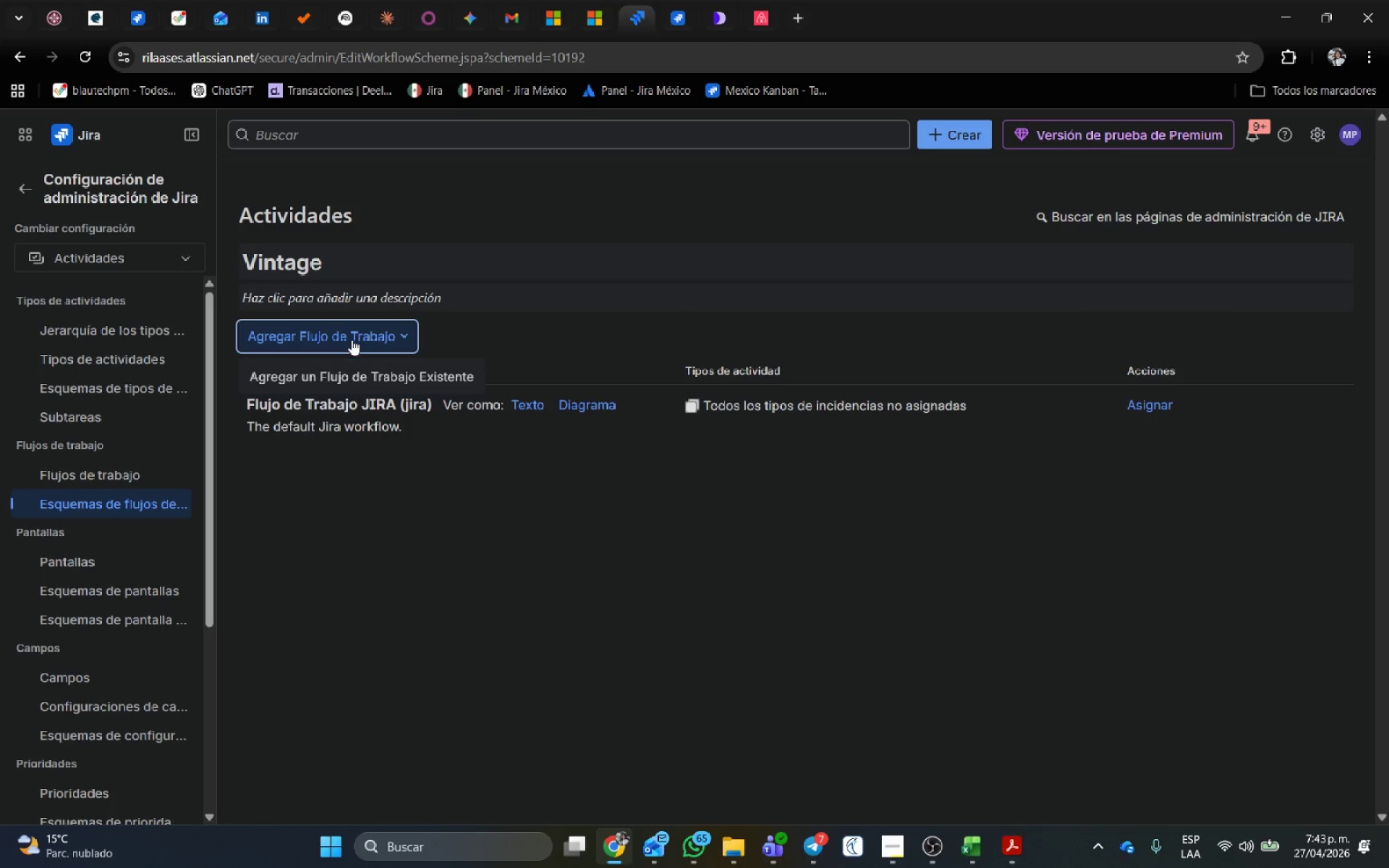 
mouse_move([370, 373])
 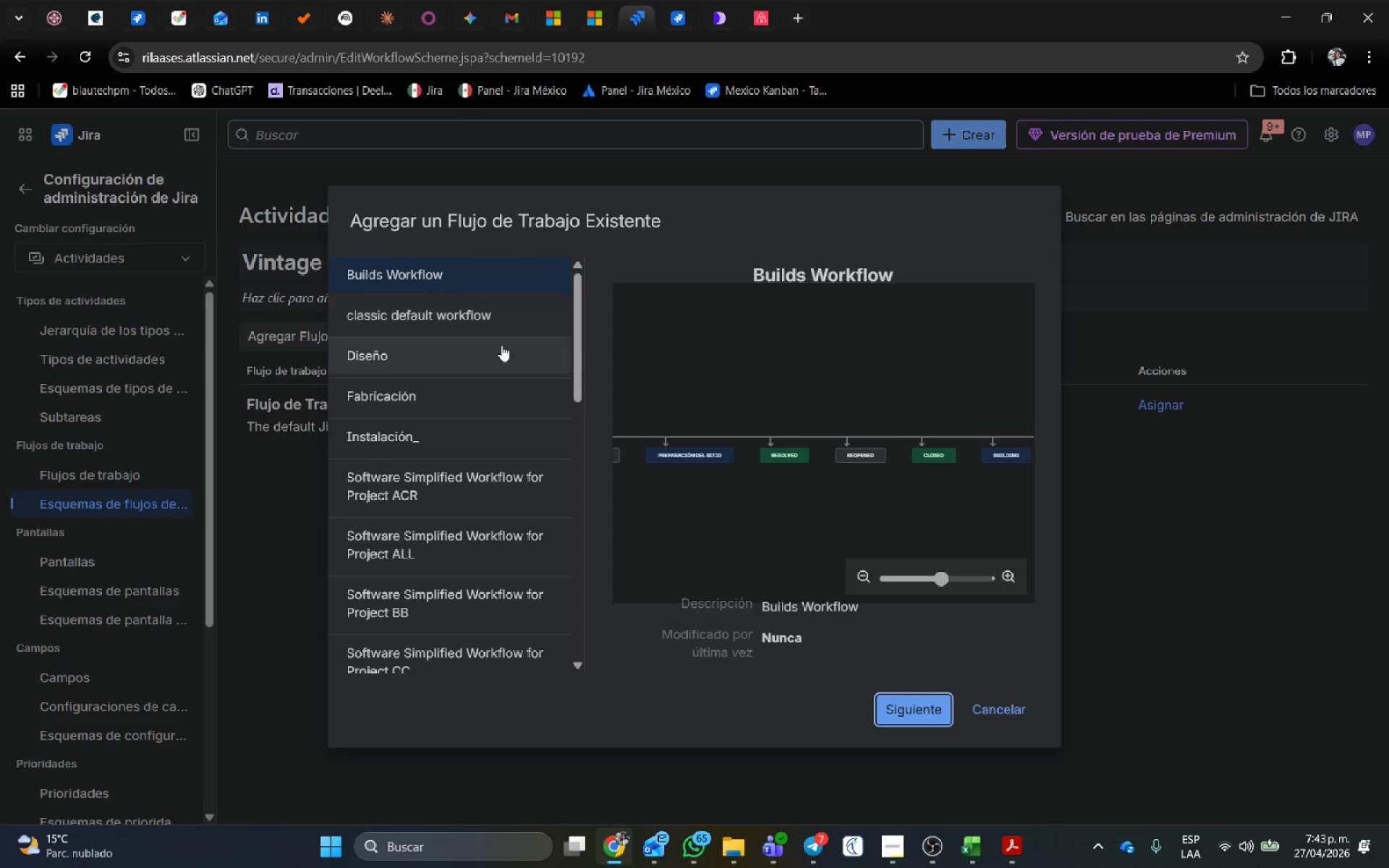 
scroll: coordinate [490, 446], scroll_direction: down, amount: 16.0
 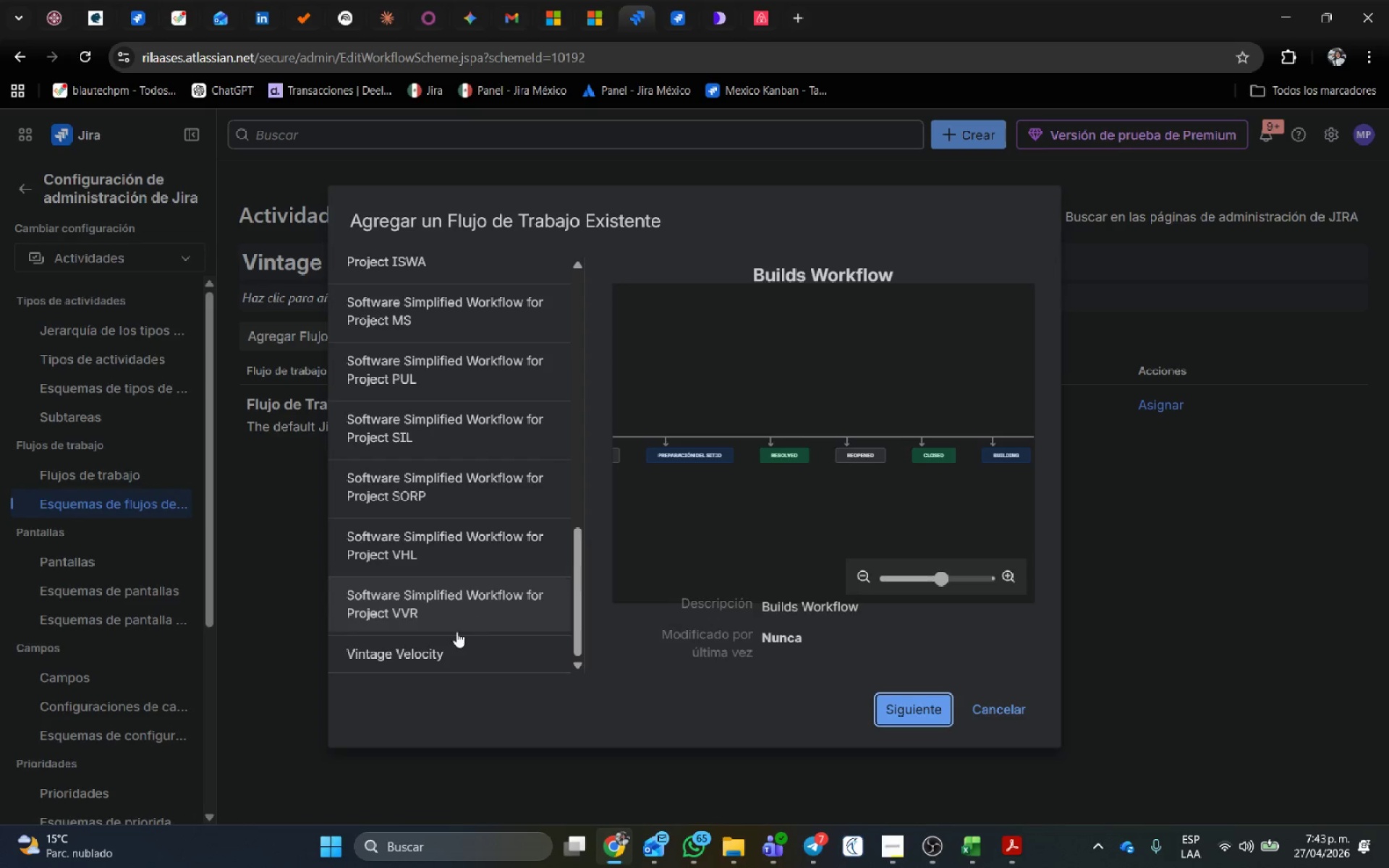 
left_click([445, 651])
 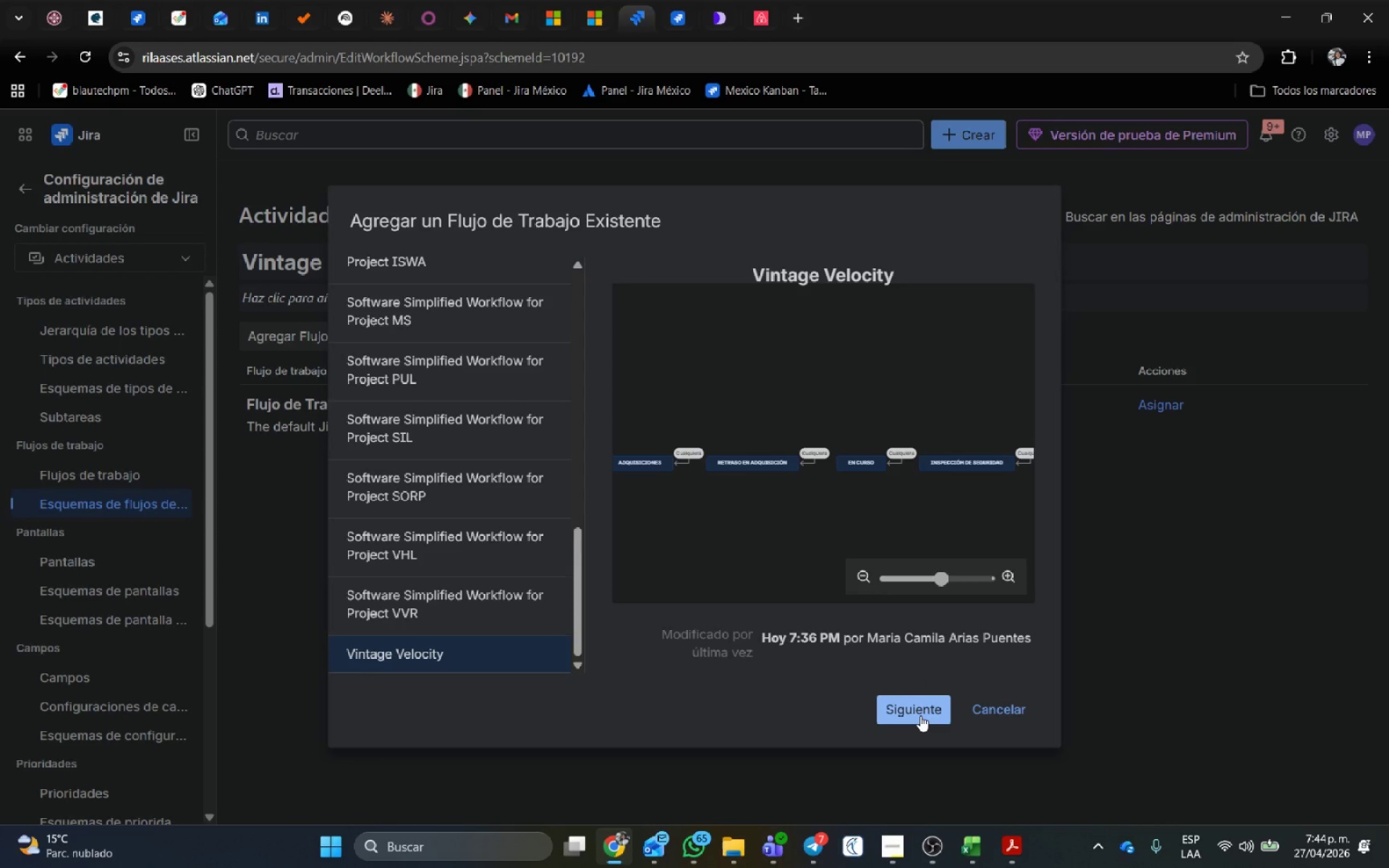 
left_click([915, 710])
 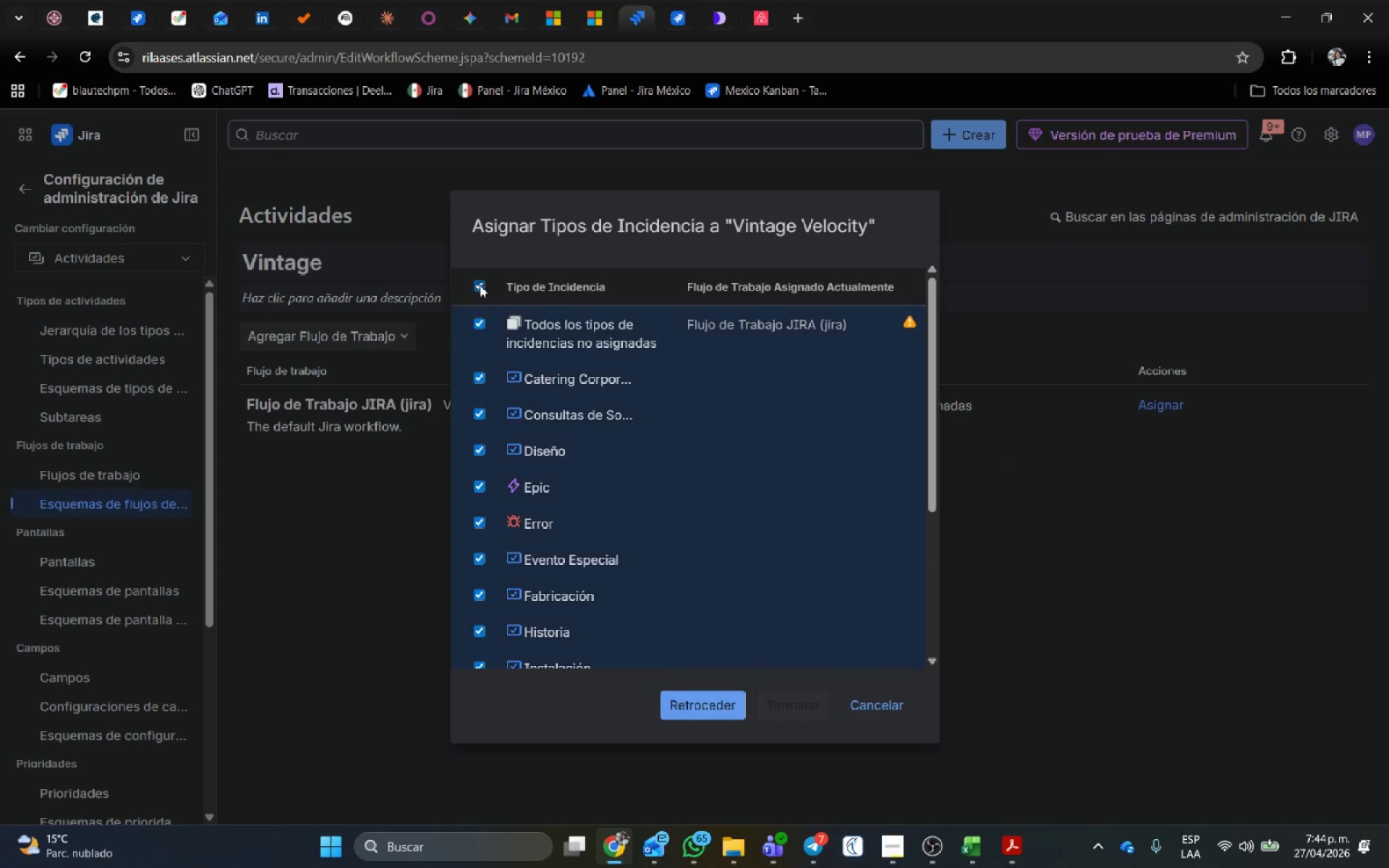 
left_click_drag(start_coordinate=[783, 712], to_coordinate=[783, 718])
 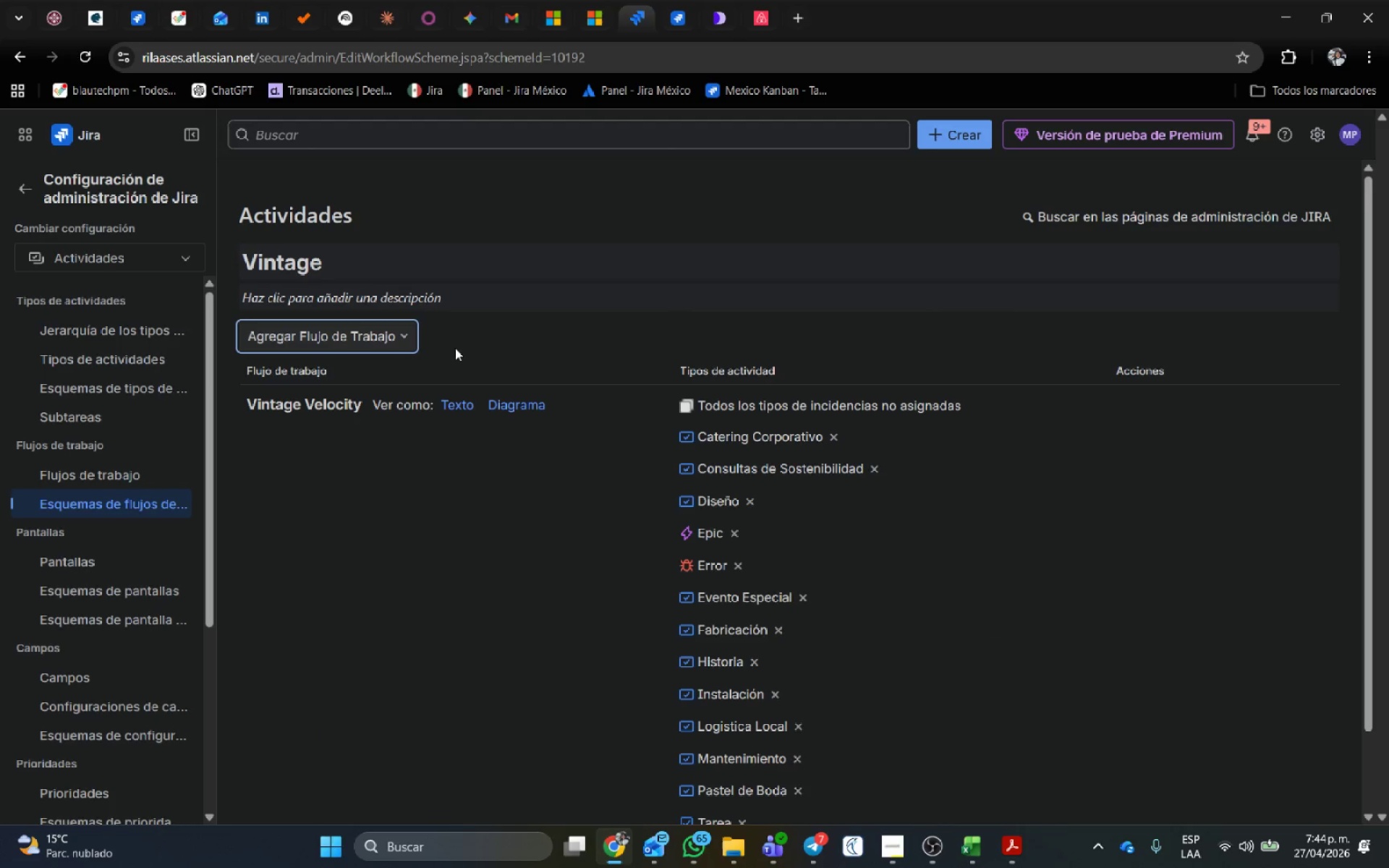 
scroll: coordinate [928, 643], scroll_direction: down, amount: 8.0
 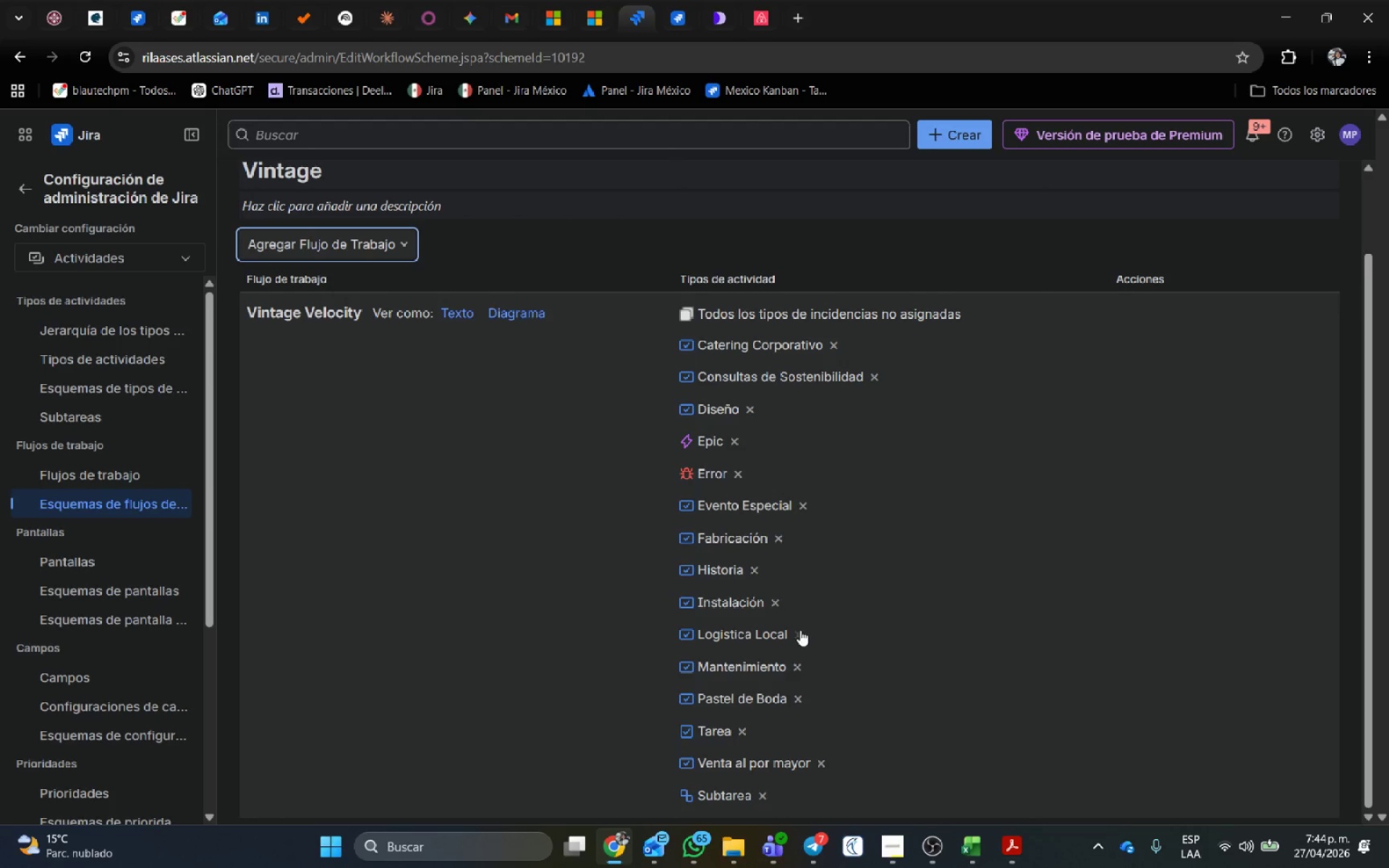 
left_click([798, 630])
 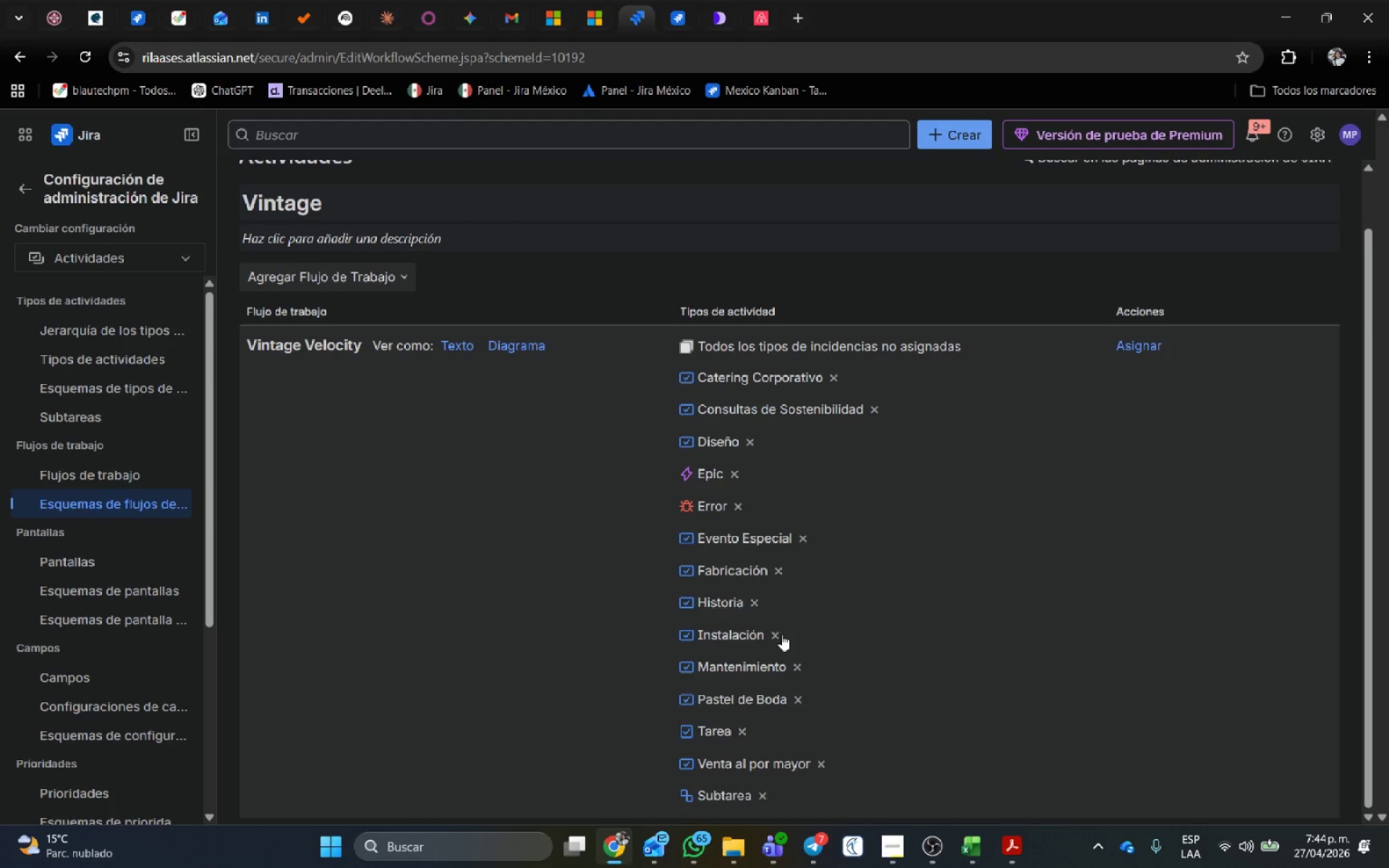 
left_click([776, 634])
 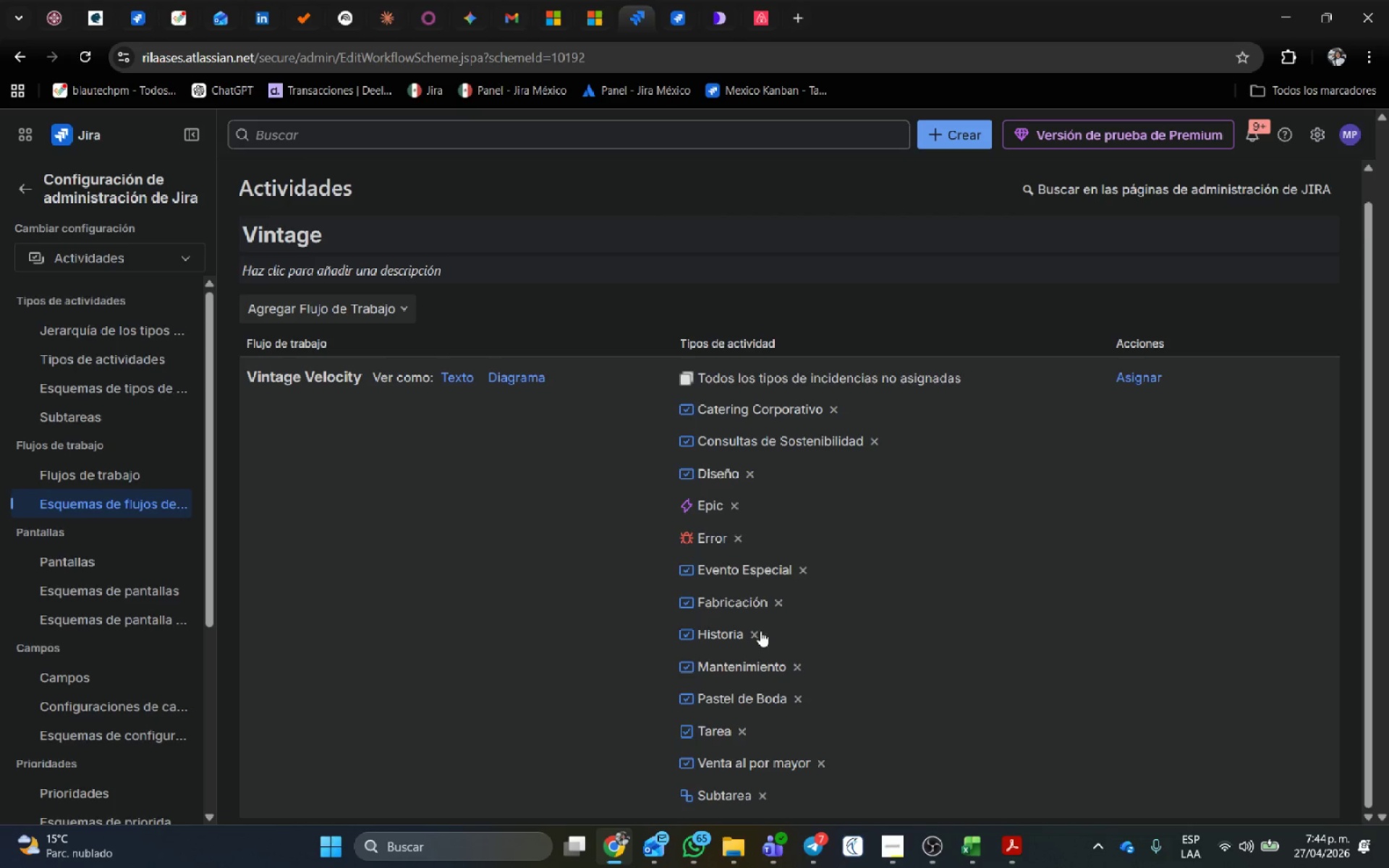 
left_click([756, 631])
 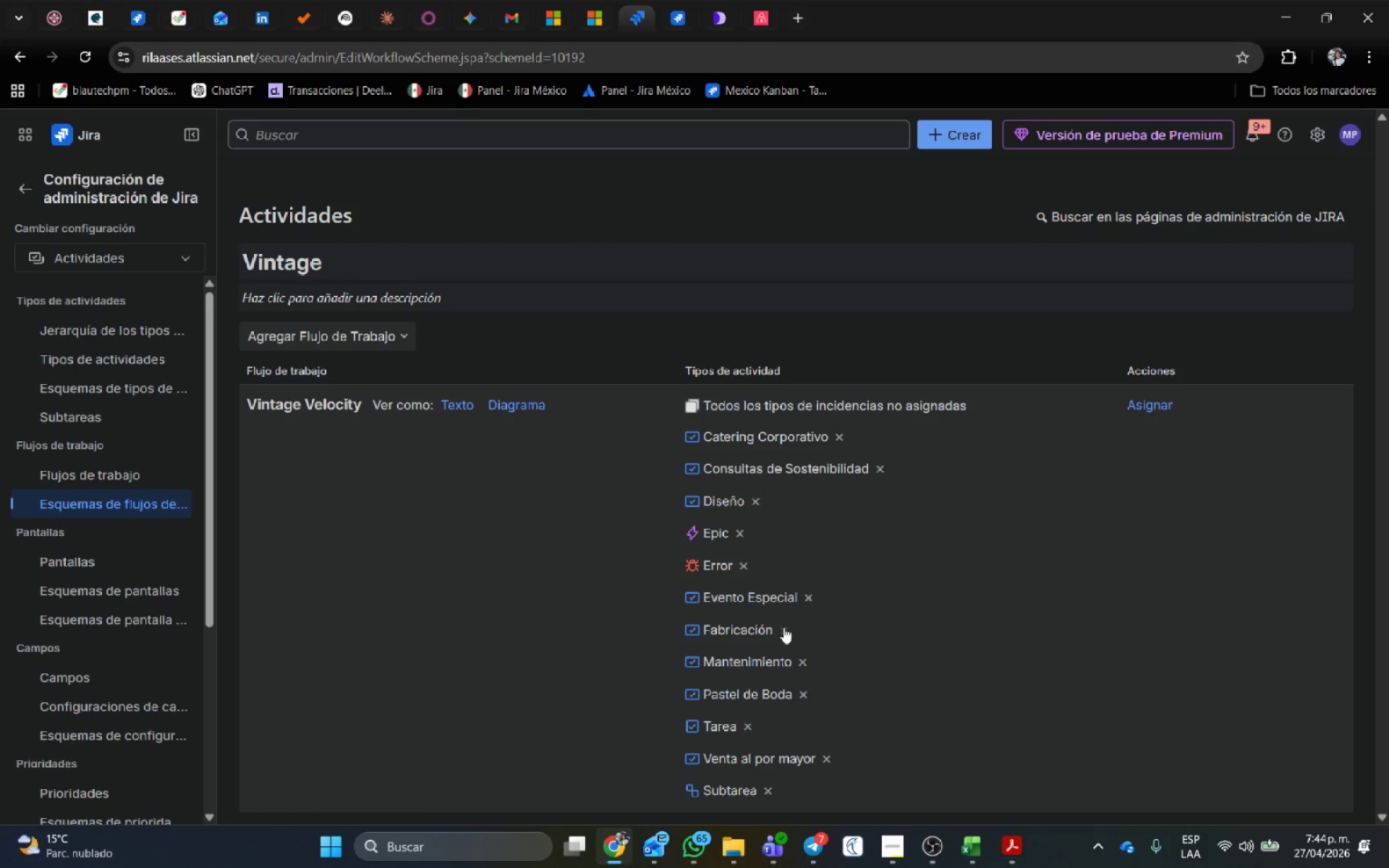 
left_click([783, 627])
 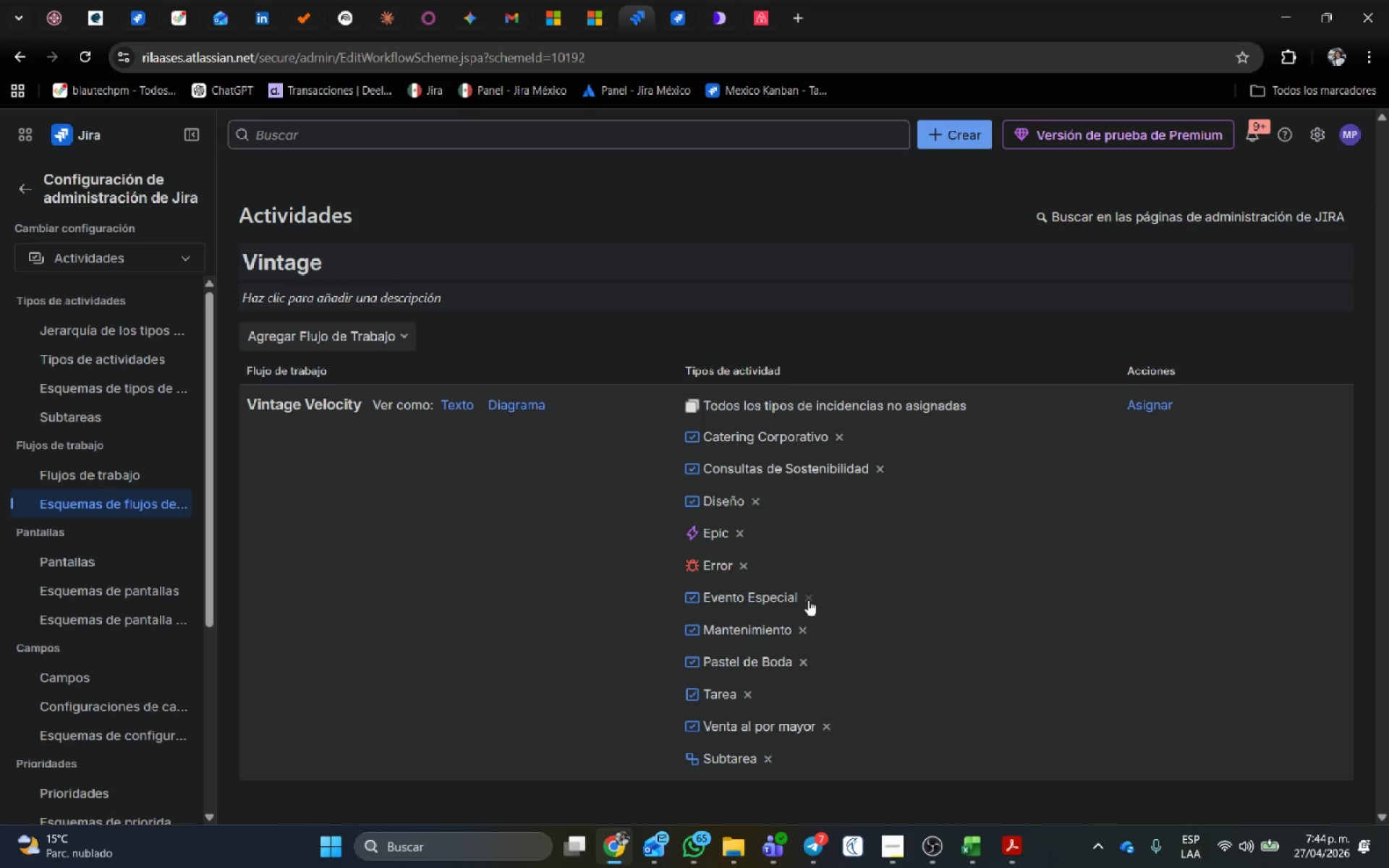 
left_click([807, 598])
 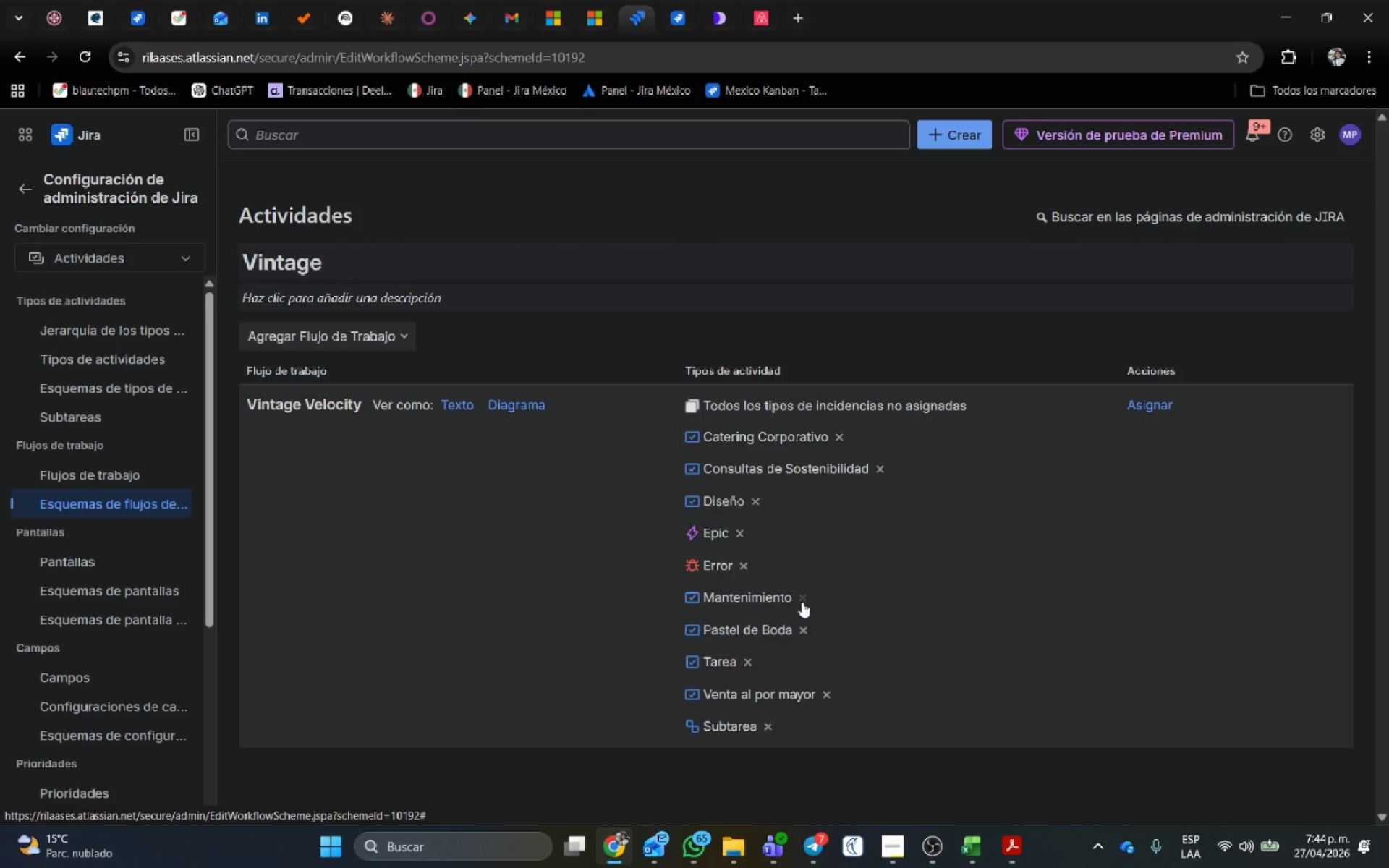 
left_click([802, 602])
 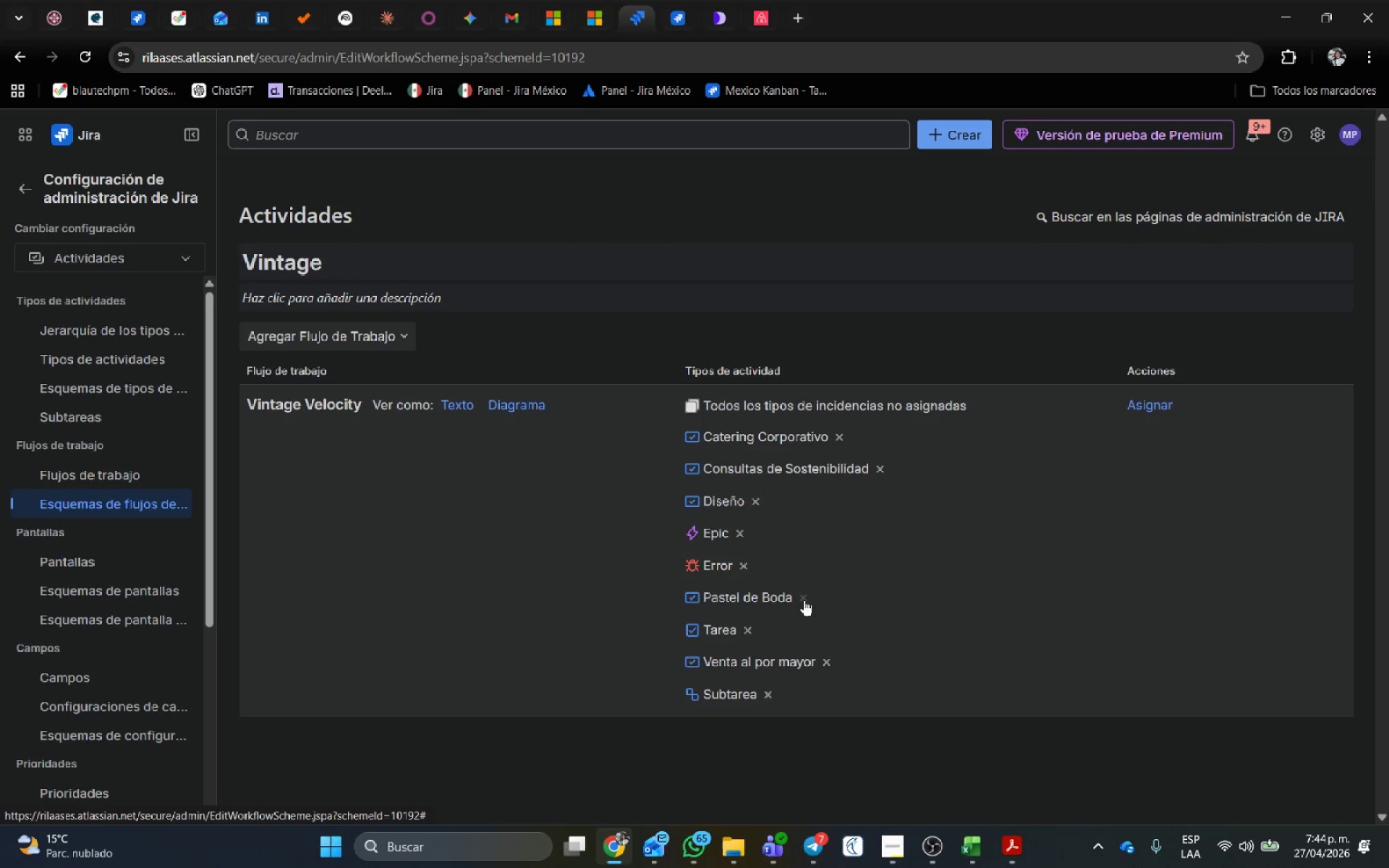 
left_click([804, 597])
 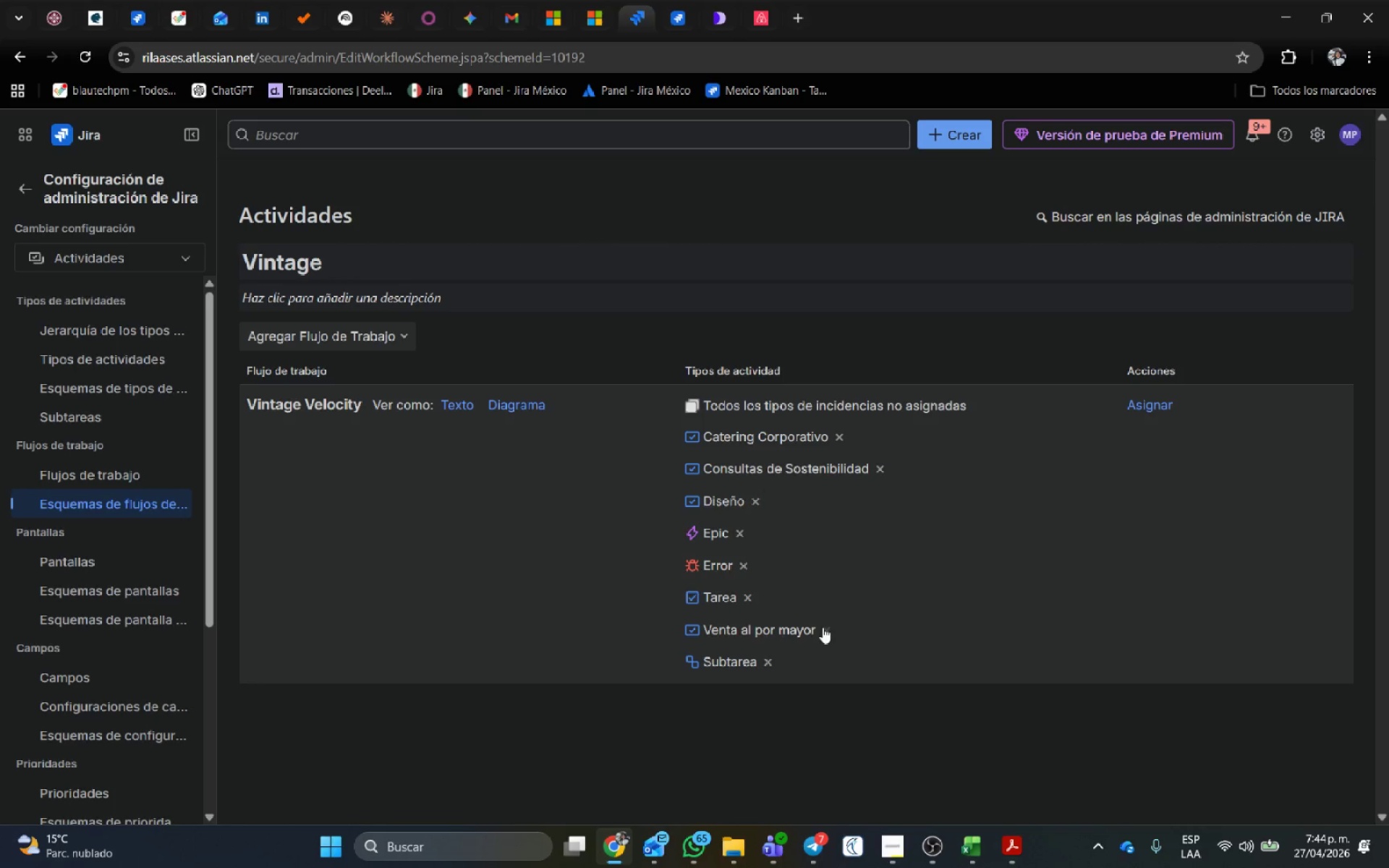 
left_click([828, 626])
 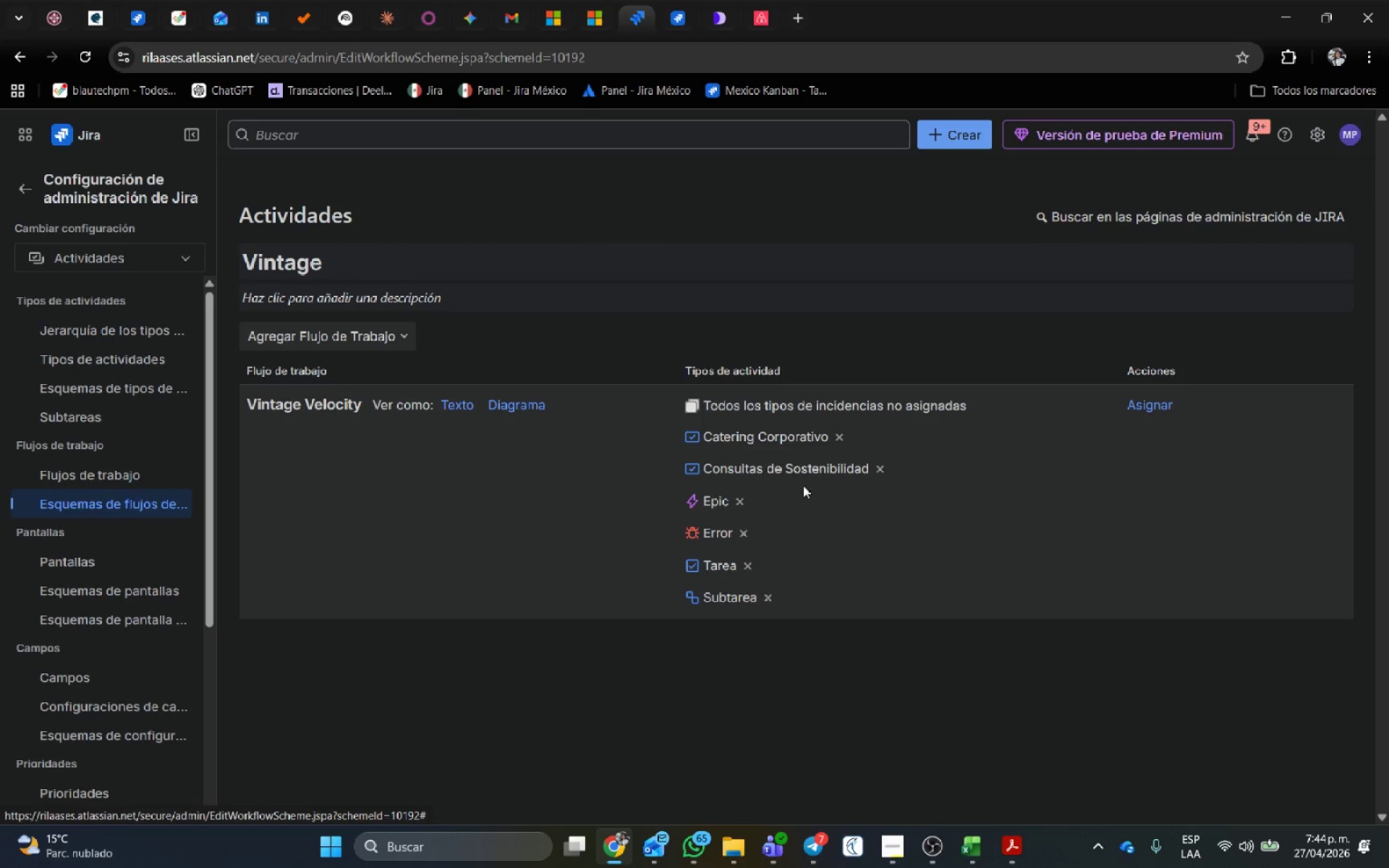 
left_click([877, 466])
 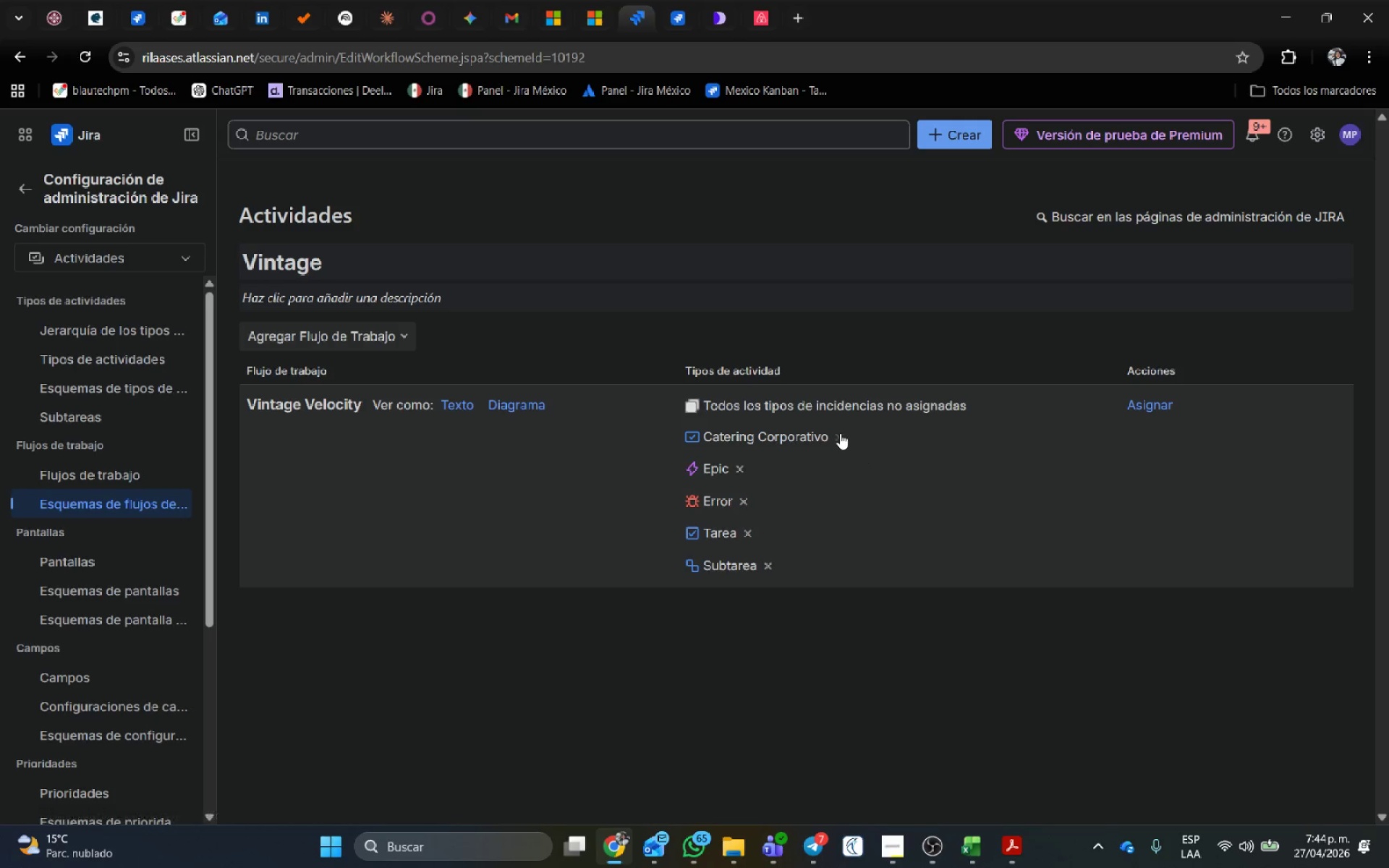 
left_click([840, 433])
 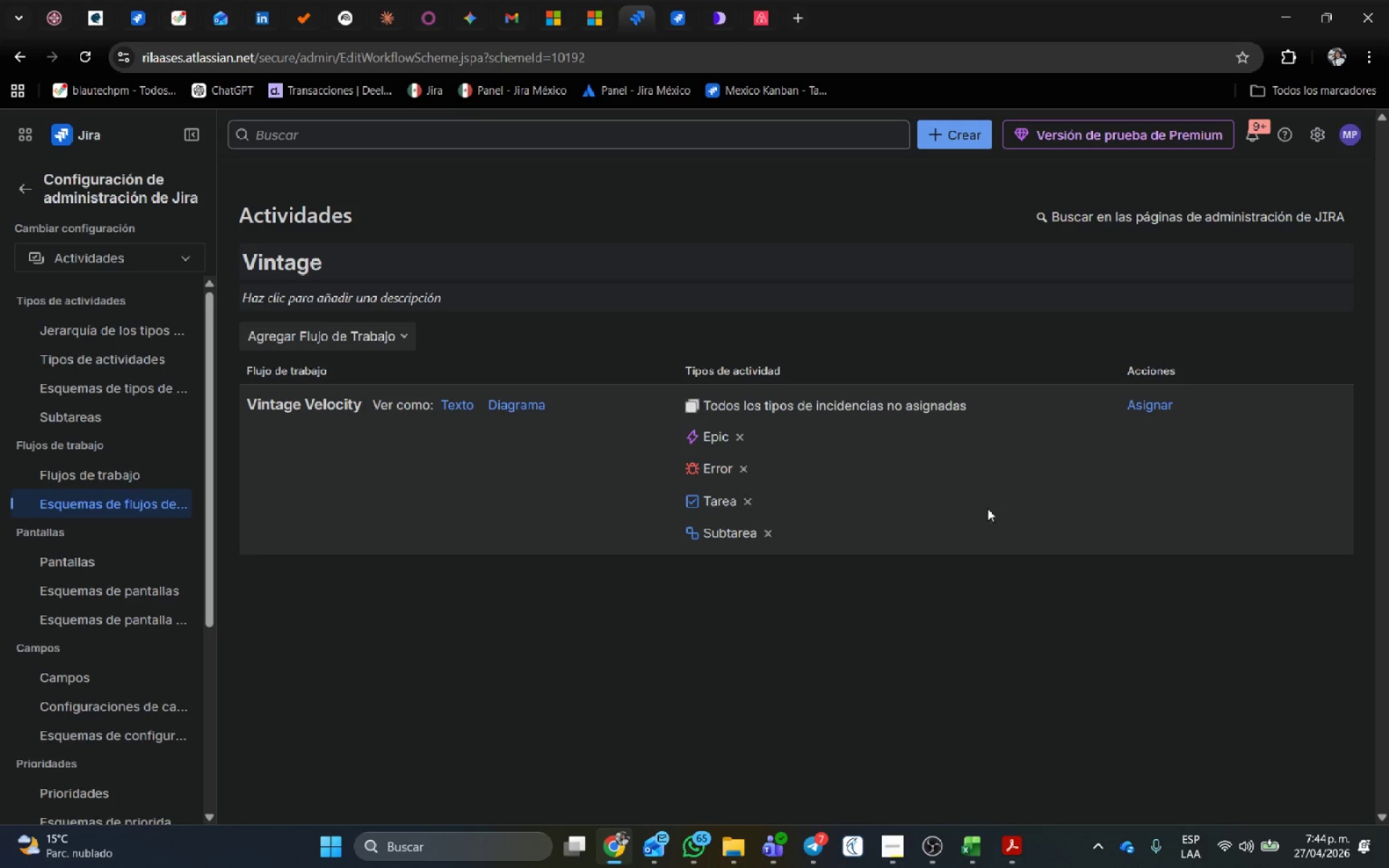 
left_click([1156, 408])
 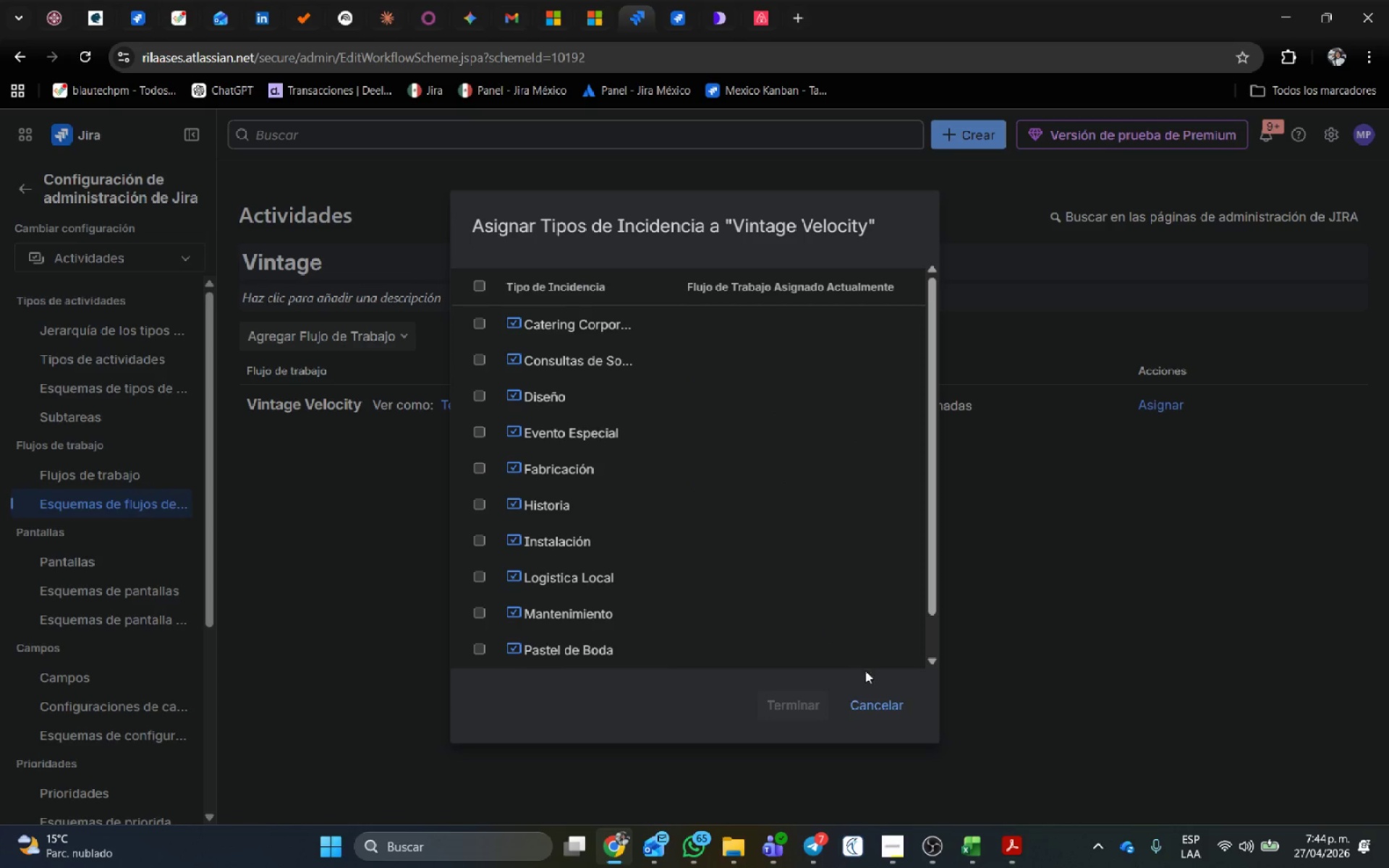 
left_click([880, 698])
 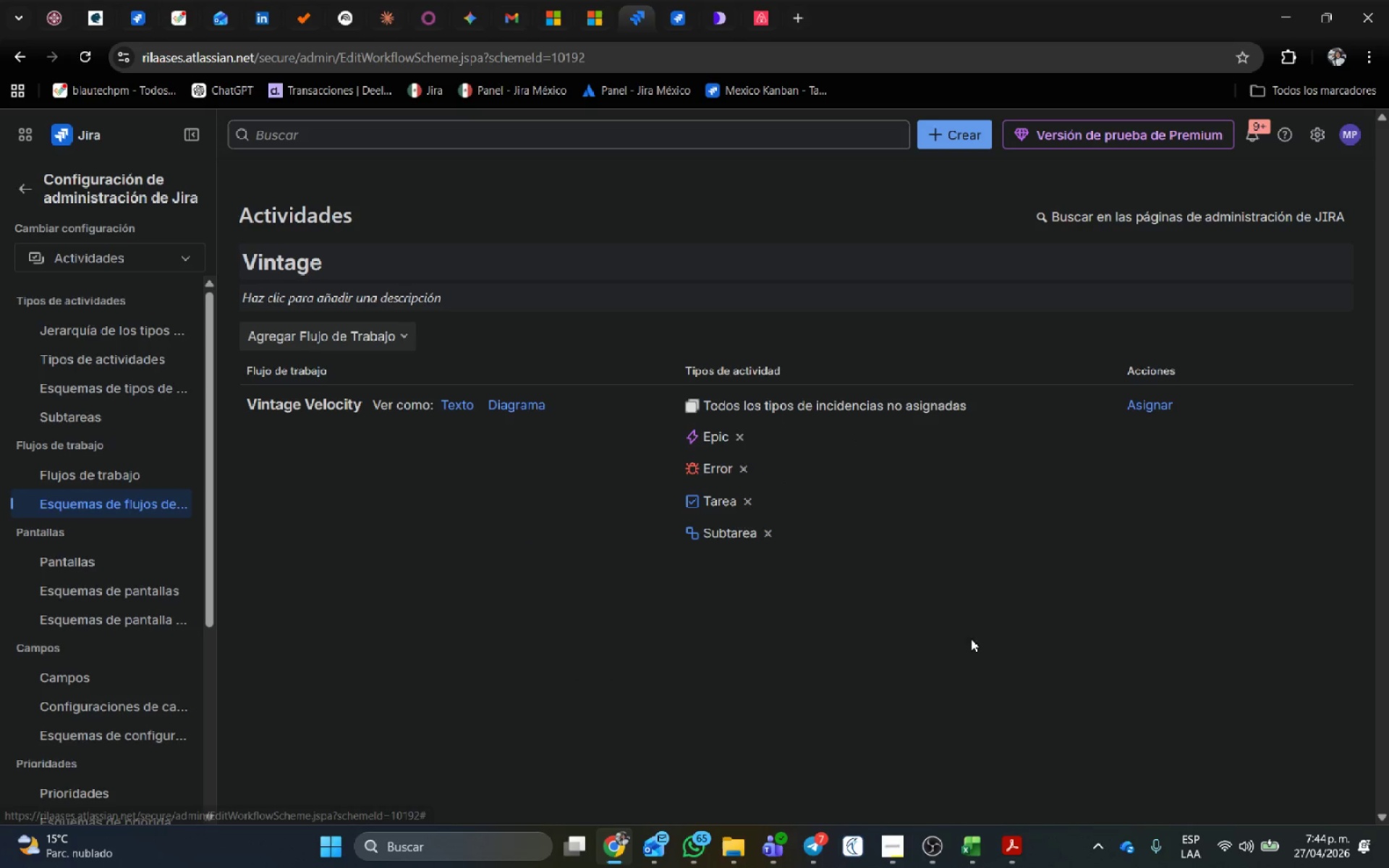 
left_click([982, 632])
 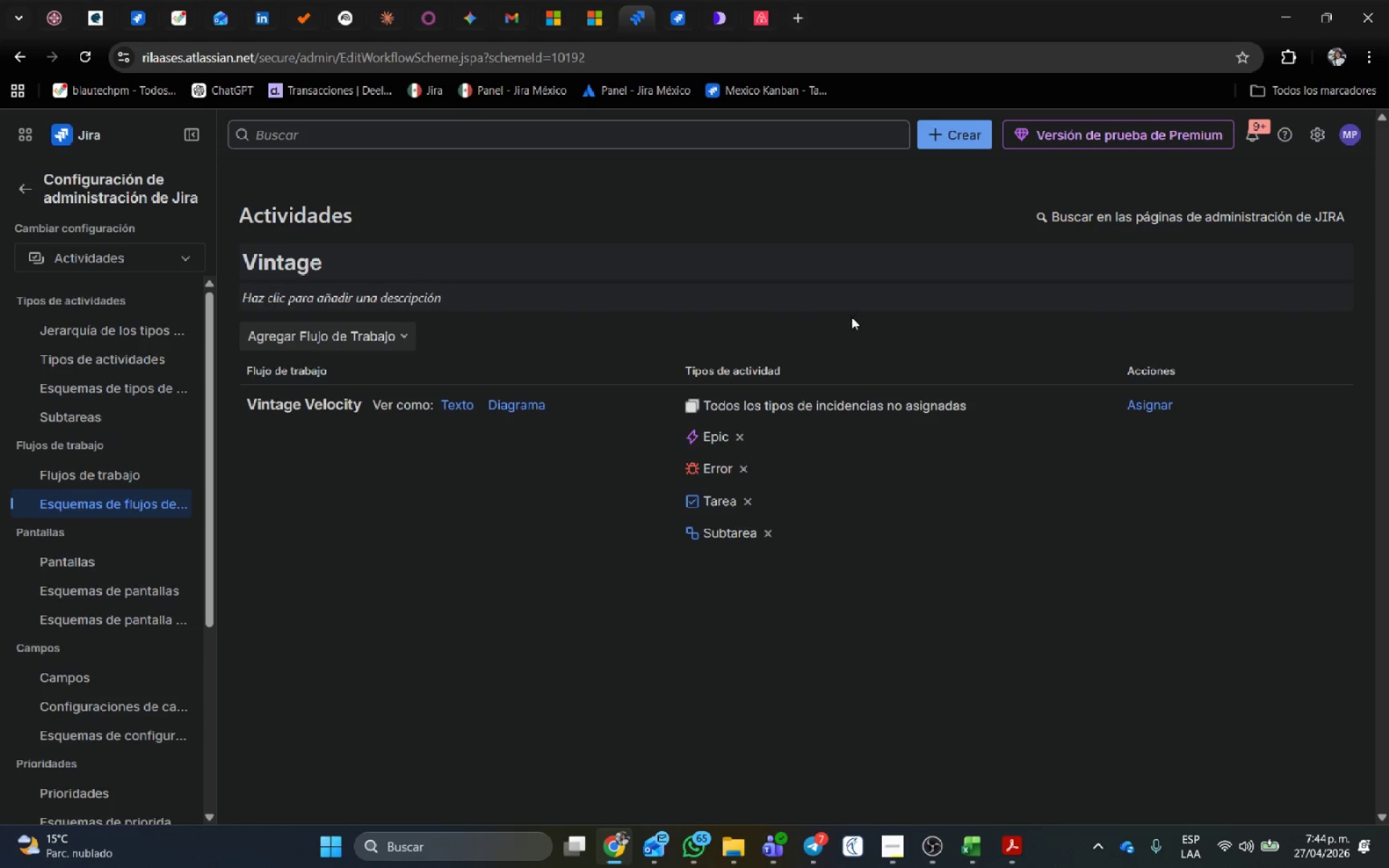 
left_click([835, 352])
 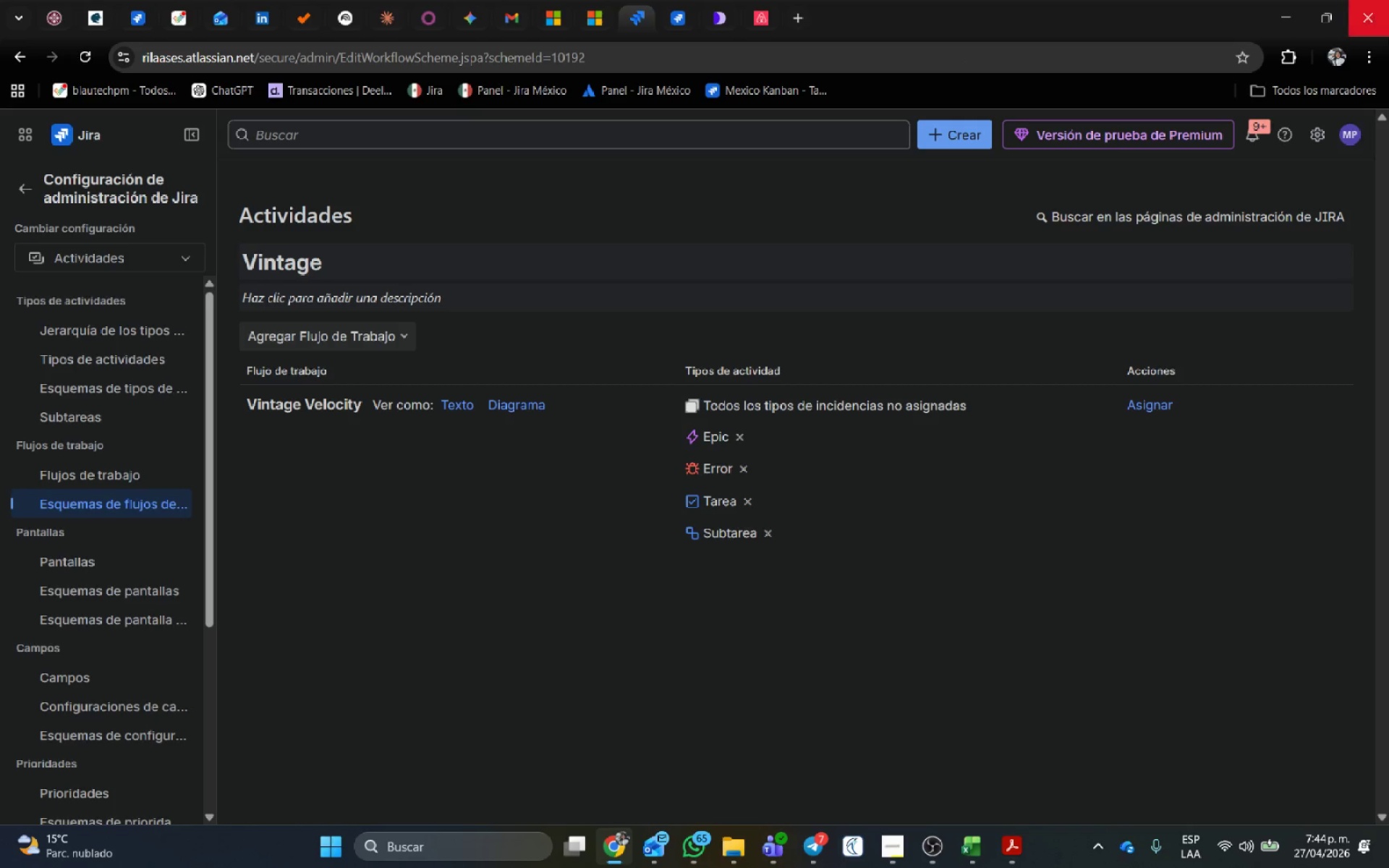 
wait(26.39)
 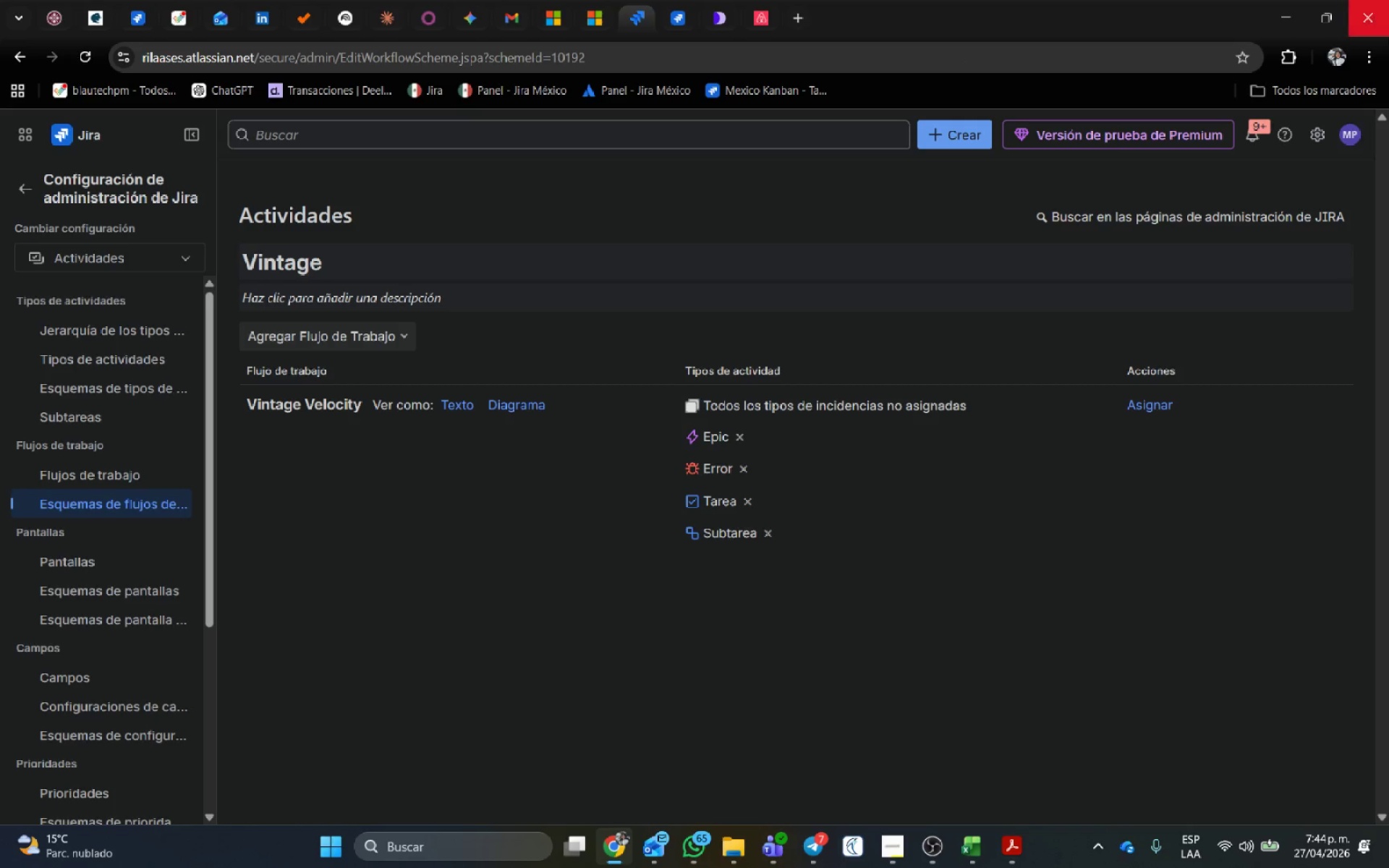 
scroll: coordinate [898, 590], scroll_direction: down, amount: 3.0
 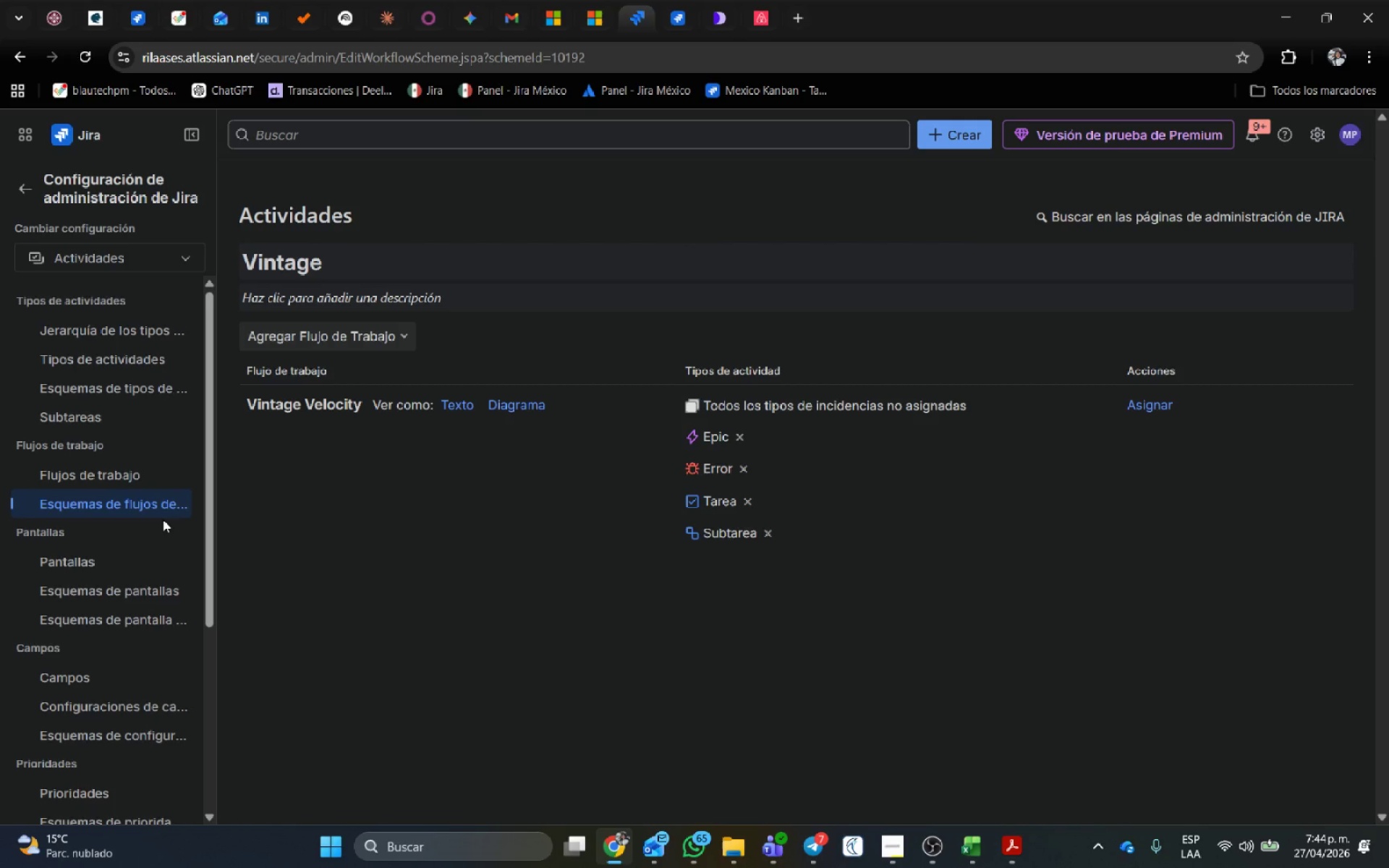 
wait(8.62)
 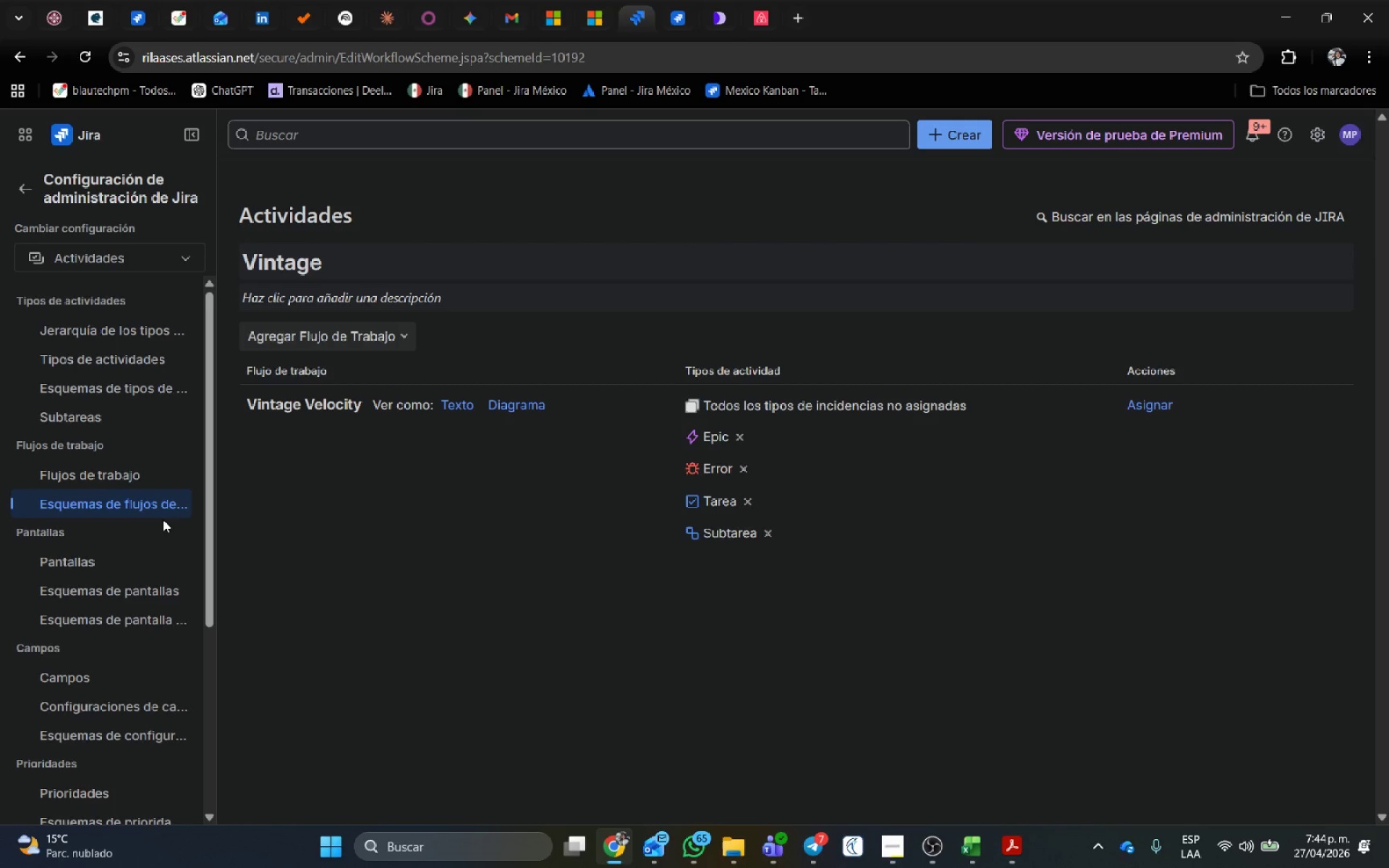 
left_click([1011, 601])
 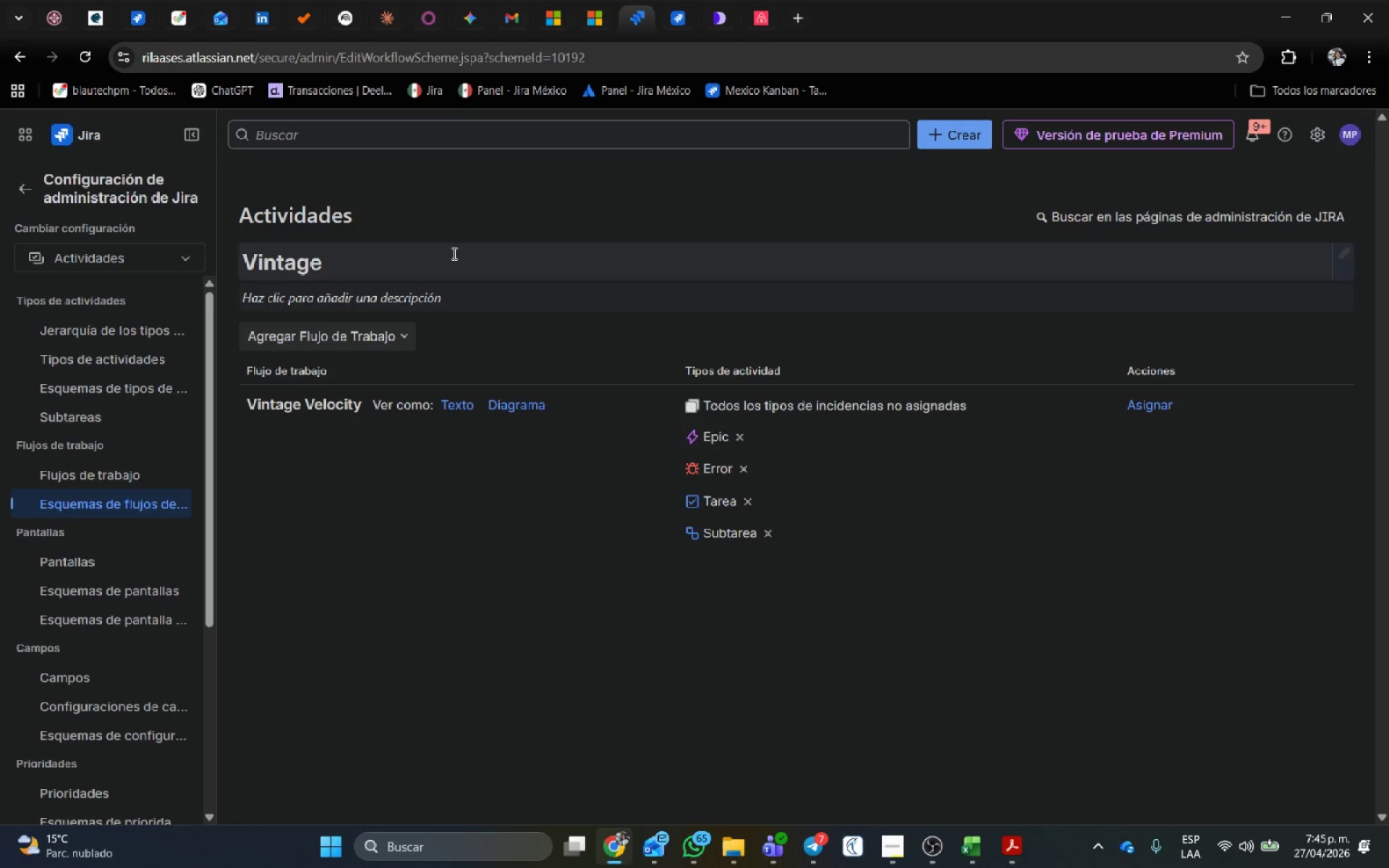 
mouse_move([693, 297])
 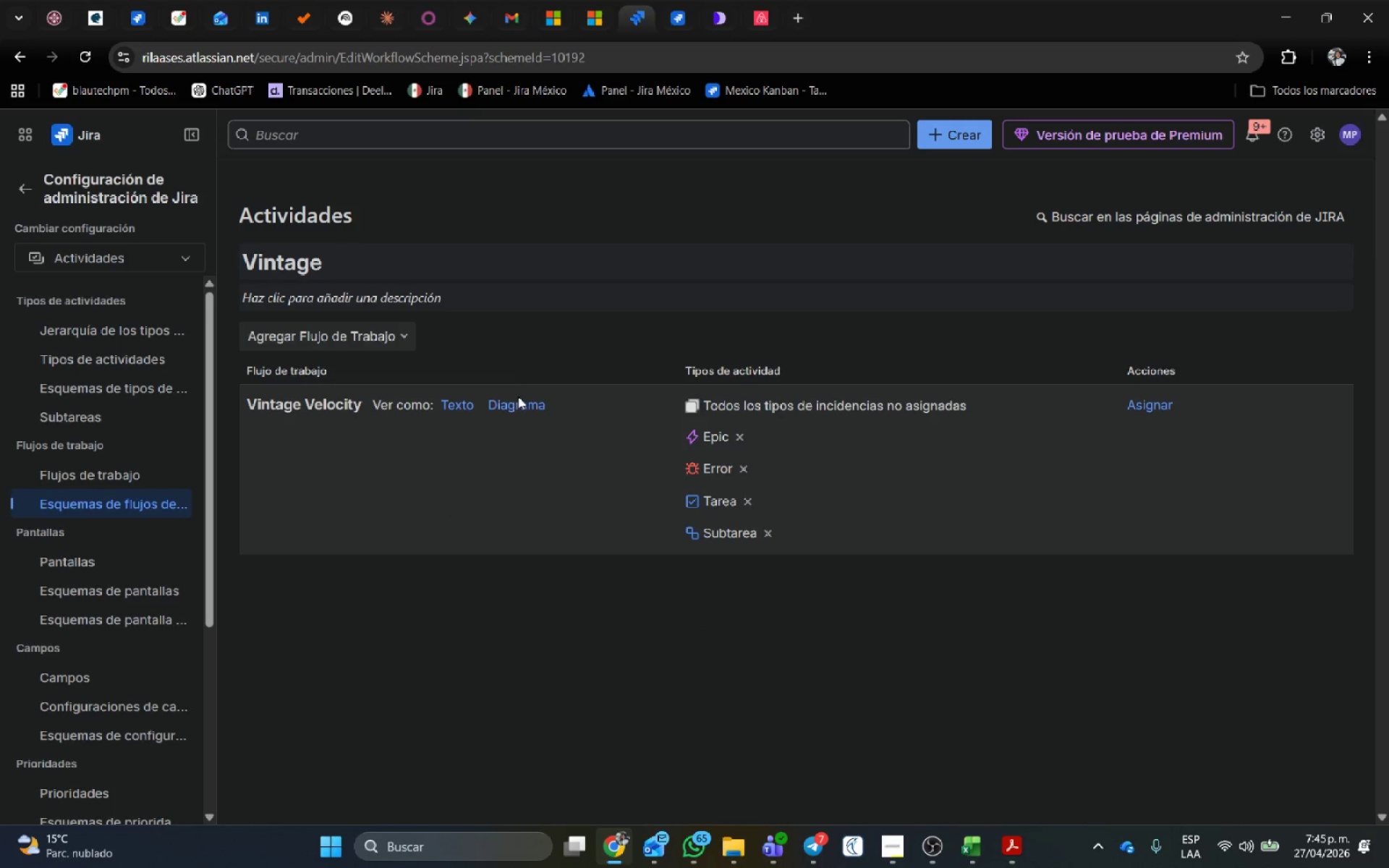 
left_click([517, 404])
 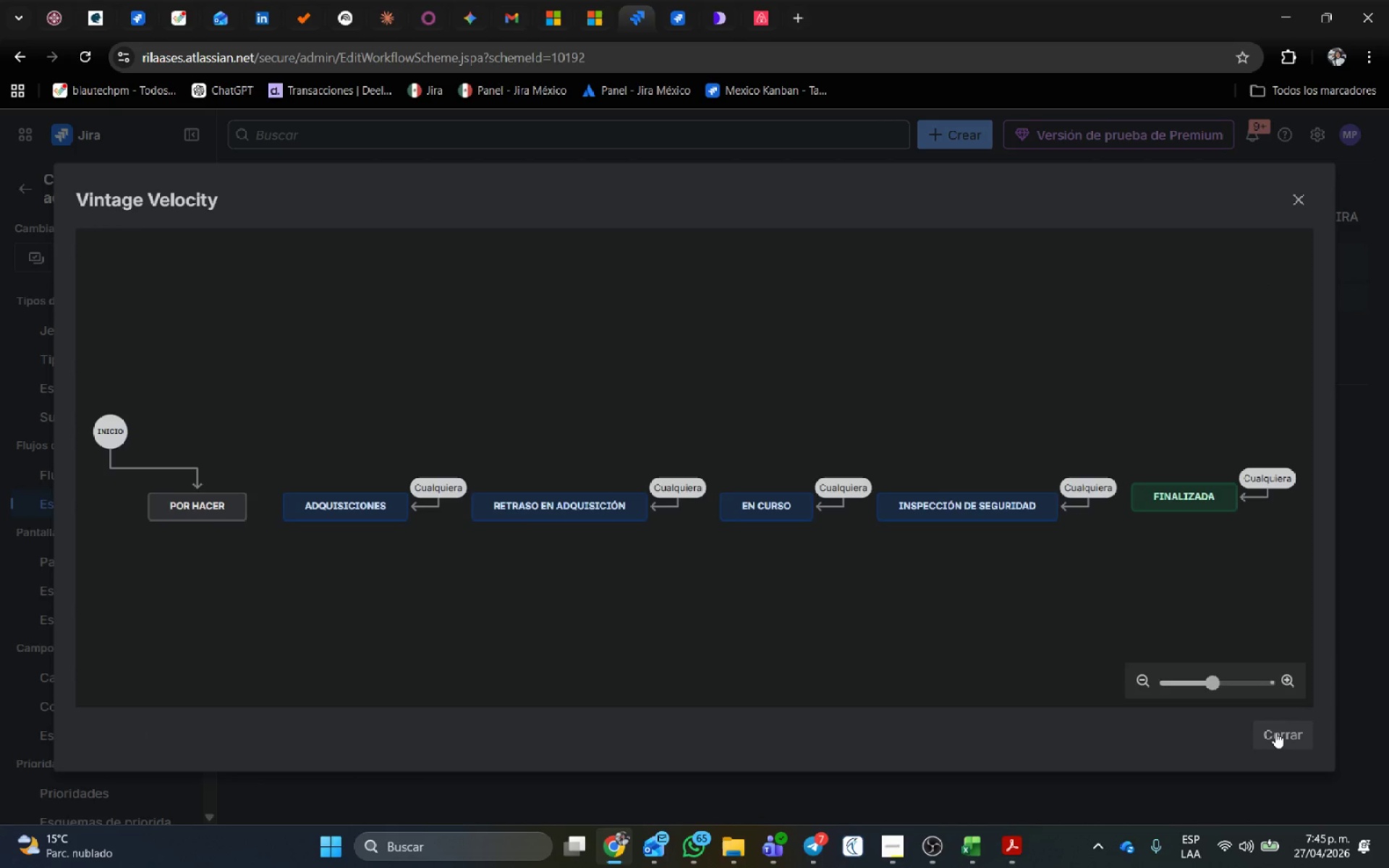 
left_click([1275, 729])
 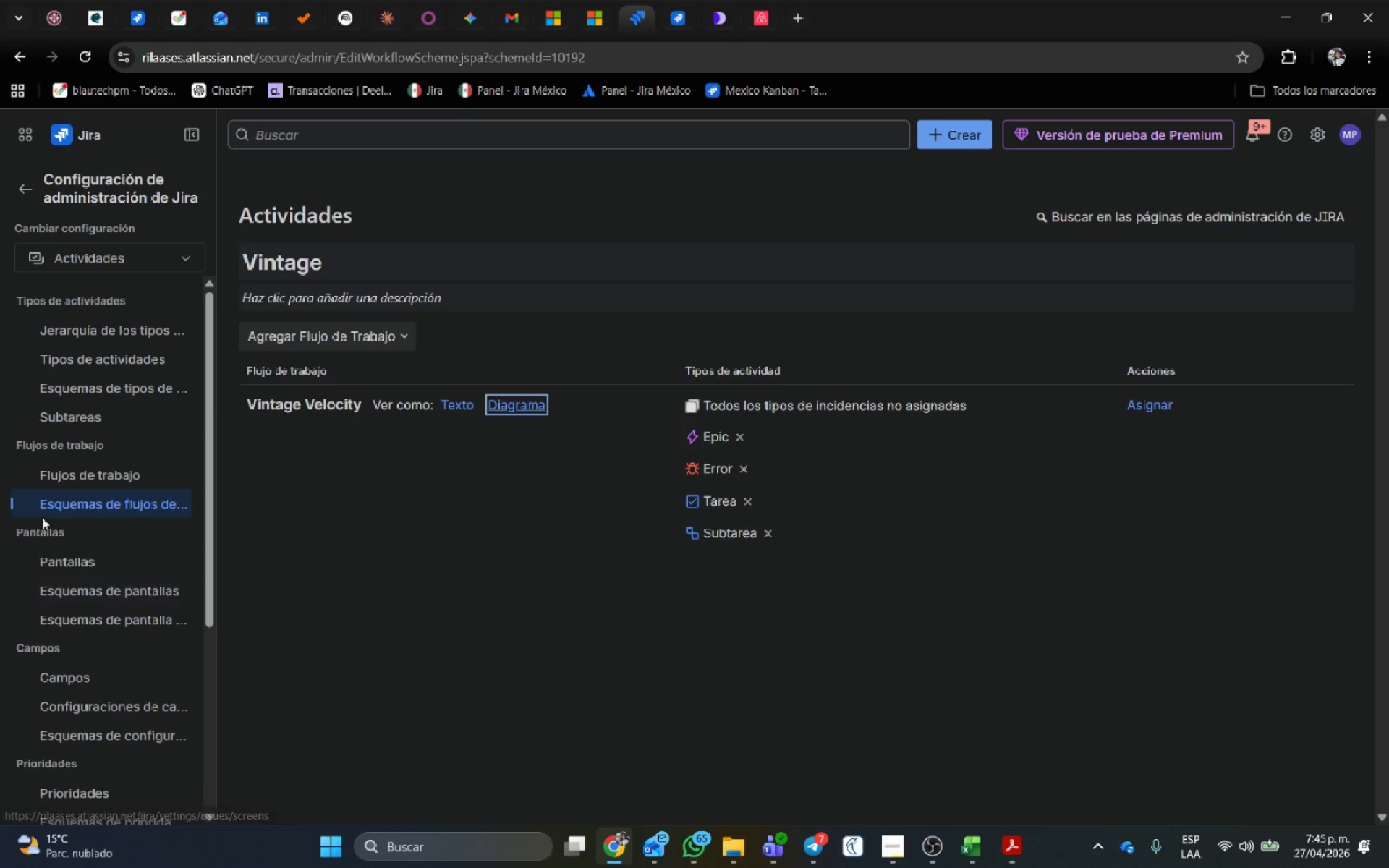 
double_click([77, 472])
 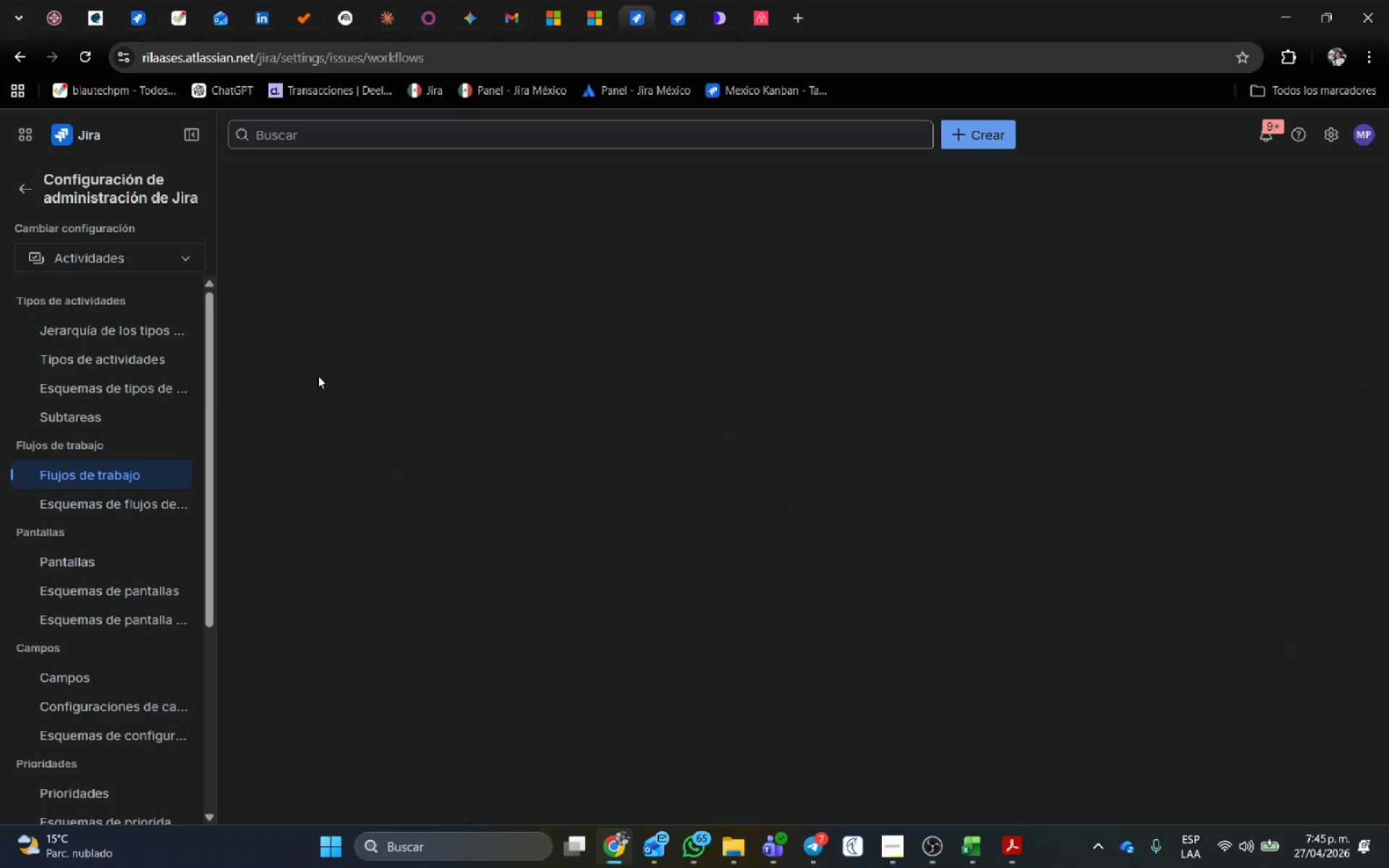 
left_click([355, 431])
 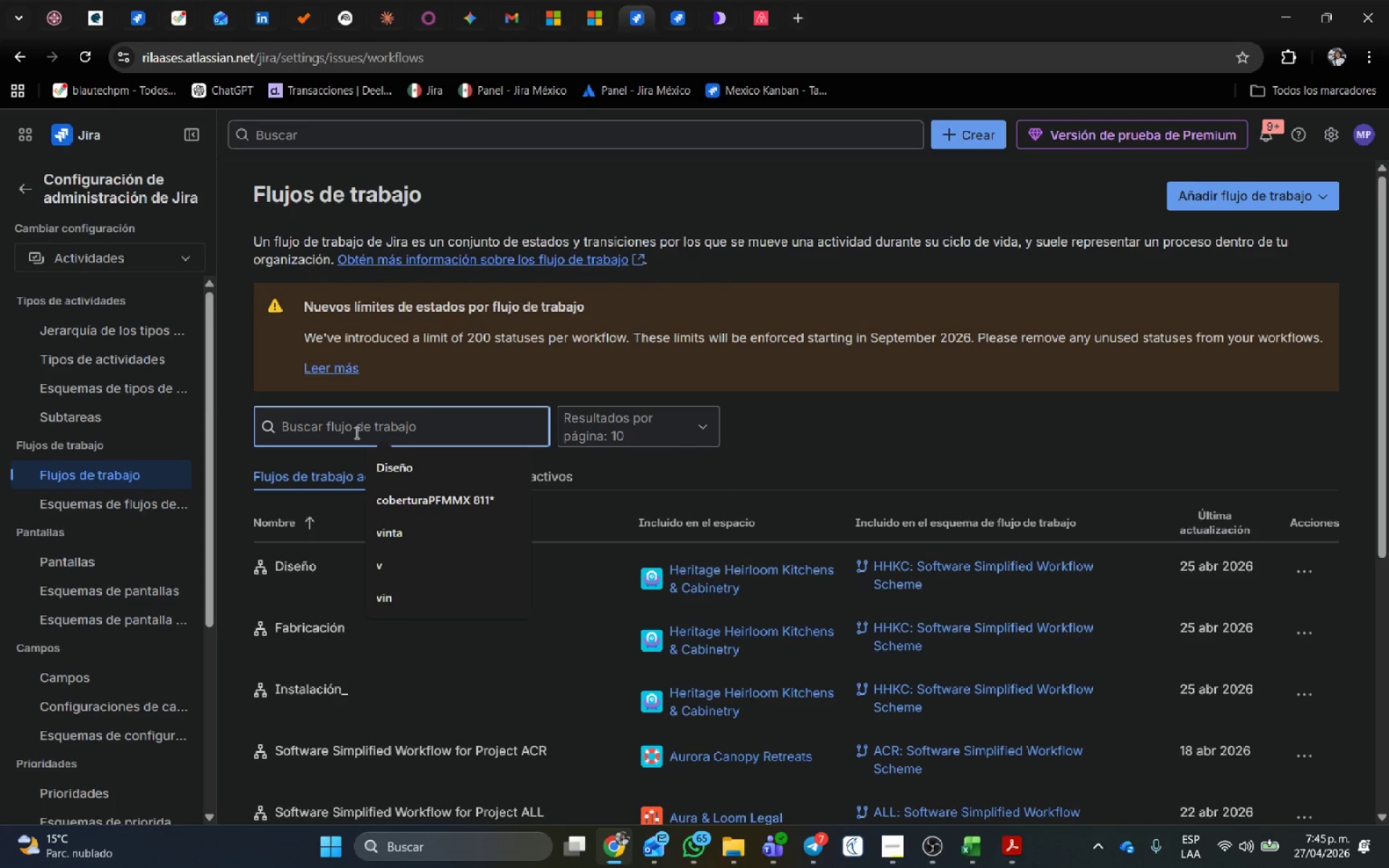 
type(vintage)
 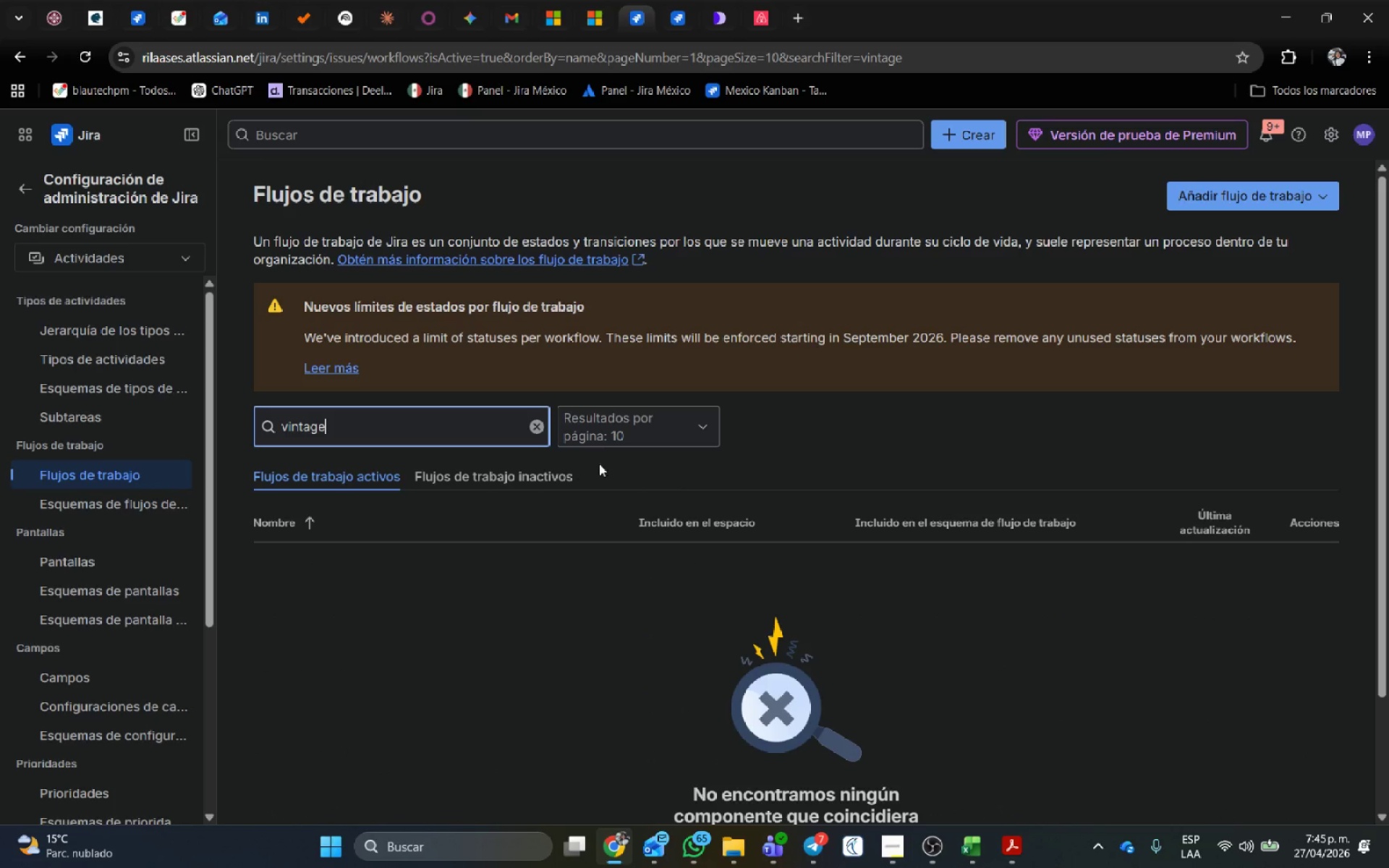 
left_click([472, 477])
 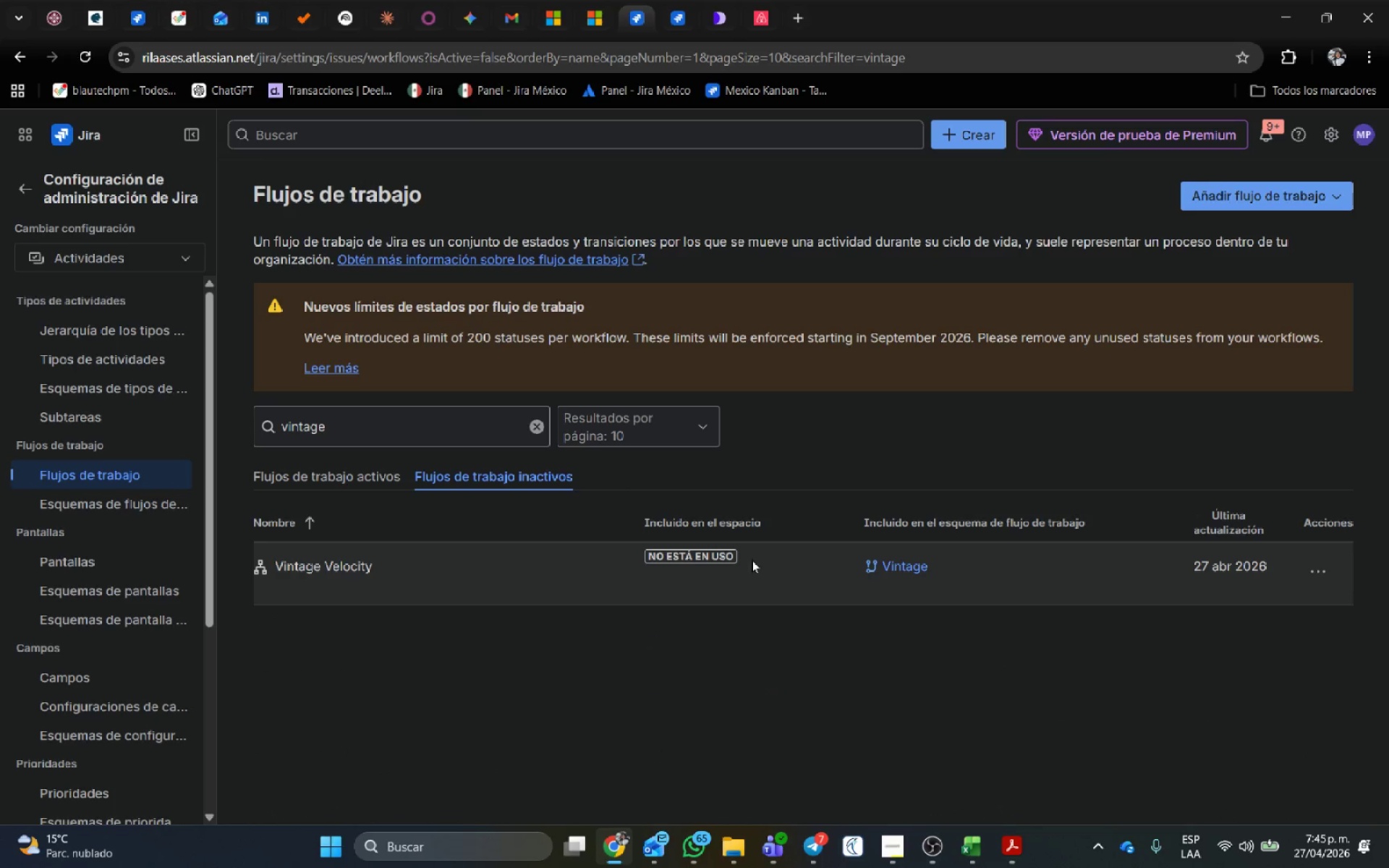 
left_click([714, 554])
 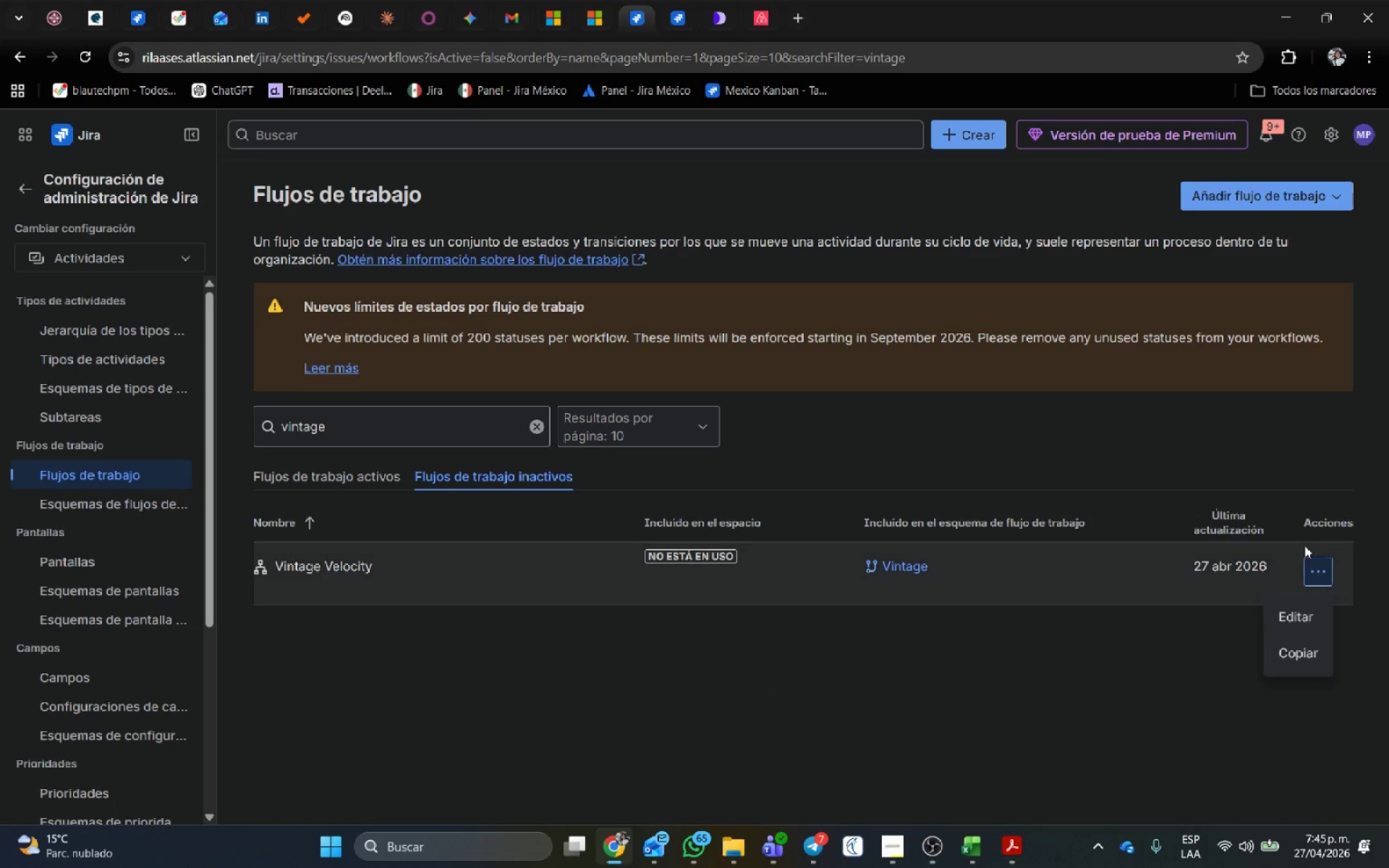 
left_click([1306, 608])
 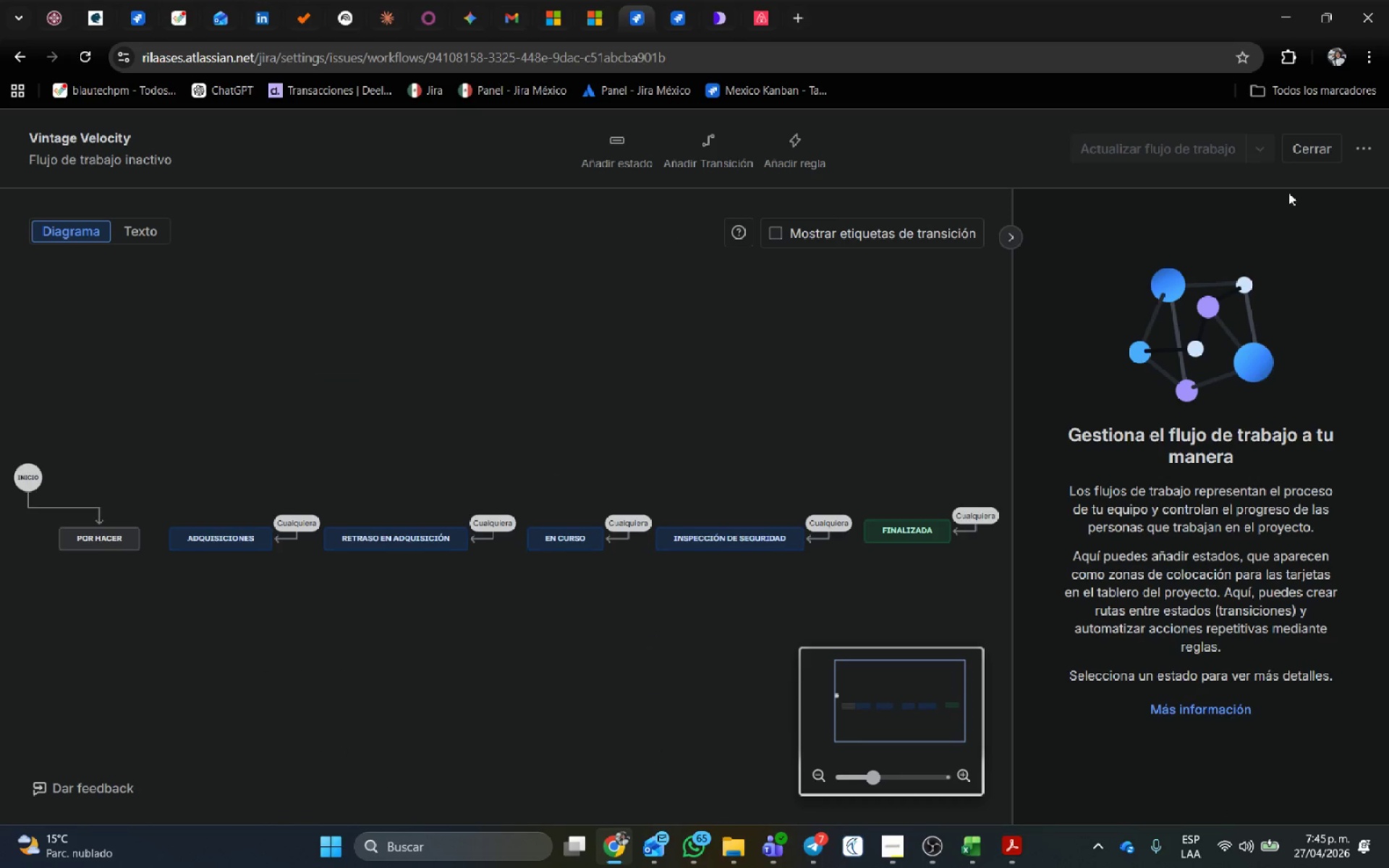 
left_click([1365, 140])
 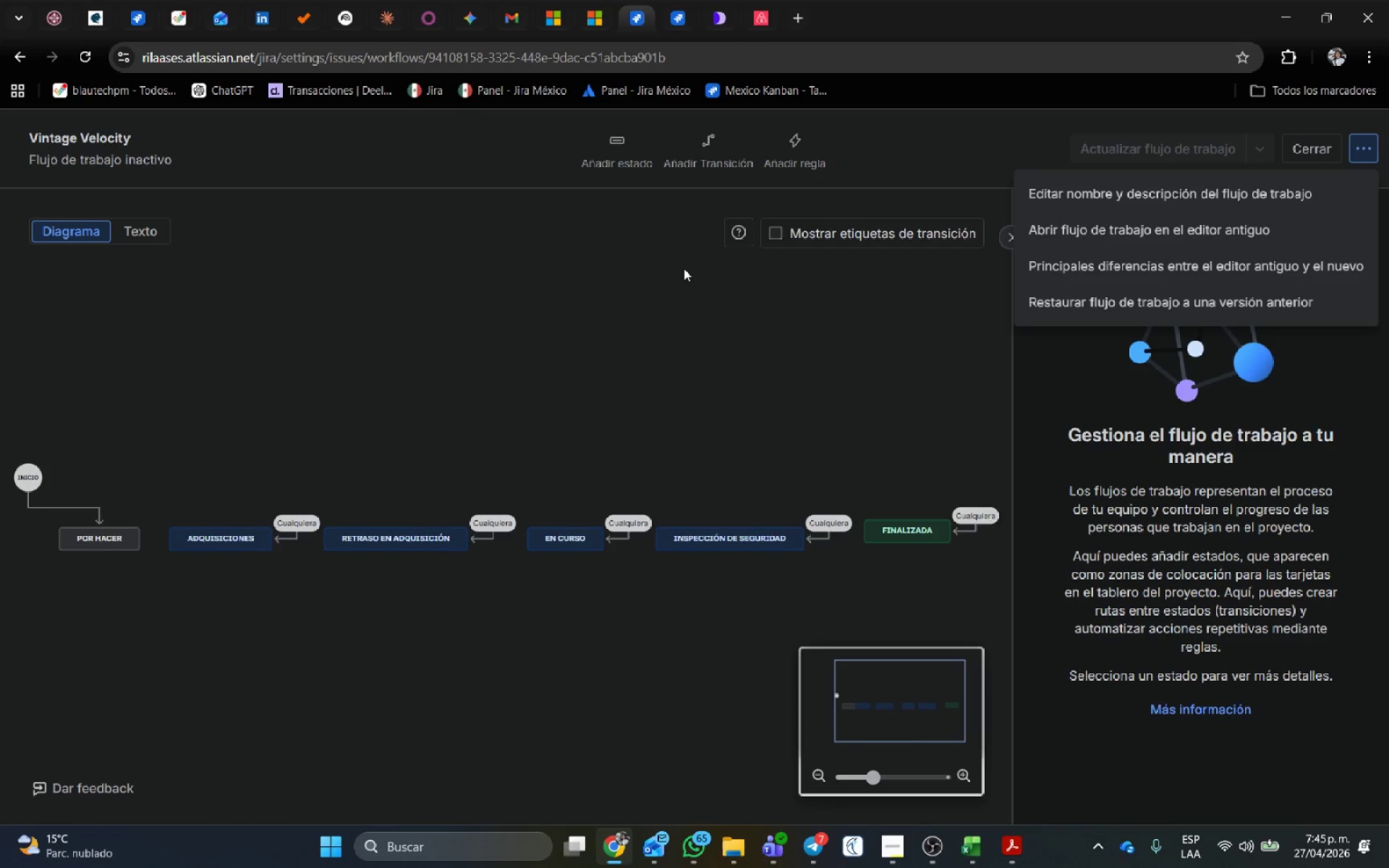 
wait(24.77)
 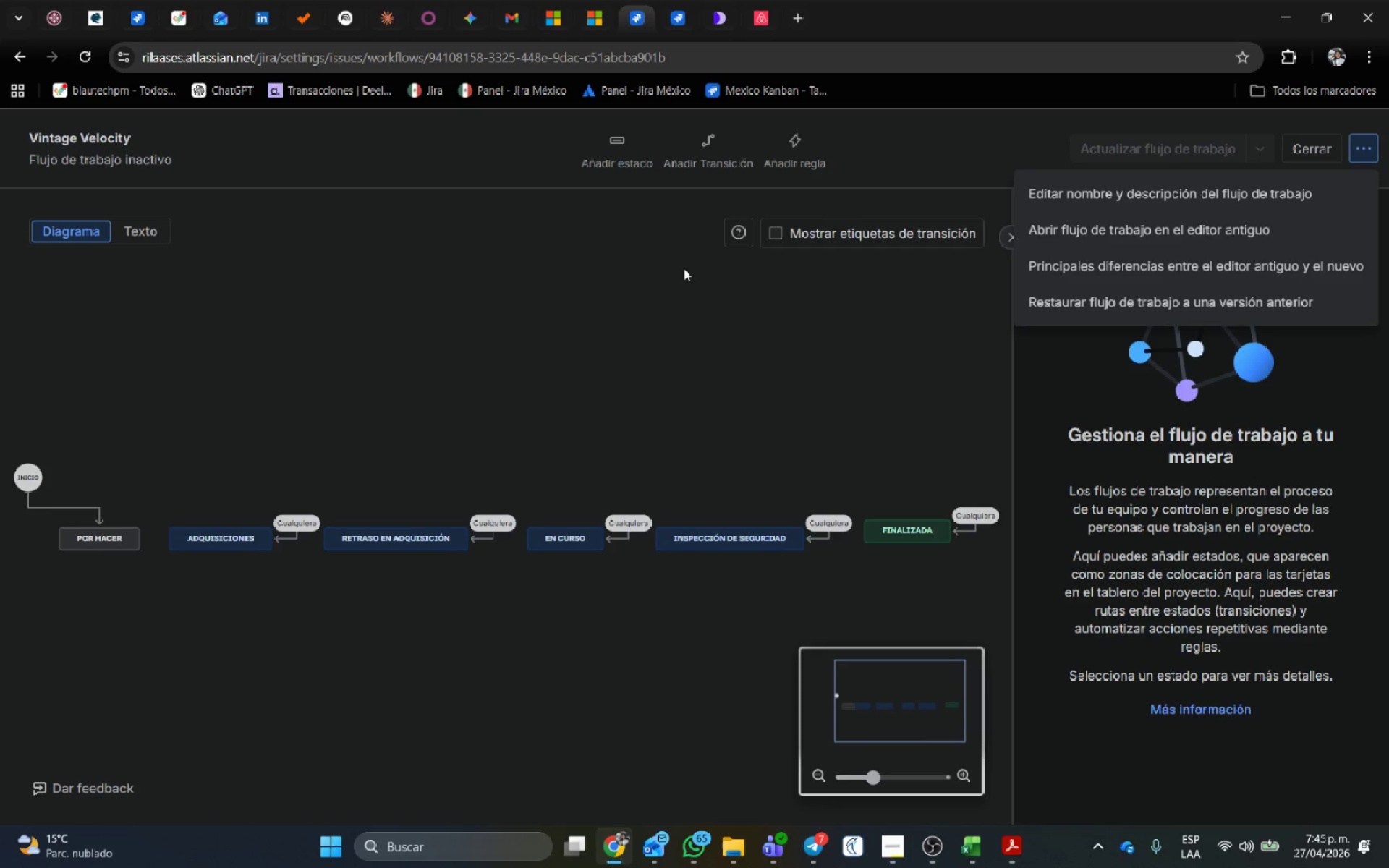 
left_click([1329, 150])
 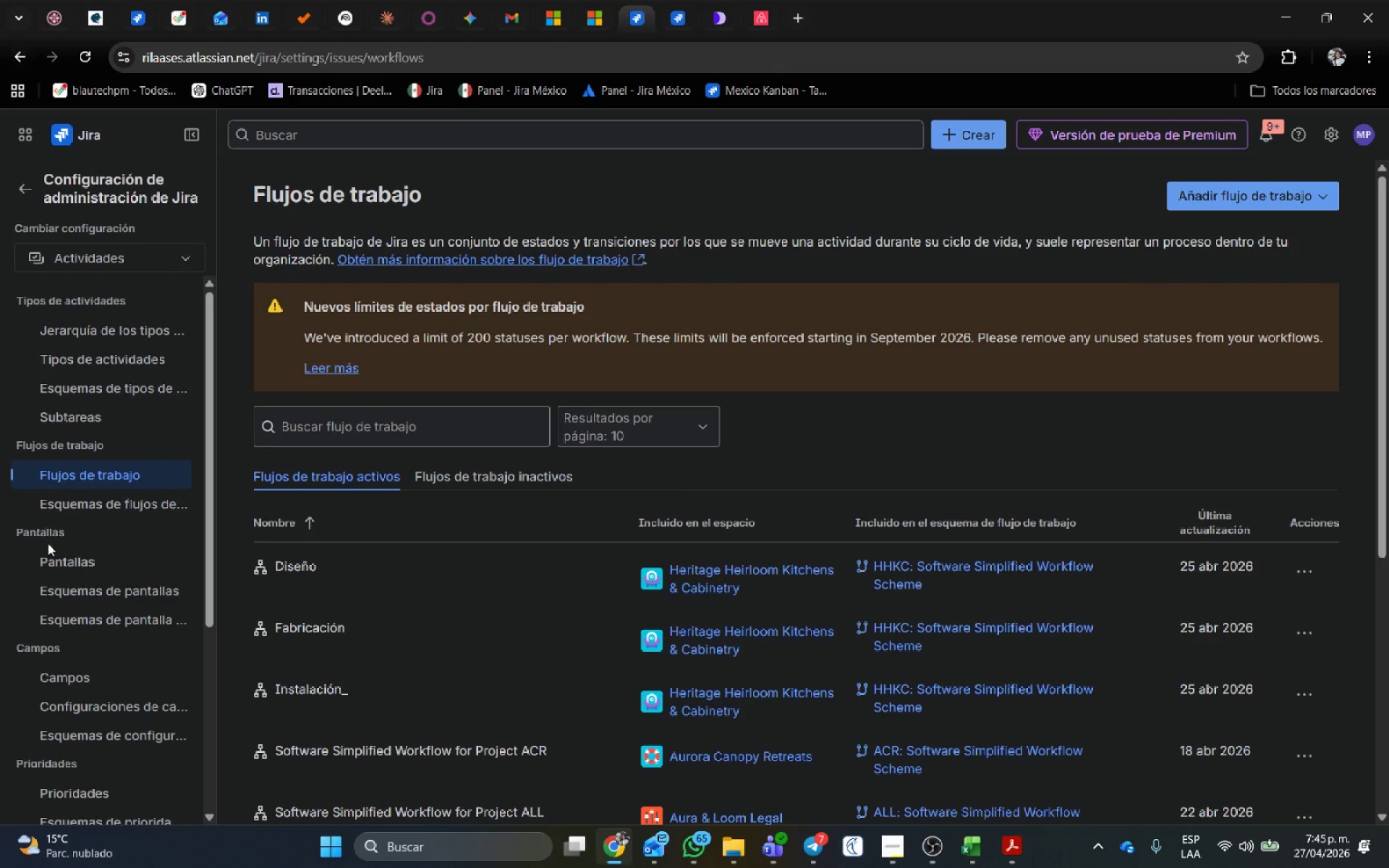 
left_click([77, 502])
 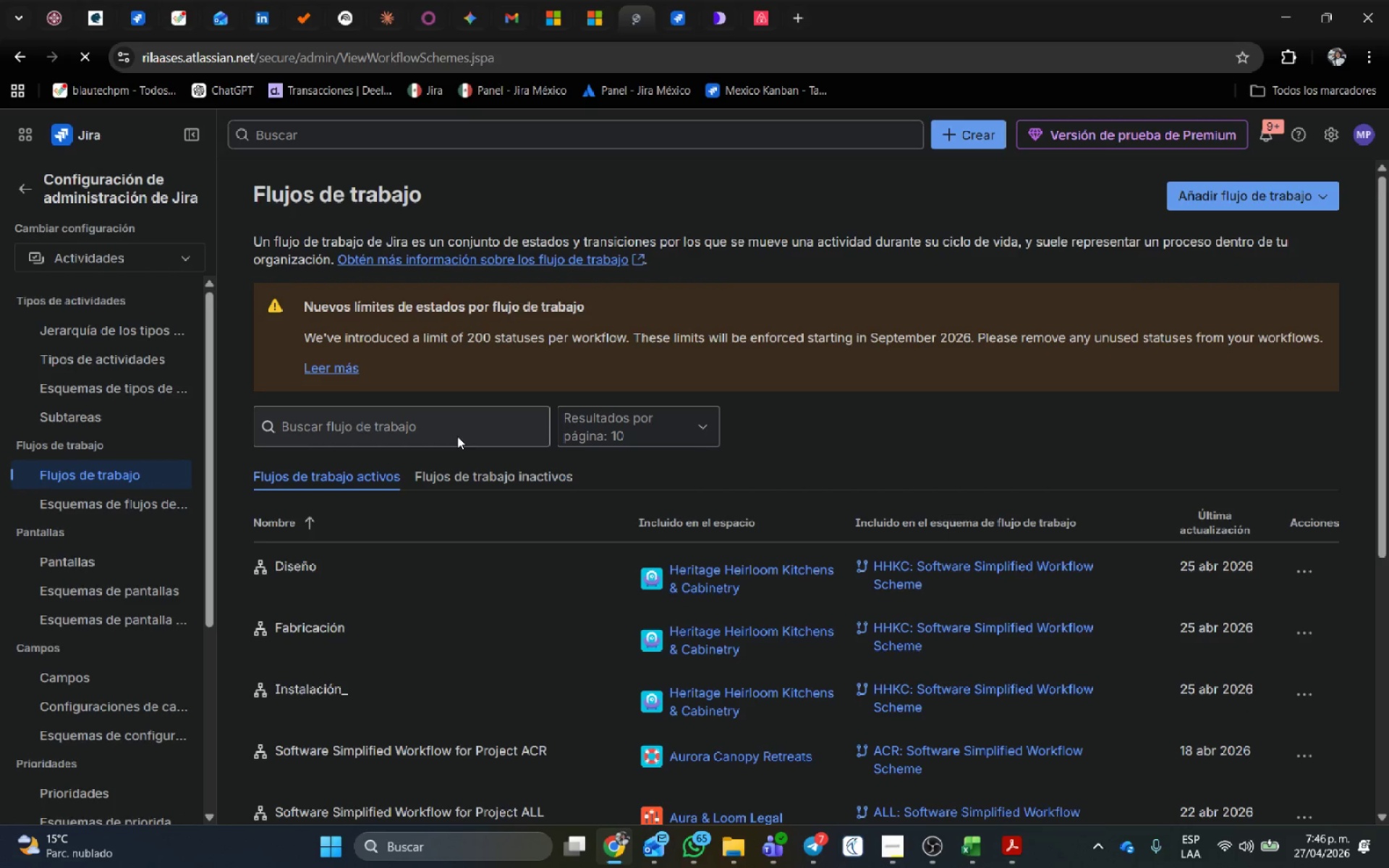 
left_click([457, 433])
 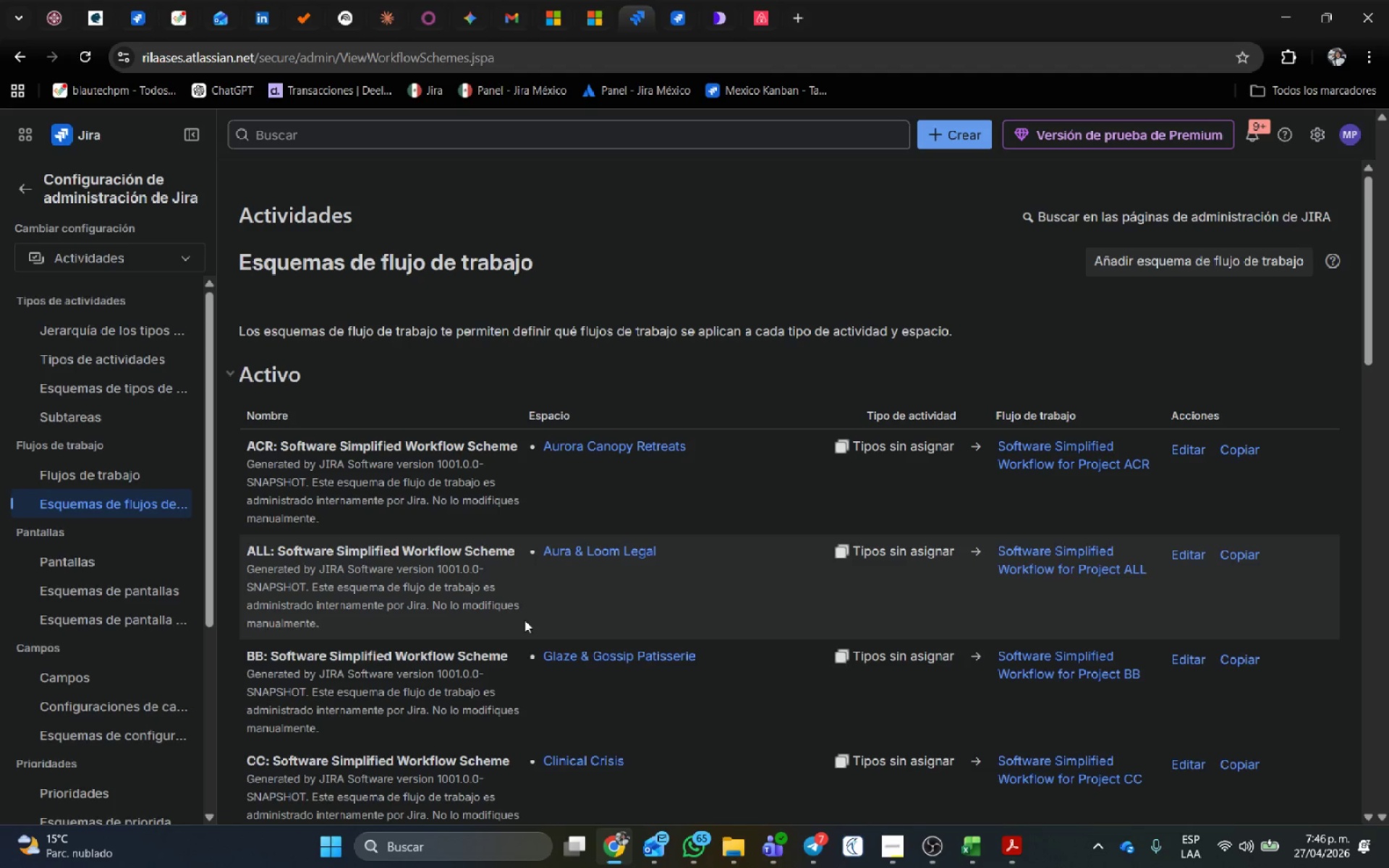 
scroll: coordinate [658, 694], scroll_direction: down, amount: 28.0
 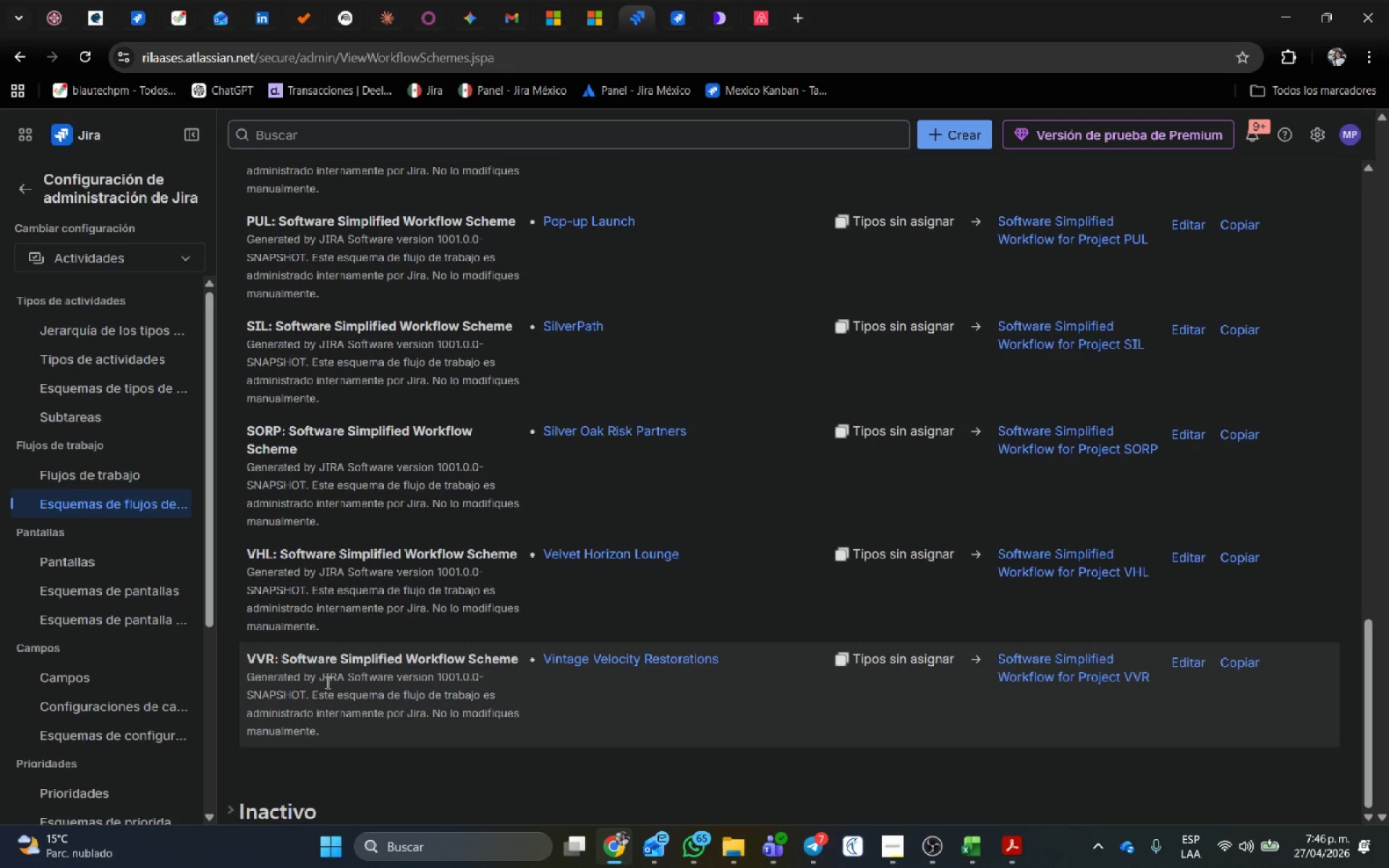 
scroll: coordinate [564, 599], scroll_direction: up, amount: 4.0
 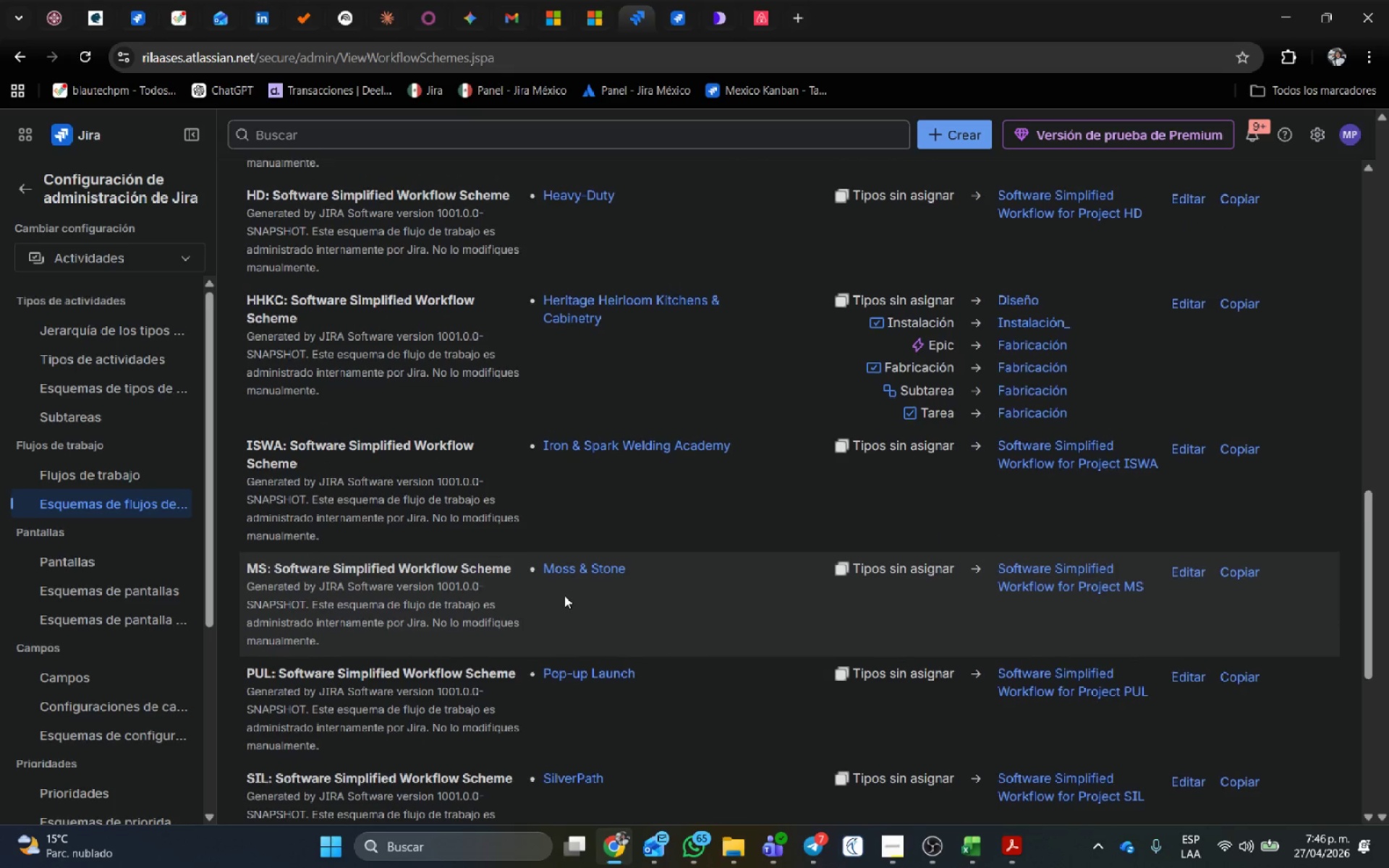 
key(Control+F)
 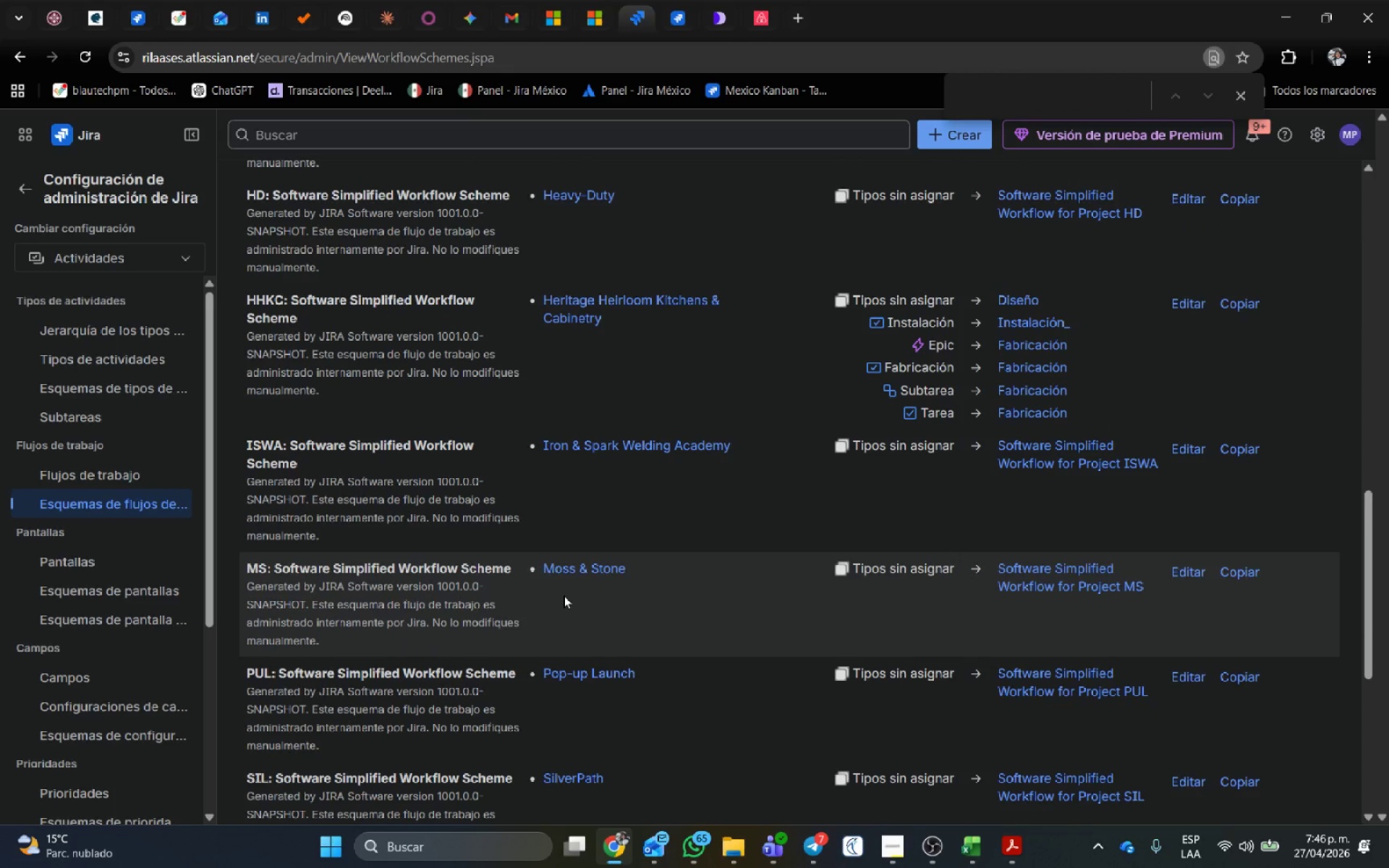 
type(vintage)
 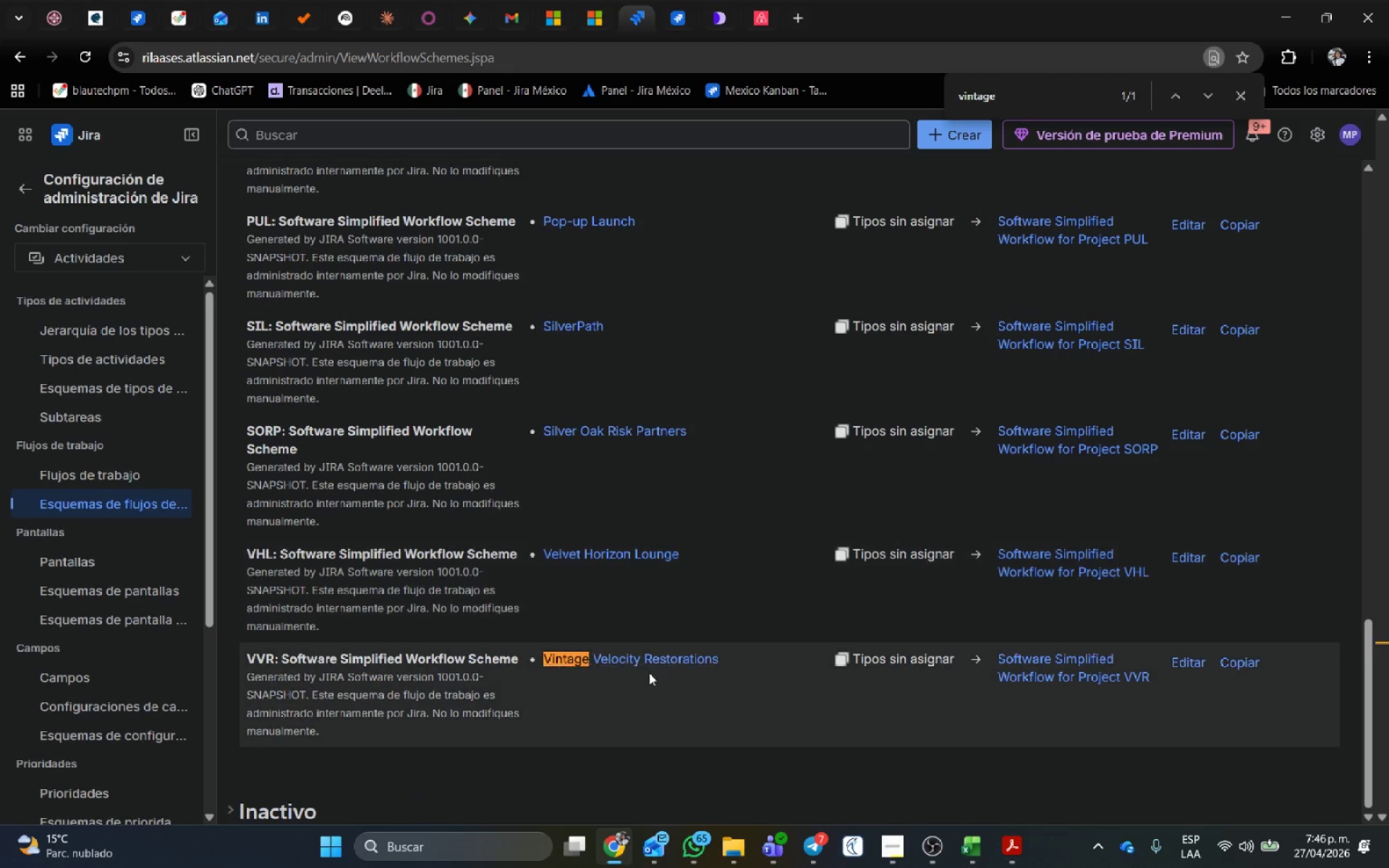 
scroll: coordinate [824, 564], scroll_direction: up, amount: 23.0
 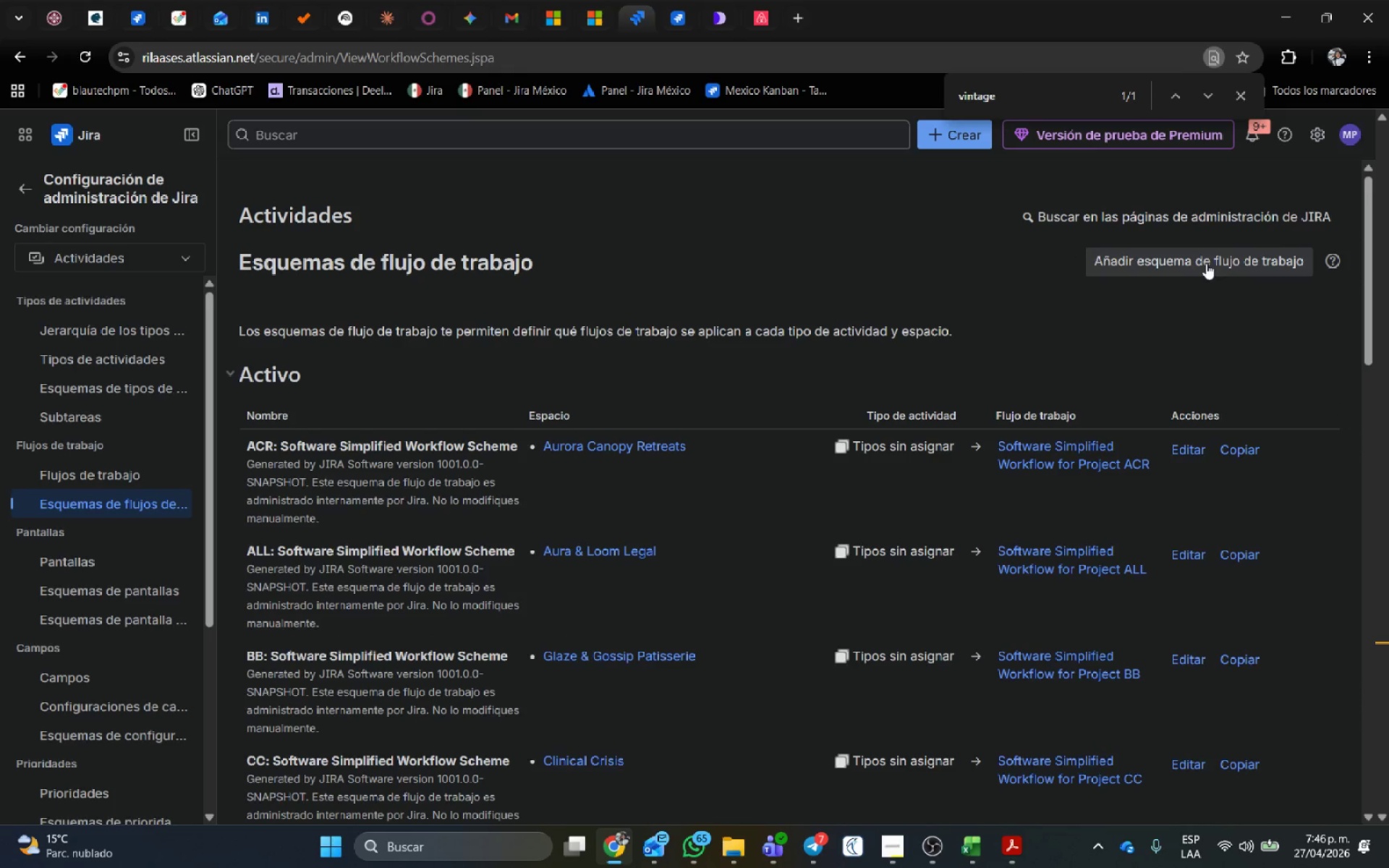 
left_click([1206, 268])
 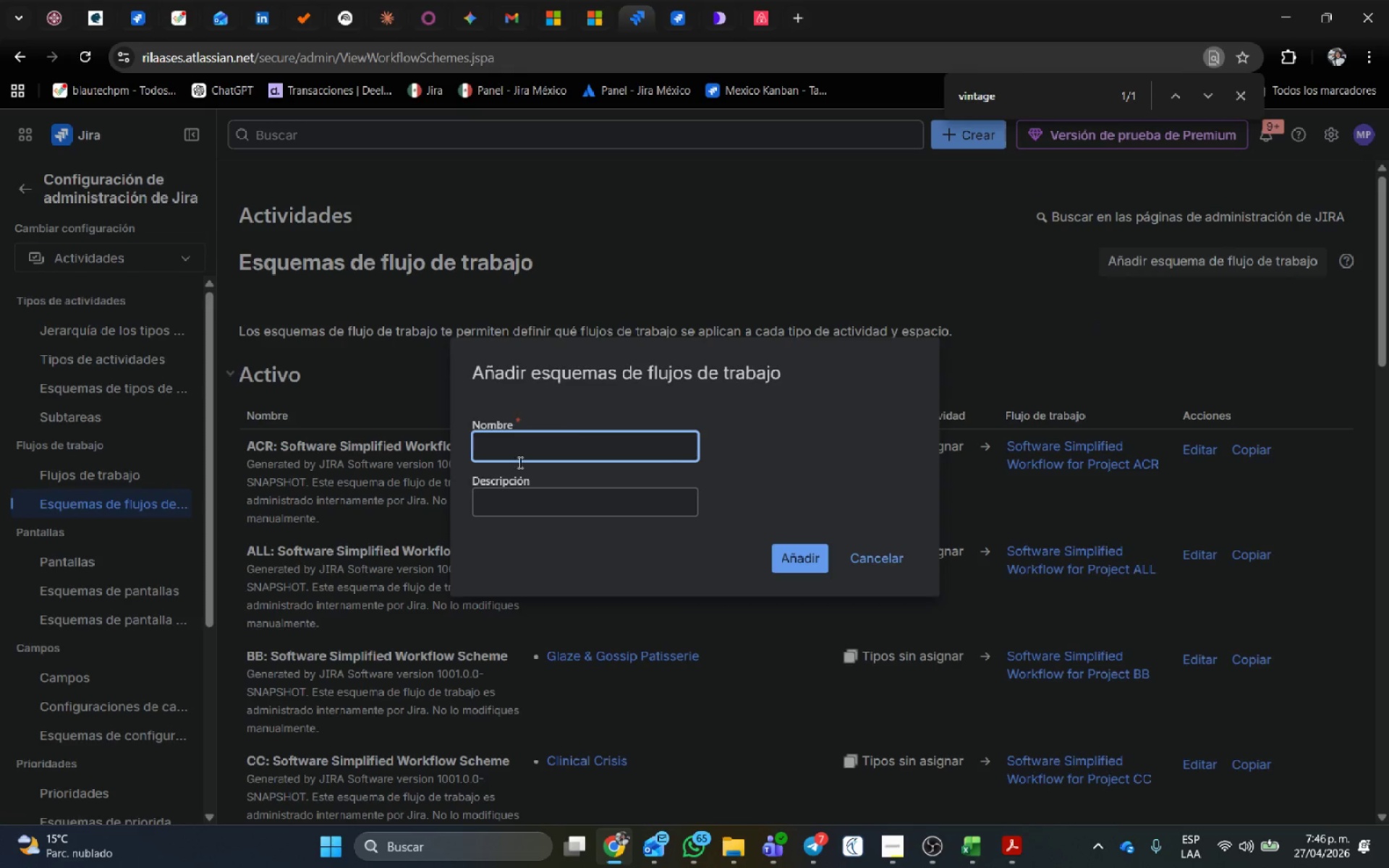 
left_click([517, 451])
 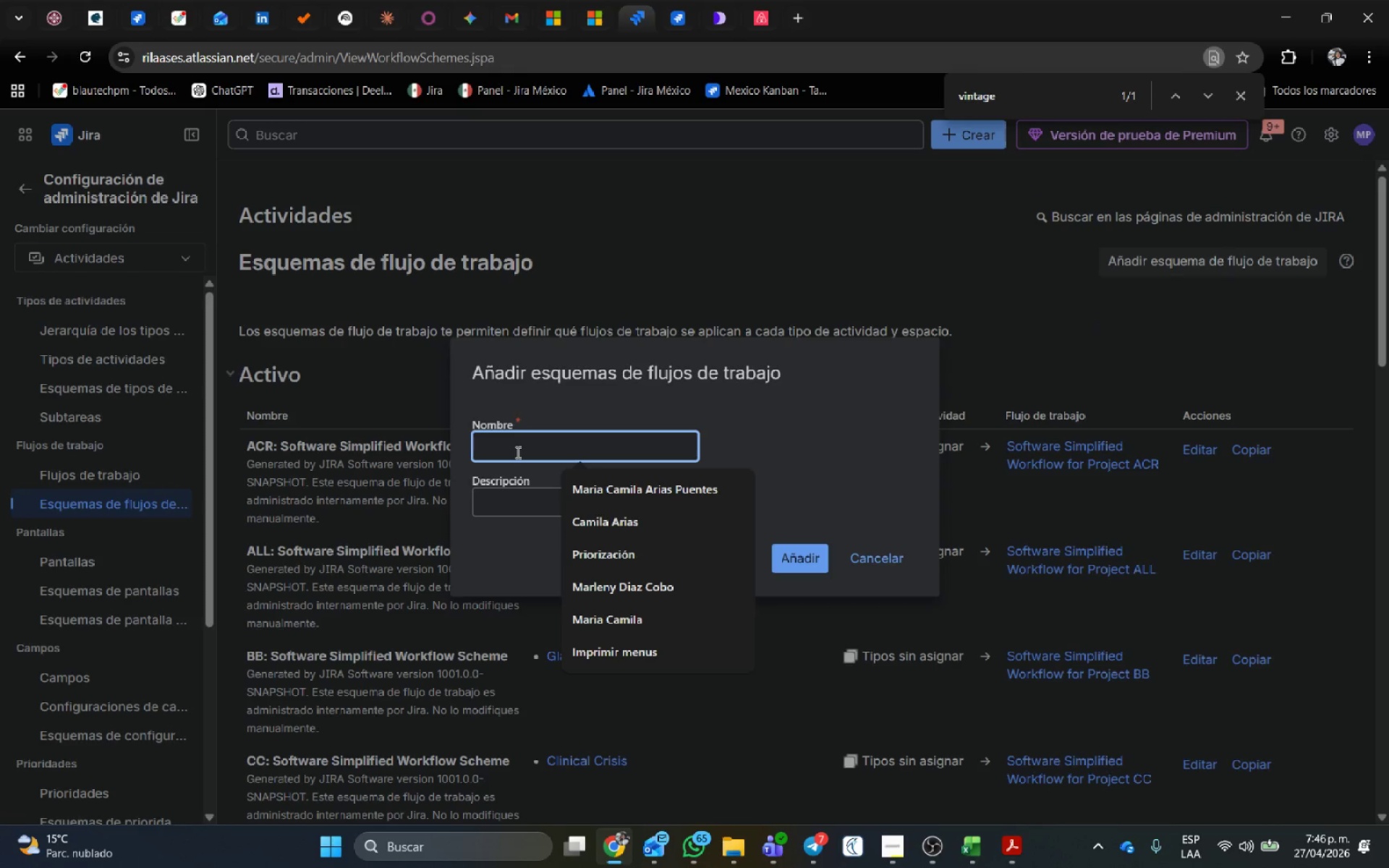 
type(vinta)
 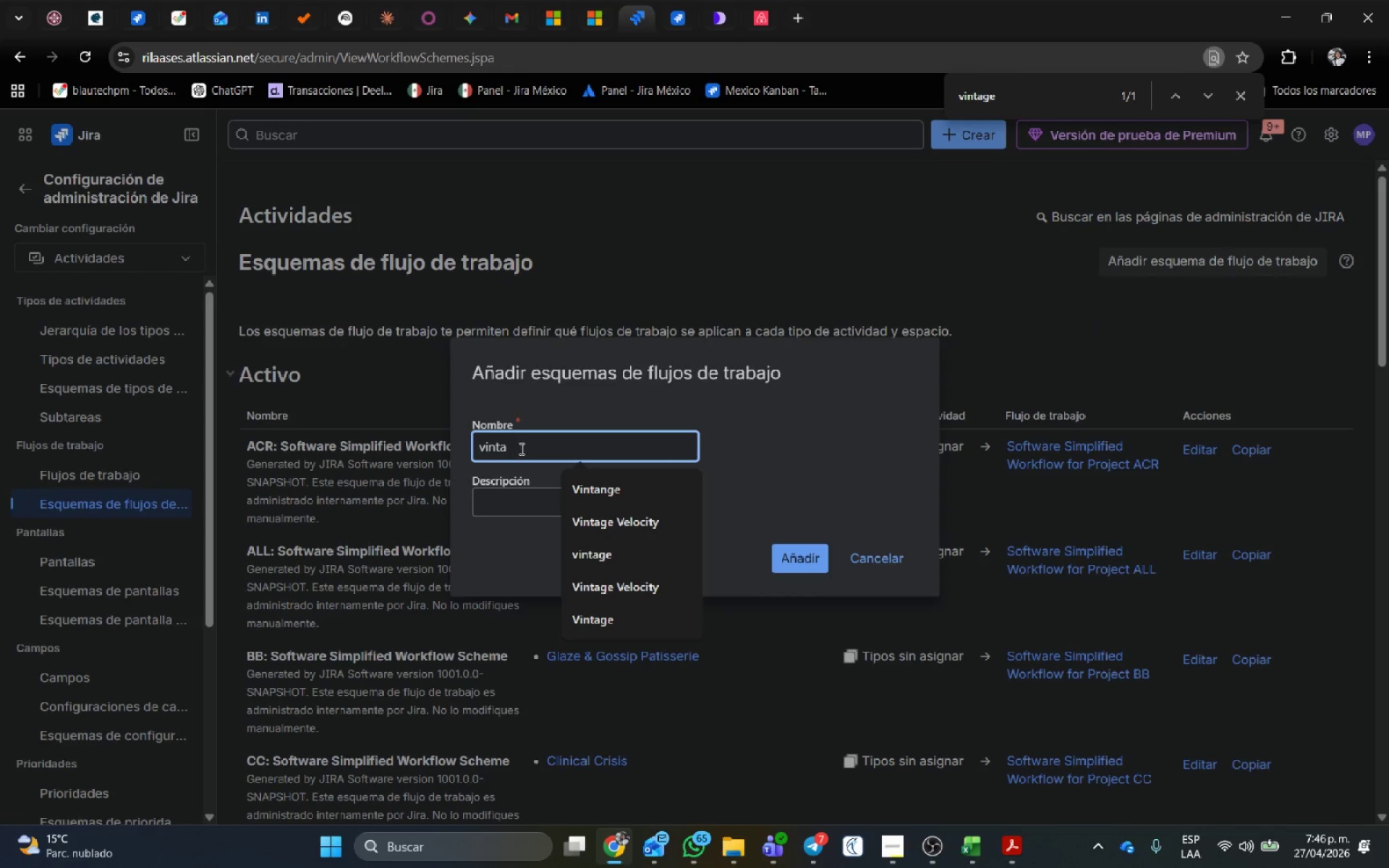 
scroll: coordinate [520, 448], scroll_direction: up, amount: 1.0
 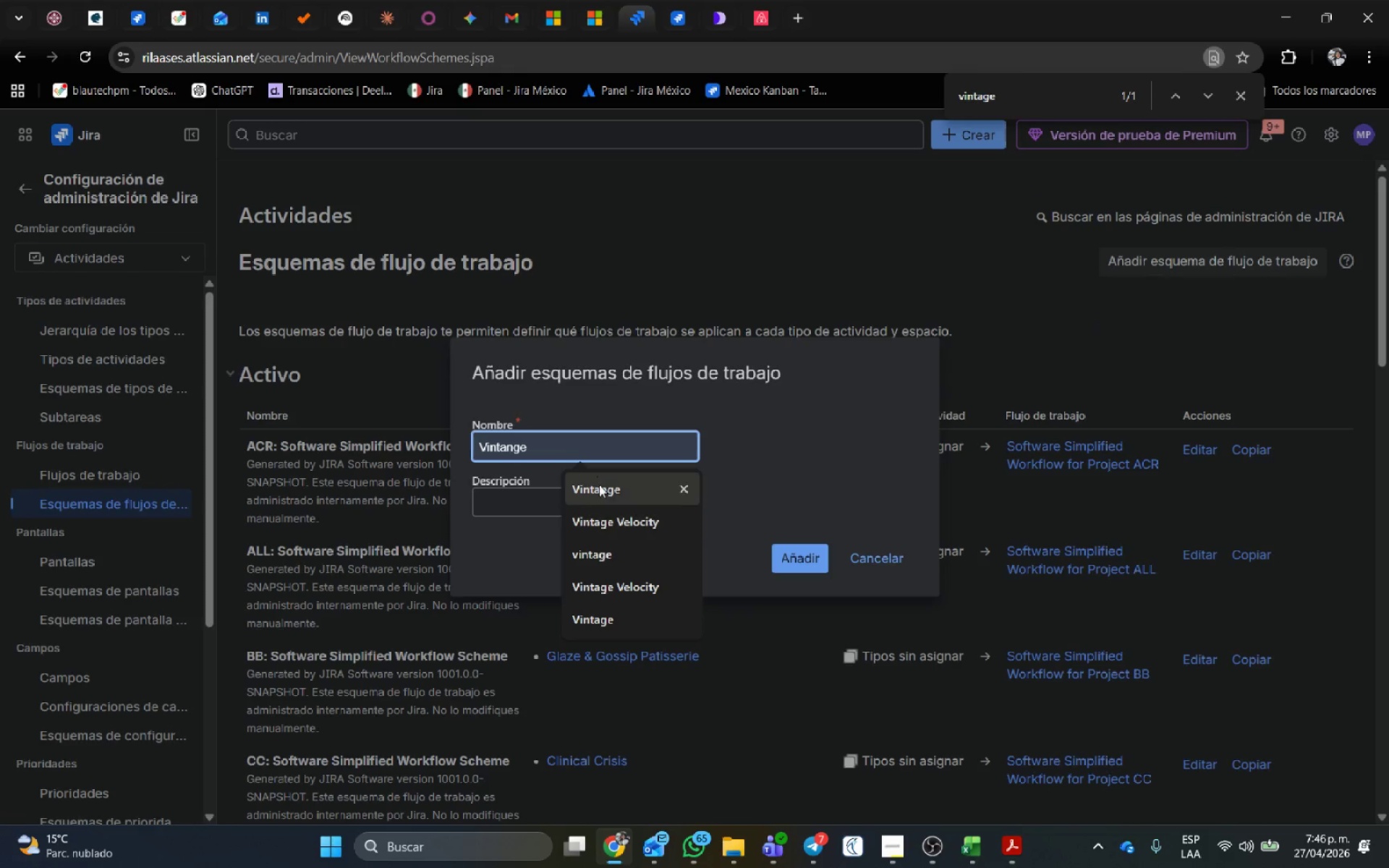 
left_click([600, 485])
 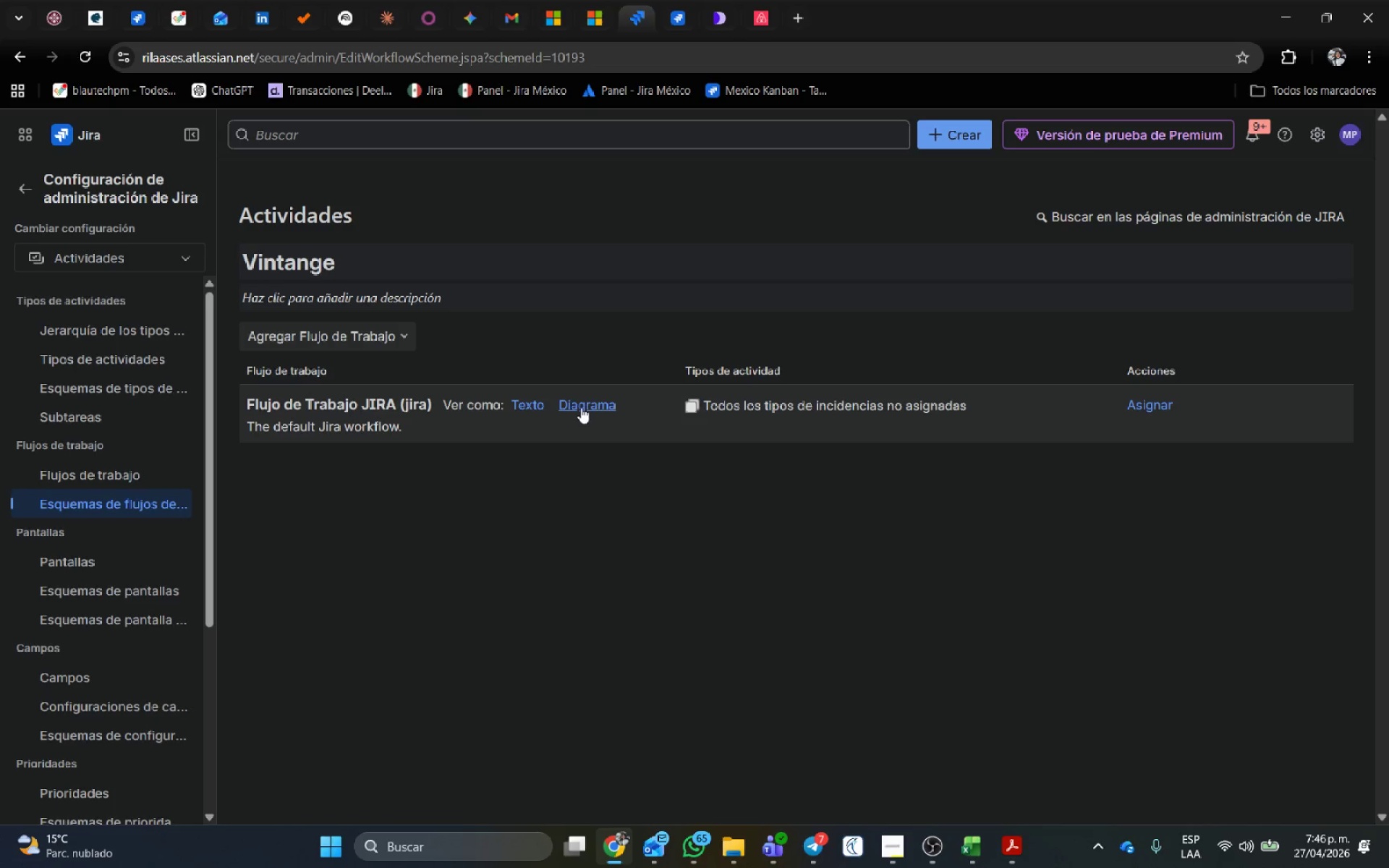 
wait(6.86)
 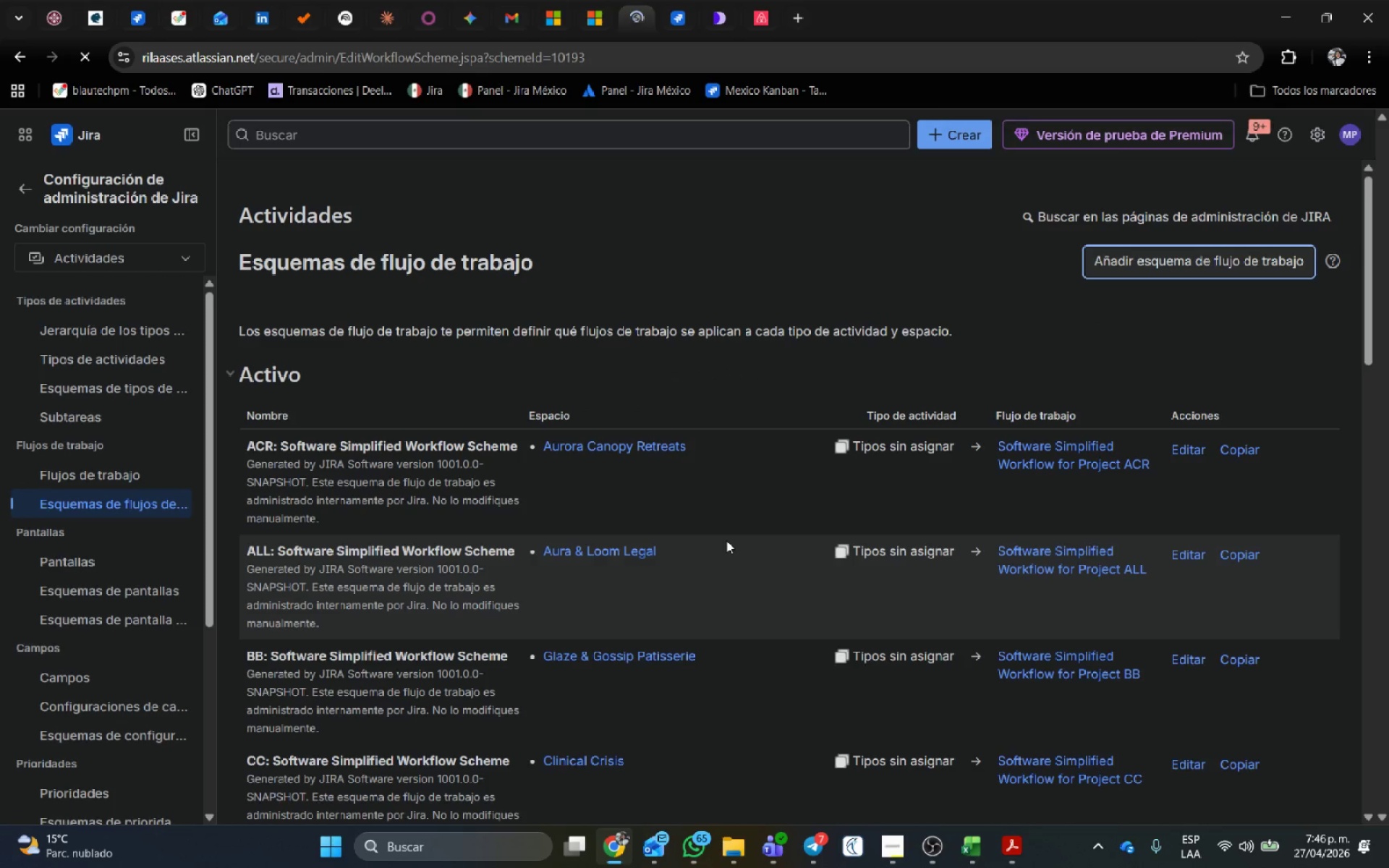 
left_click([360, 414])
 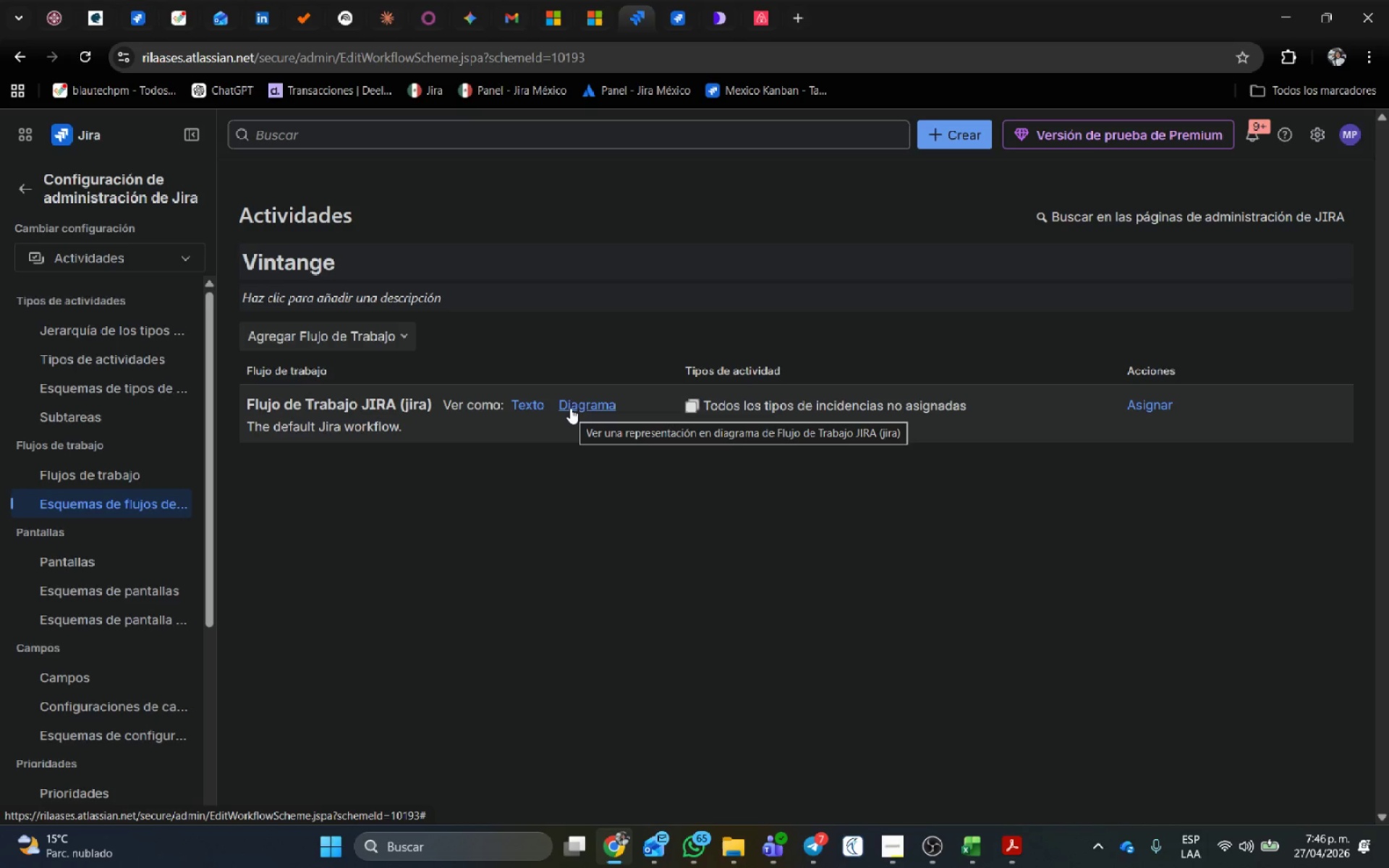 
left_click([576, 407])
 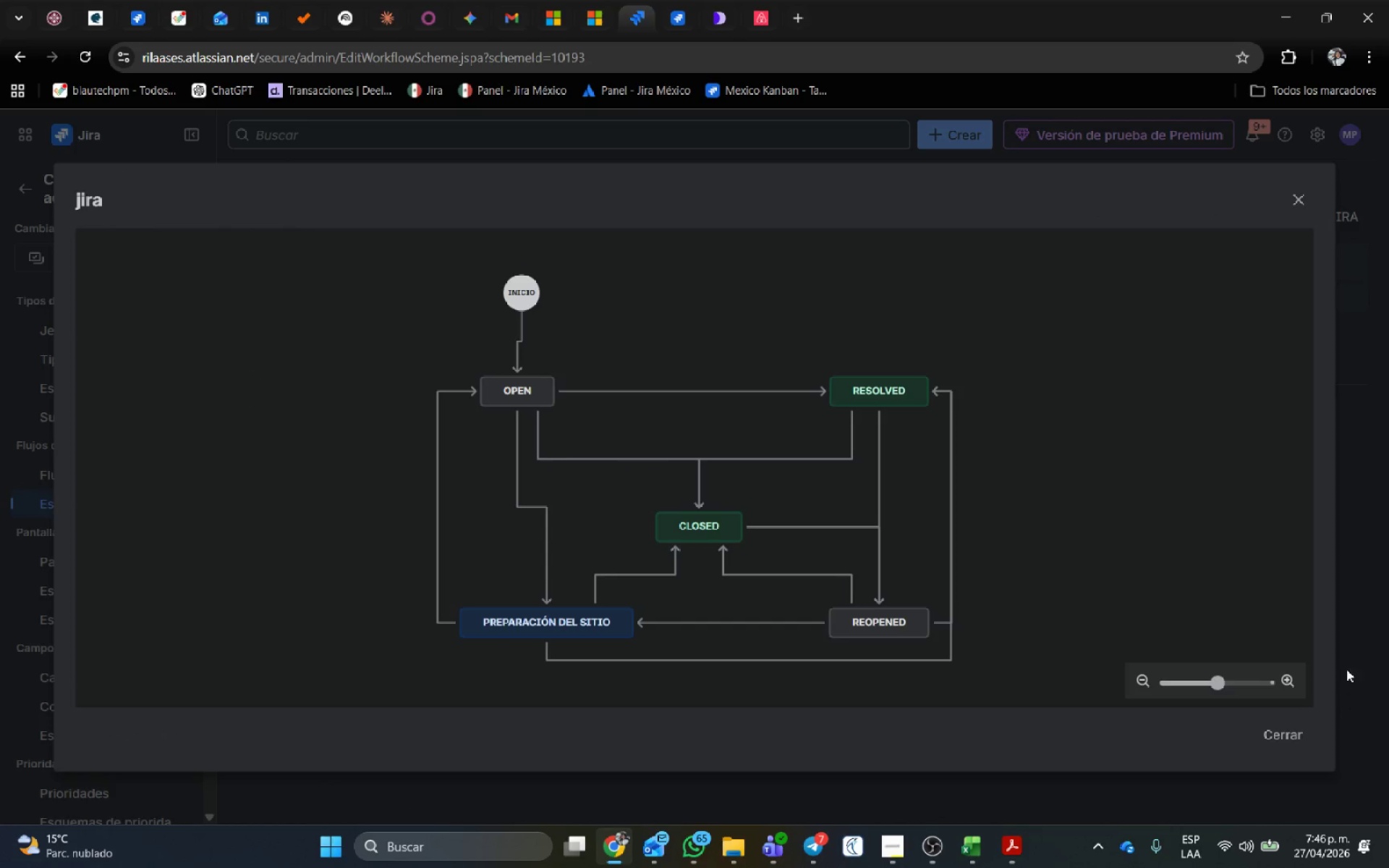 
left_click([1301, 199])
 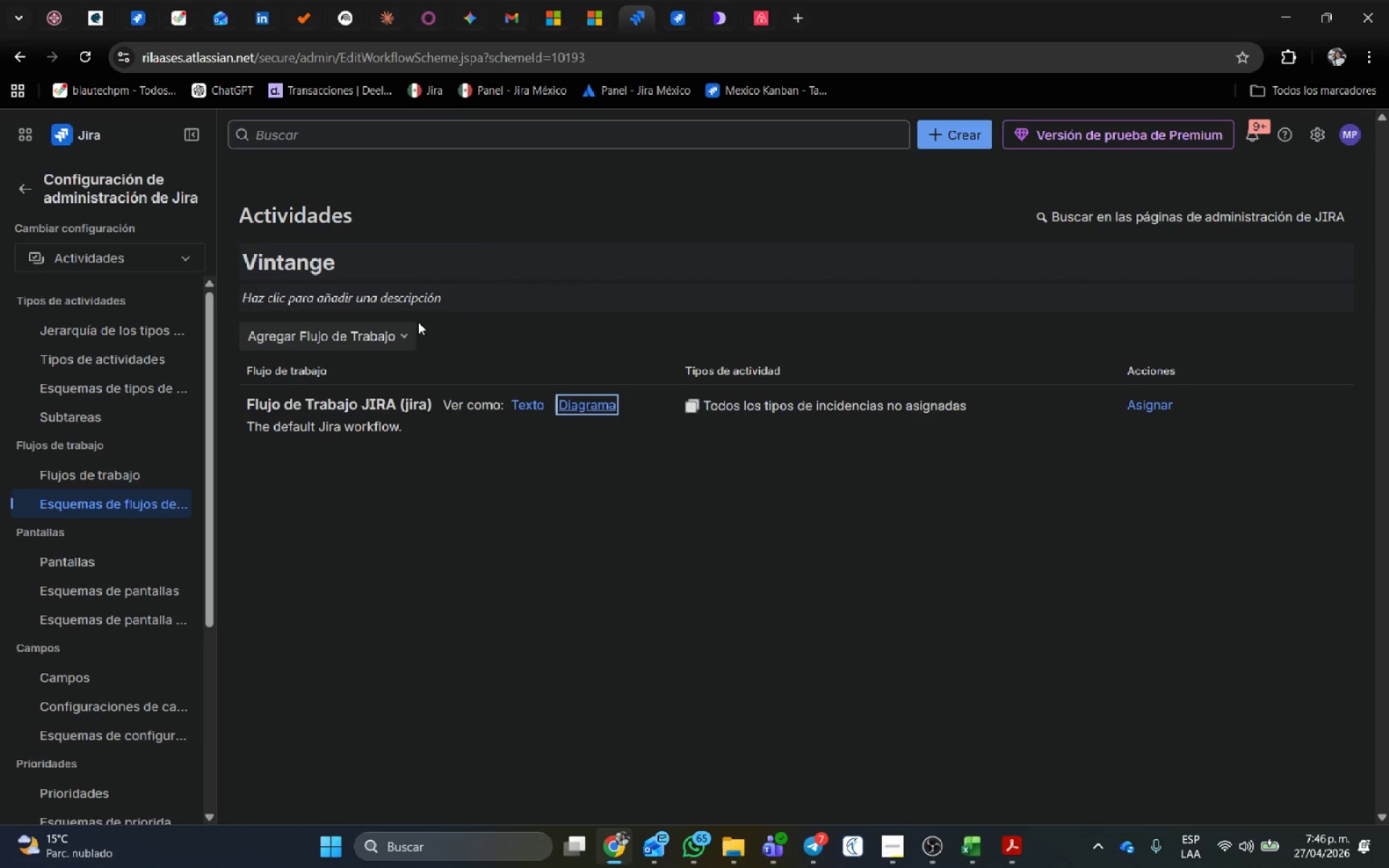 
left_click([389, 335])
 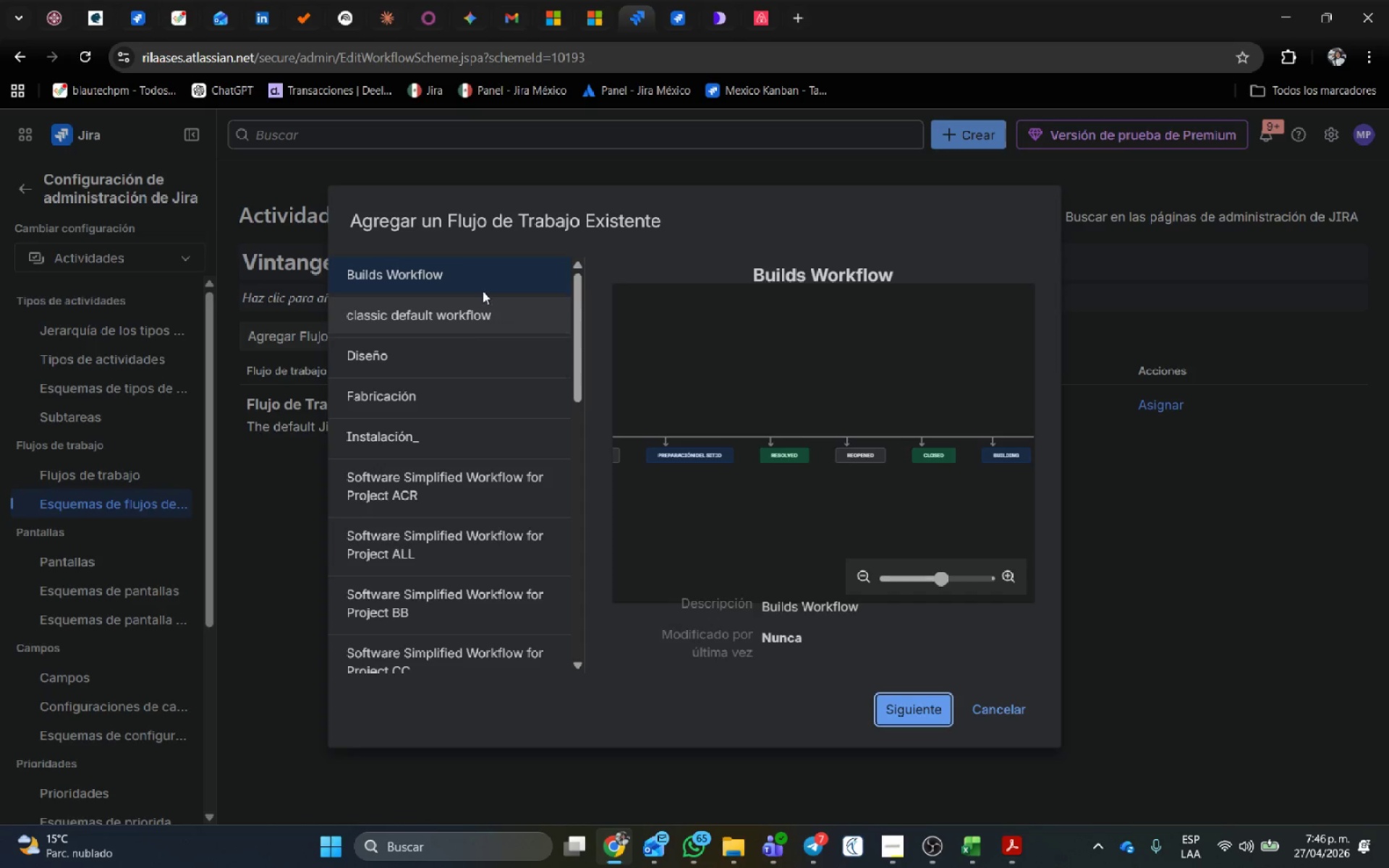 
scroll: coordinate [476, 585], scroll_direction: down, amount: 18.0
 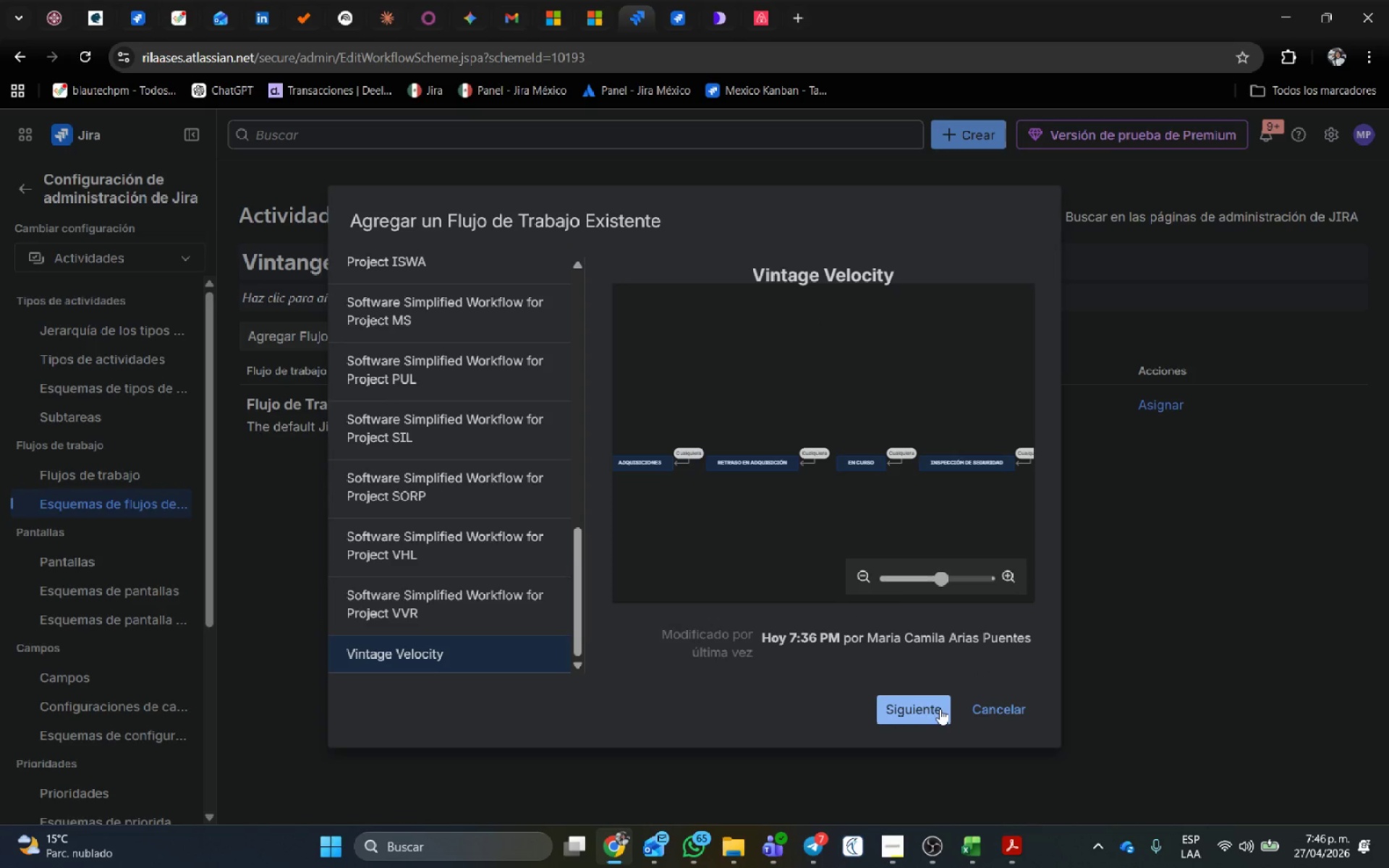 
left_click([939, 709])
 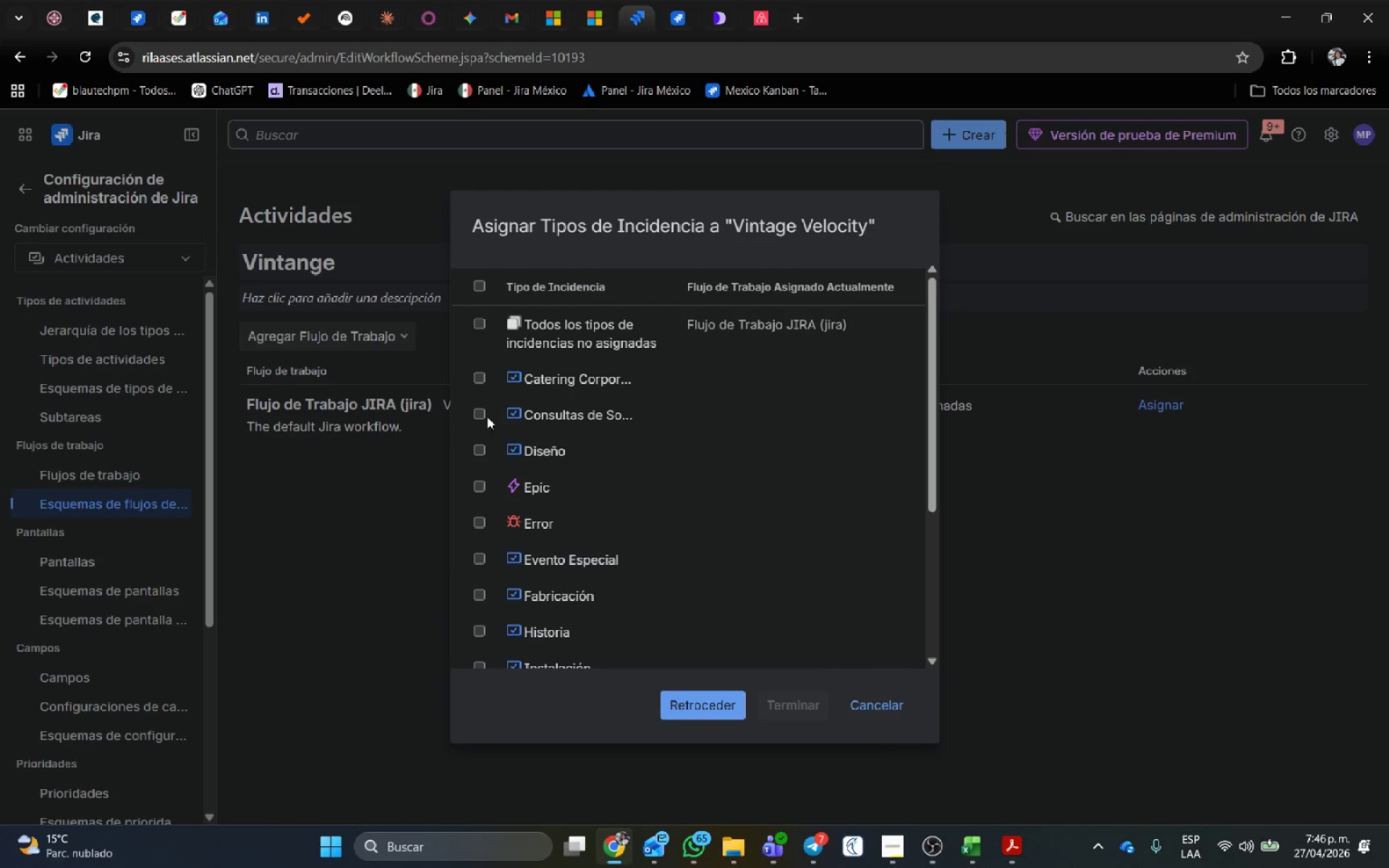 
scroll: coordinate [488, 483], scroll_direction: down, amount: 2.0
 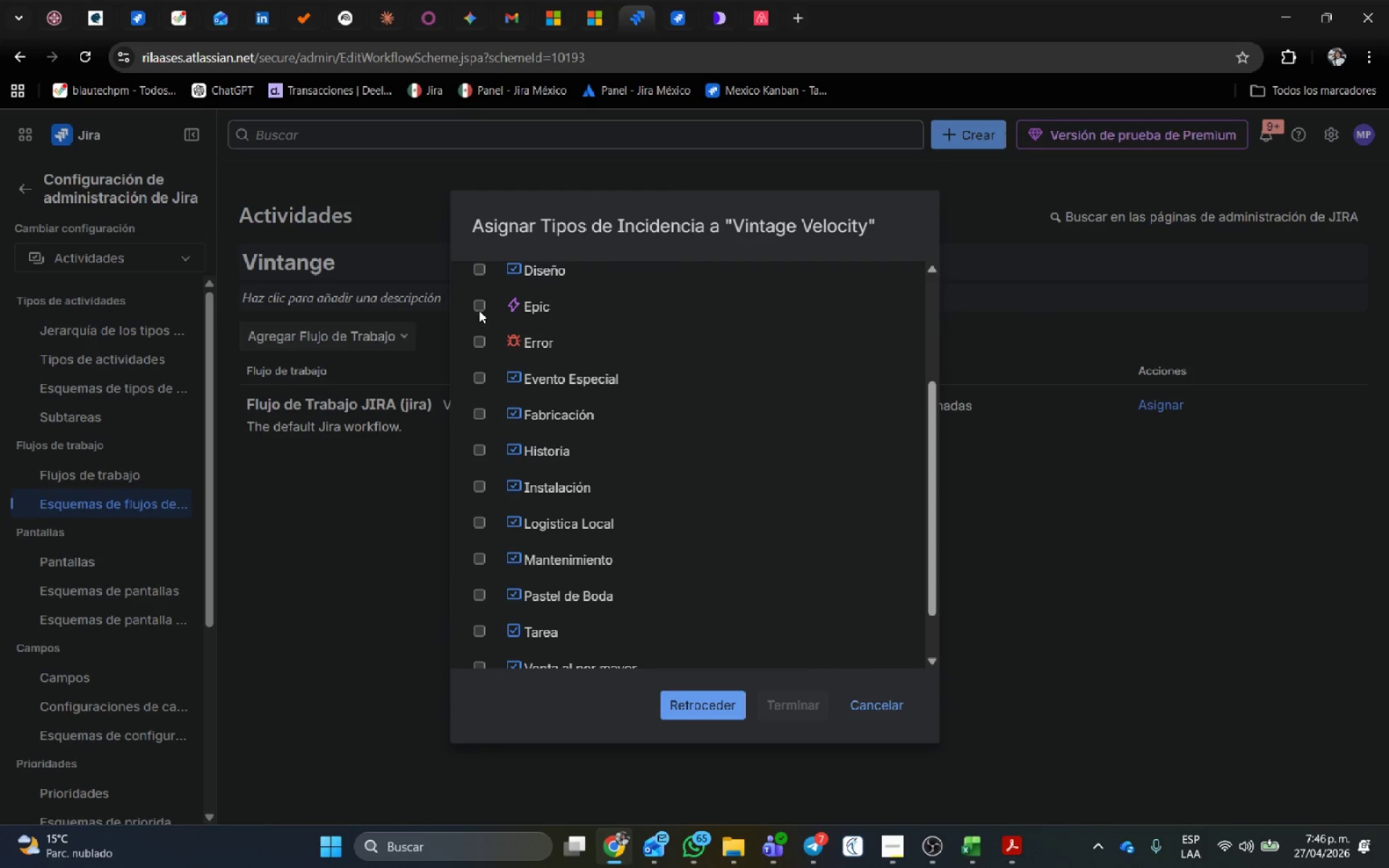 
left_click([479, 305])
 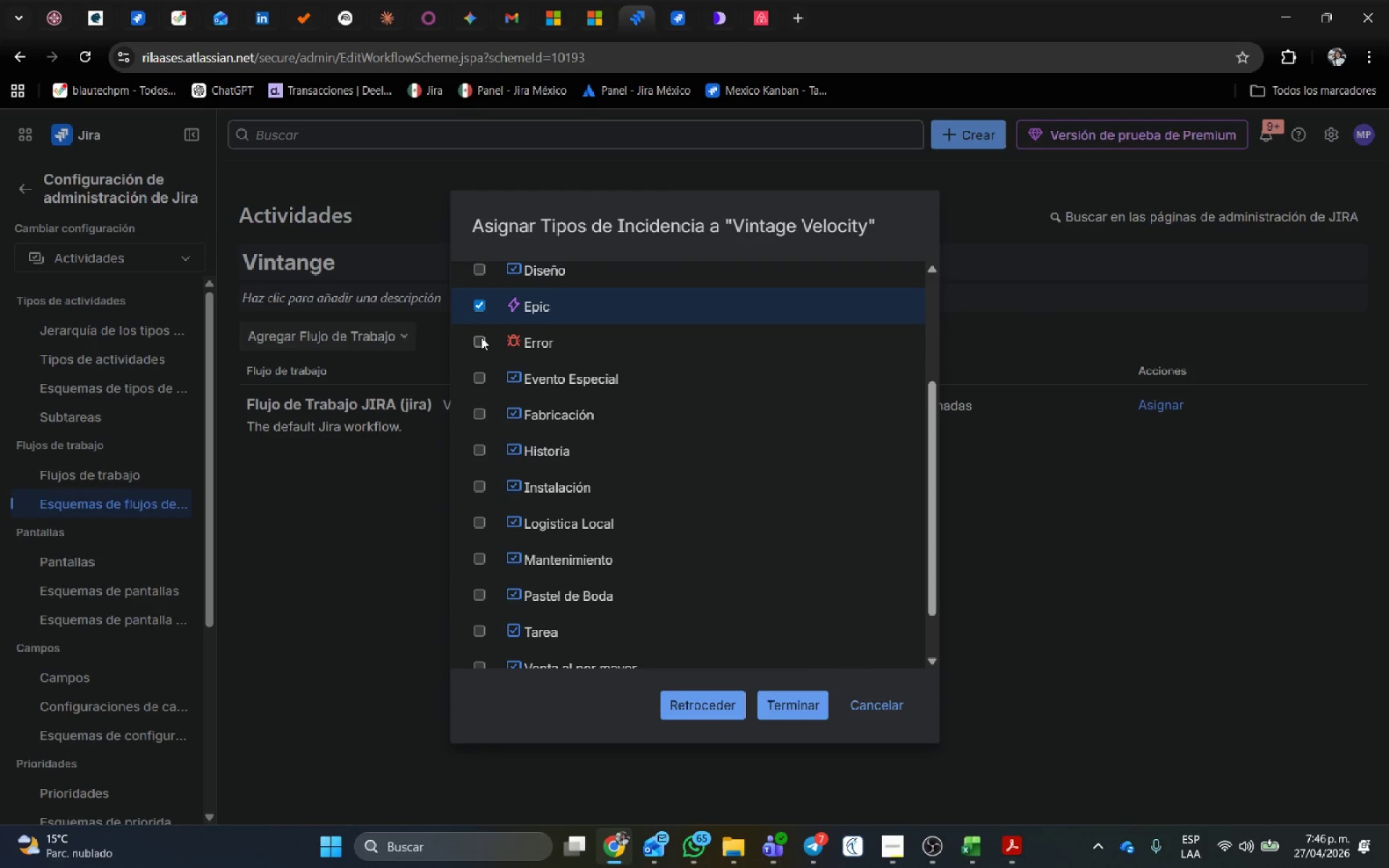 
left_click([481, 338])
 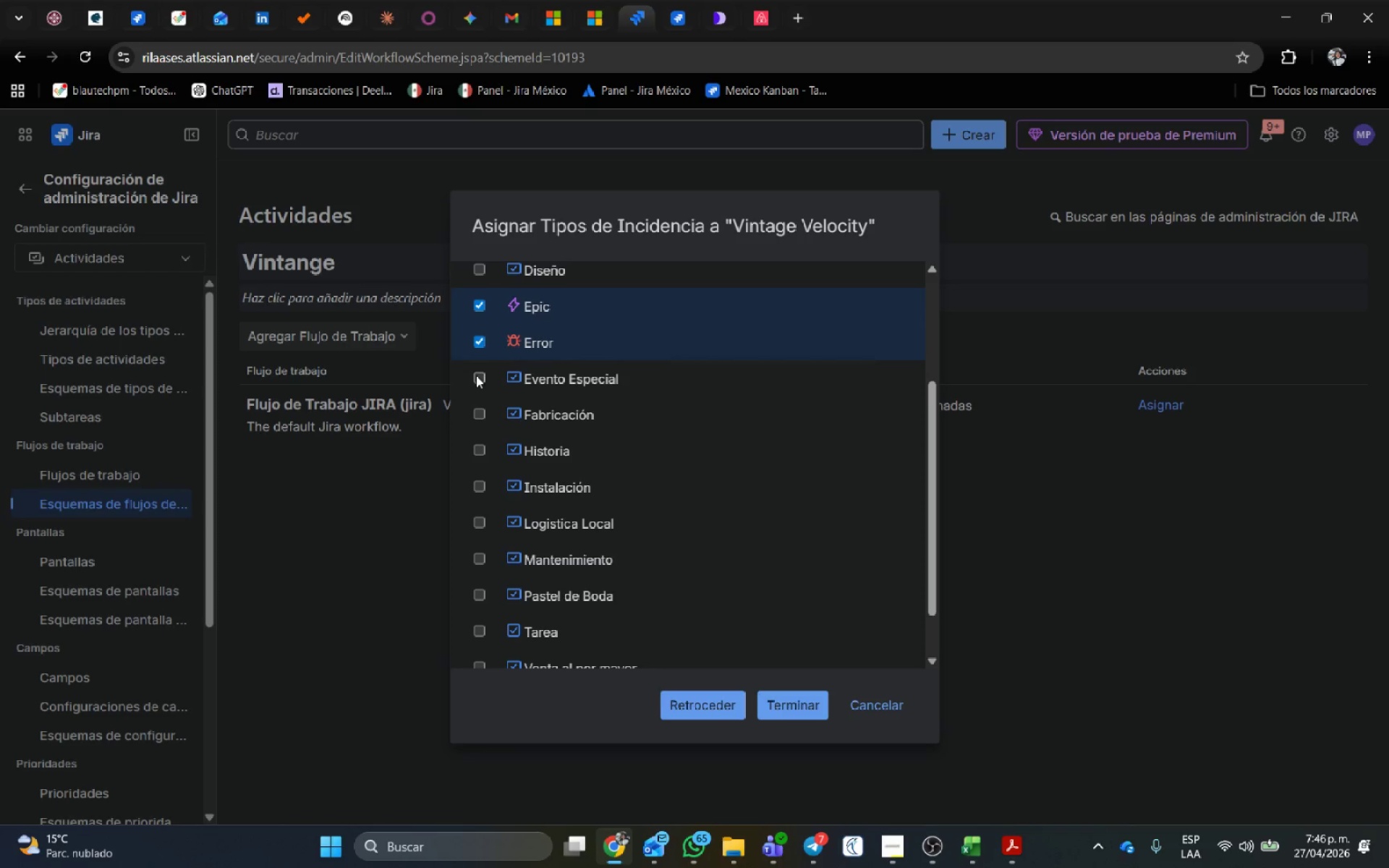 
scroll: coordinate [556, 520], scroll_direction: down, amount: 4.0
 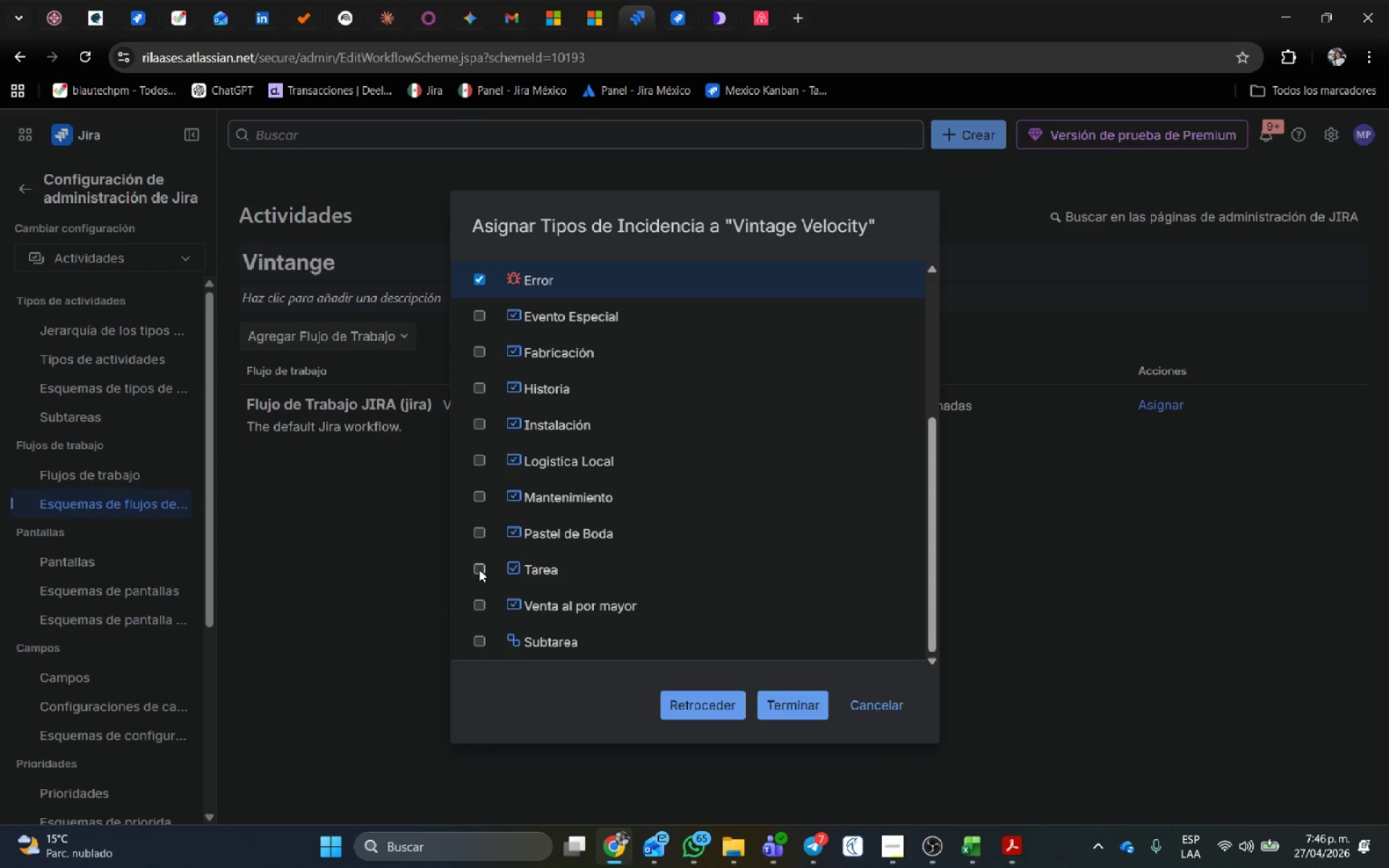 
left_click([477, 568])
 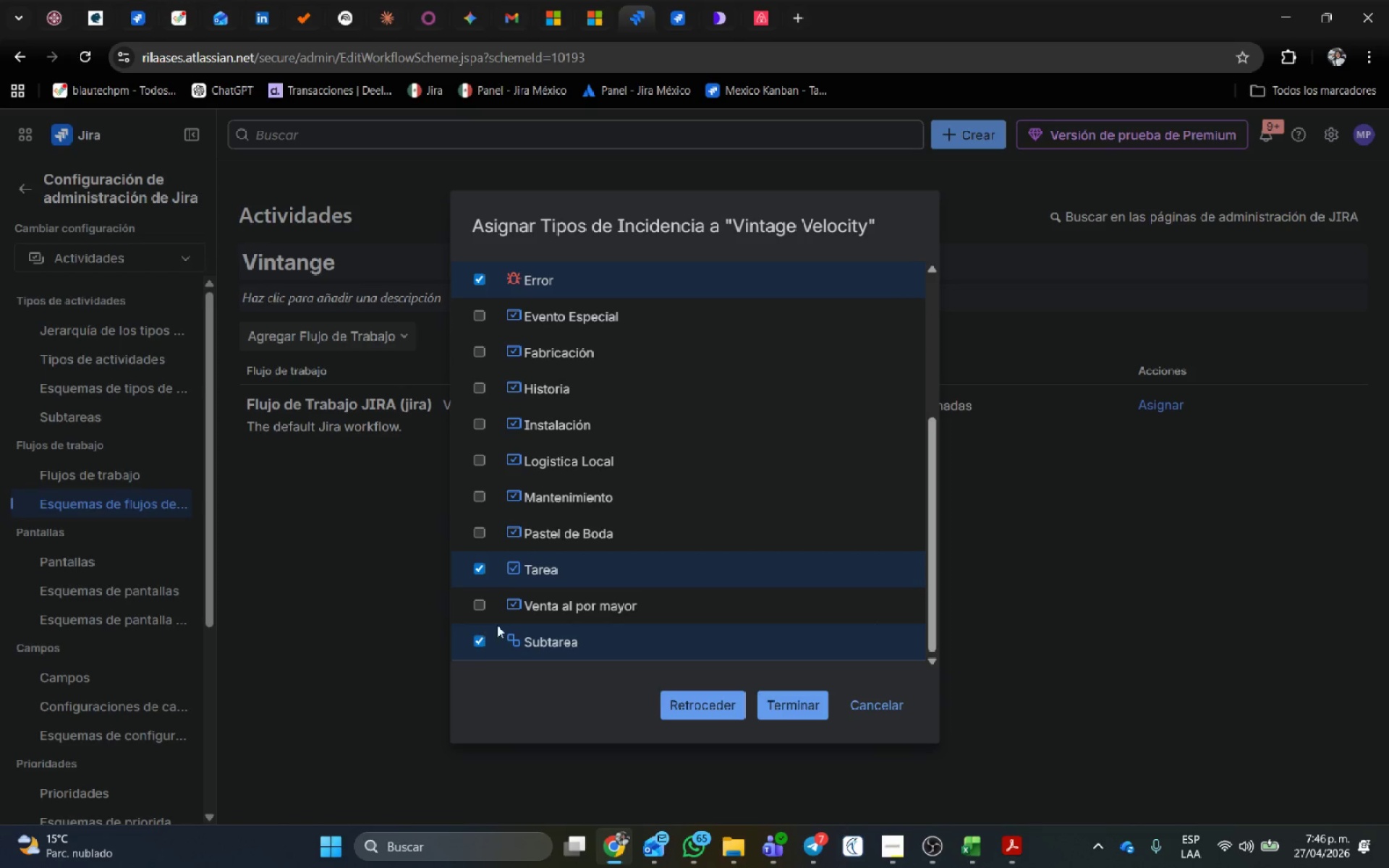 
scroll: coordinate [630, 584], scroll_direction: none, amount: 0.0
 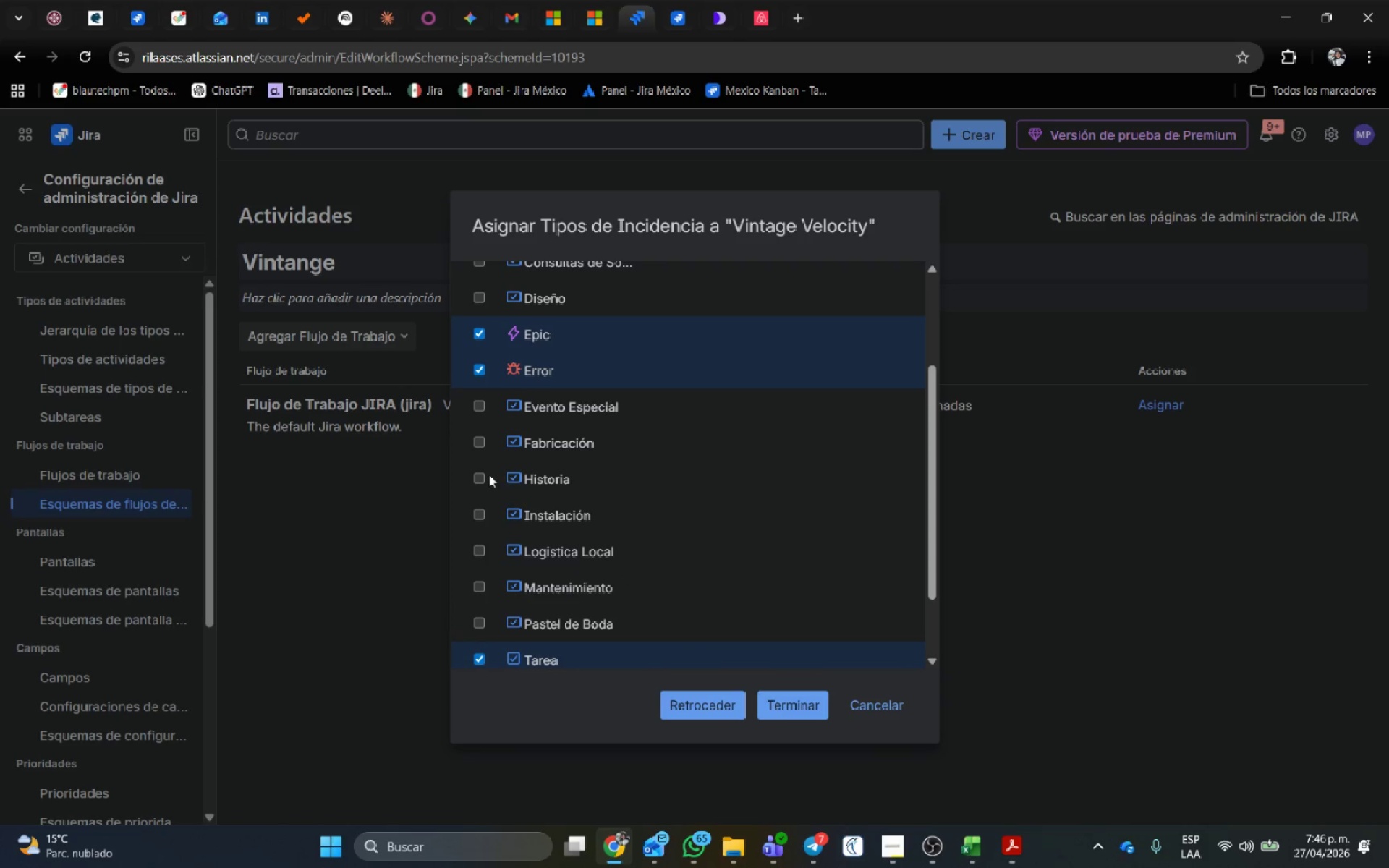 
left_click([480, 472])
 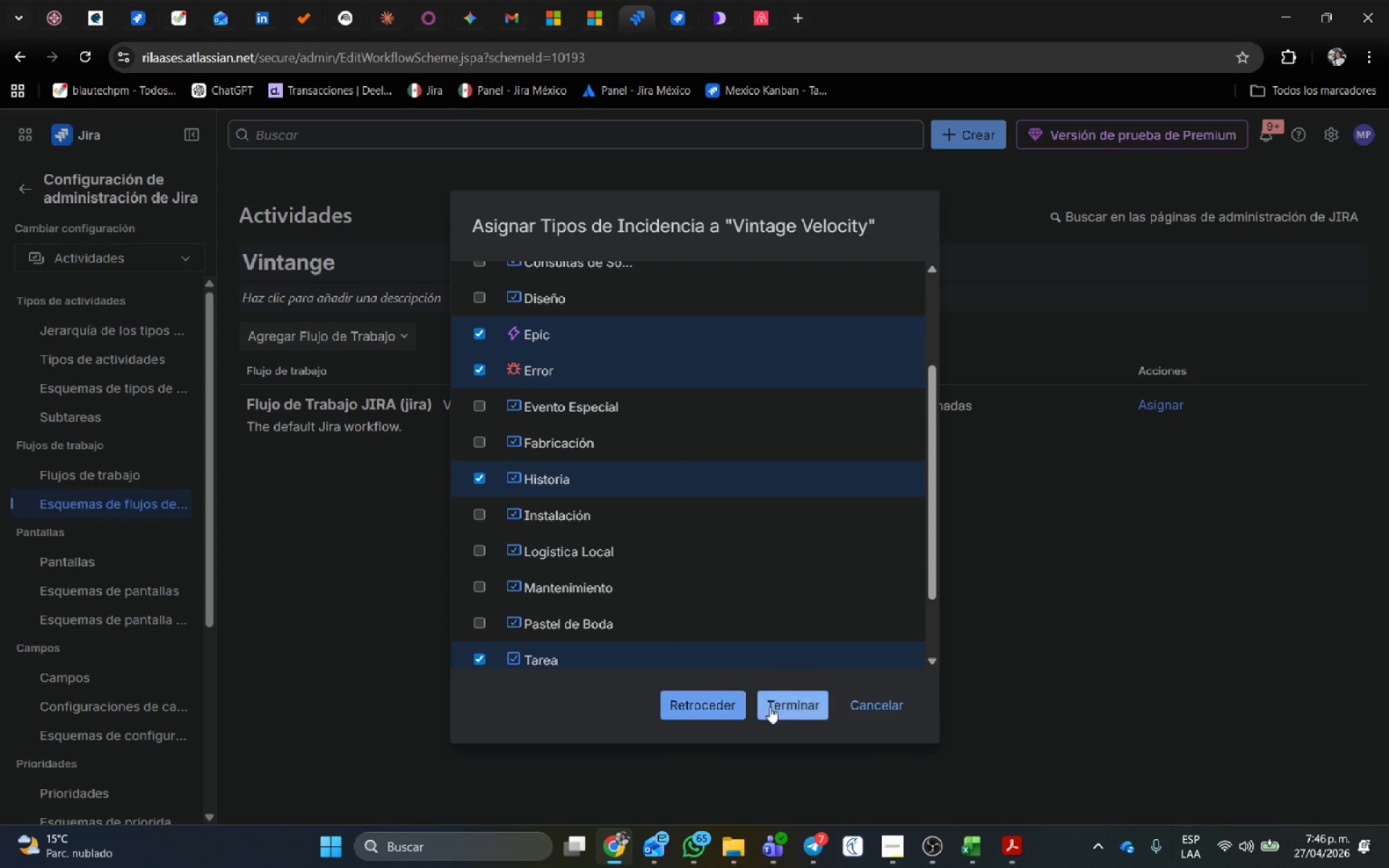 
left_click([801, 706])
 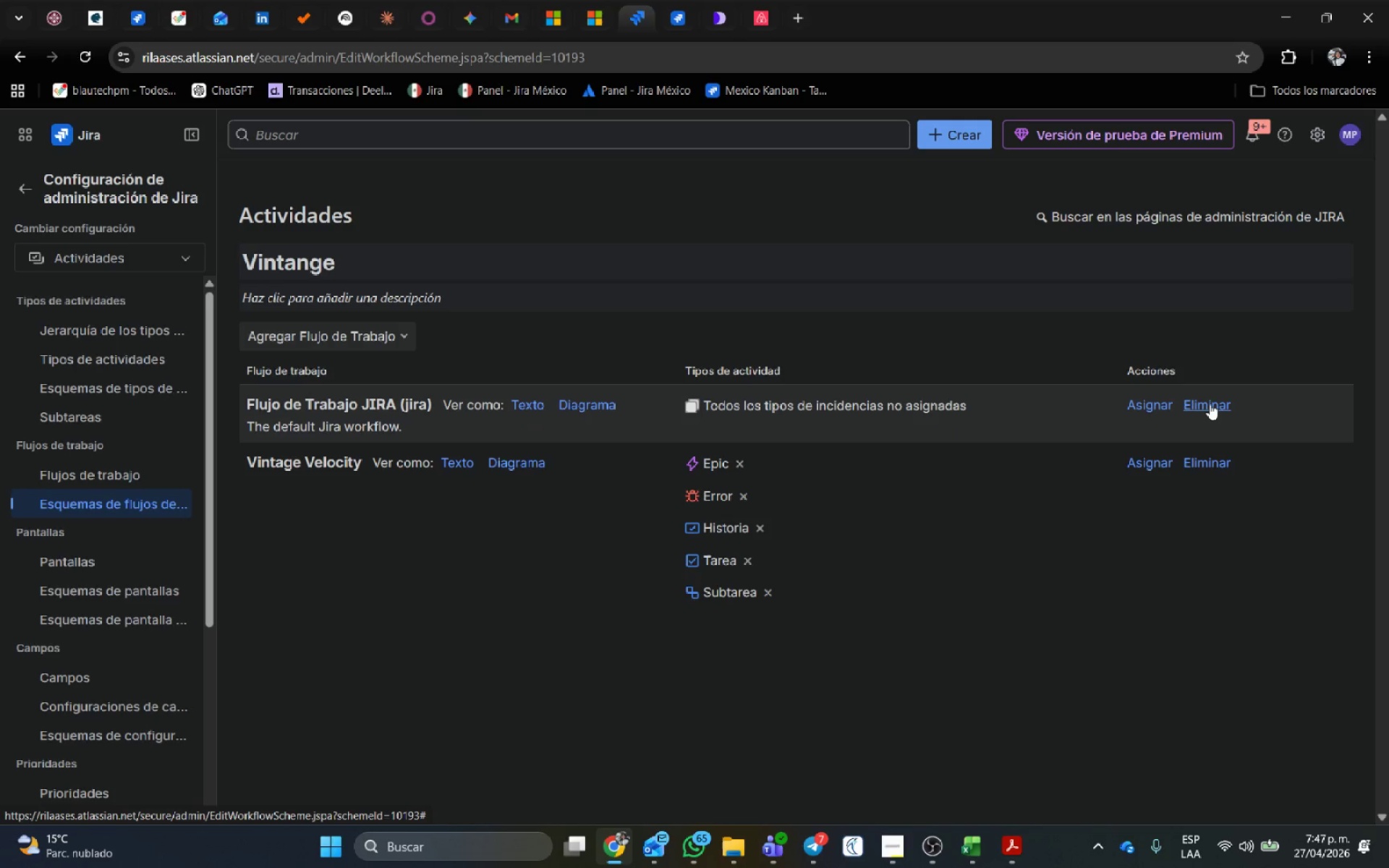 
wait(5.94)
 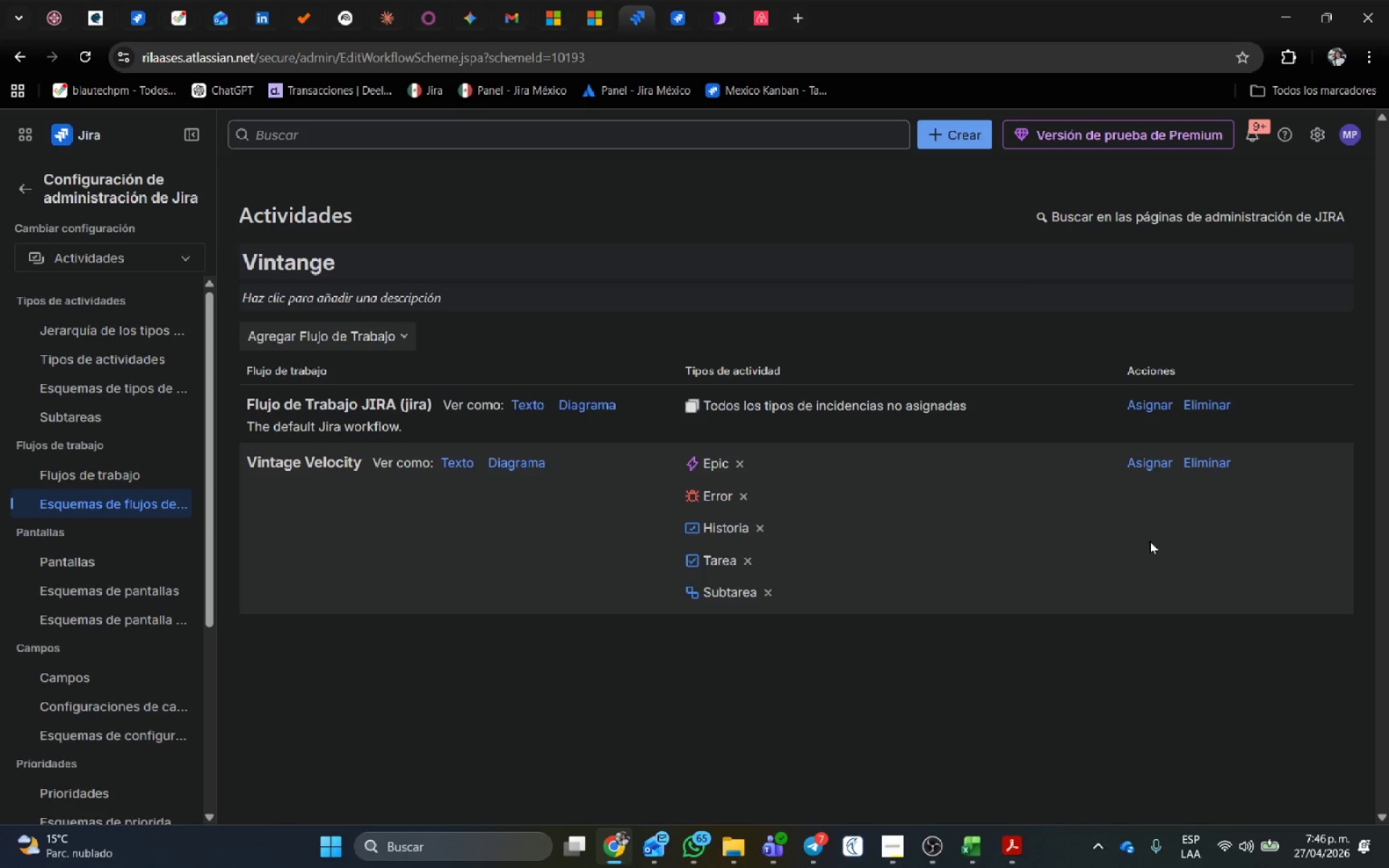 
left_click([1210, 404])
 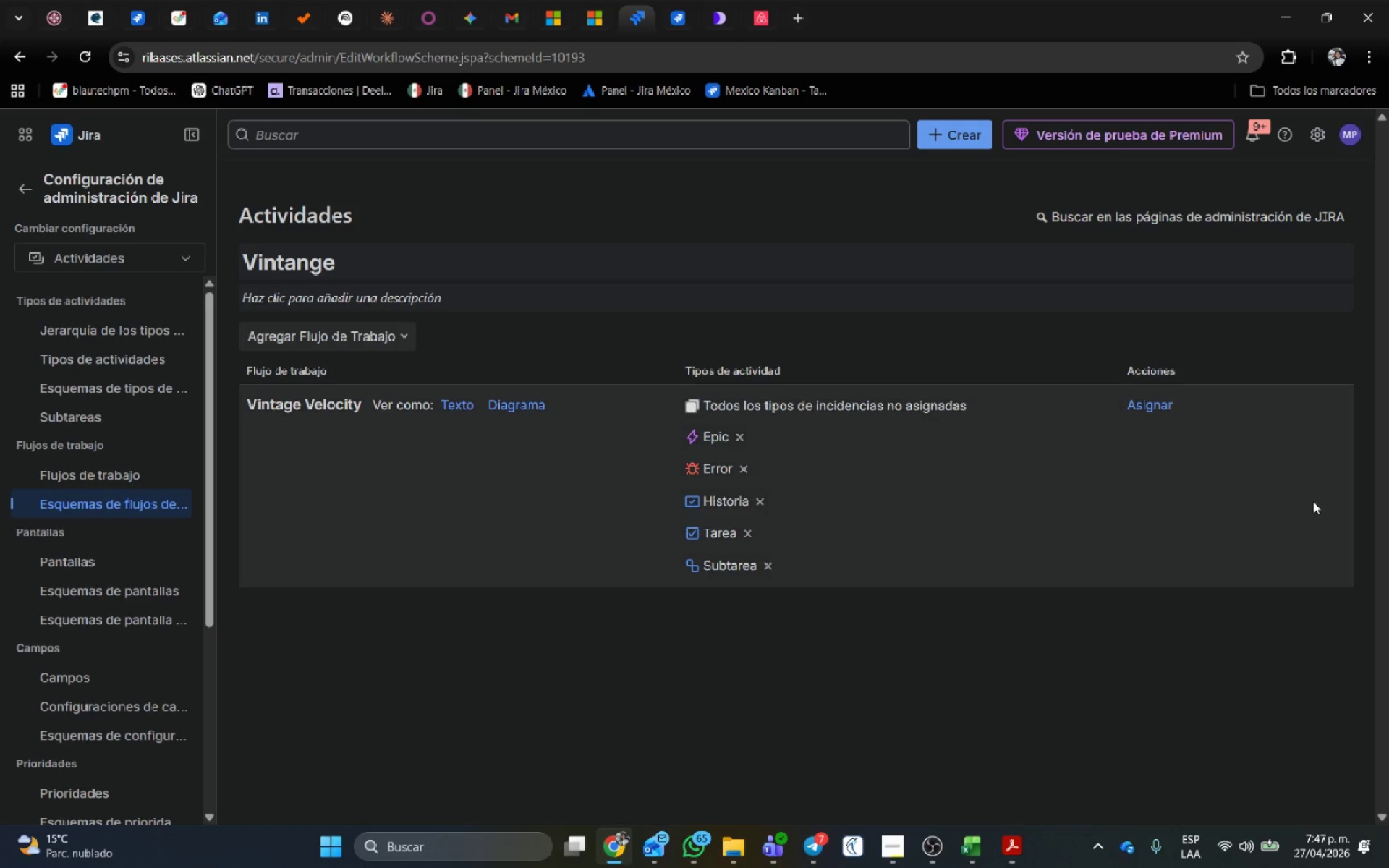 
left_click([1144, 497])
 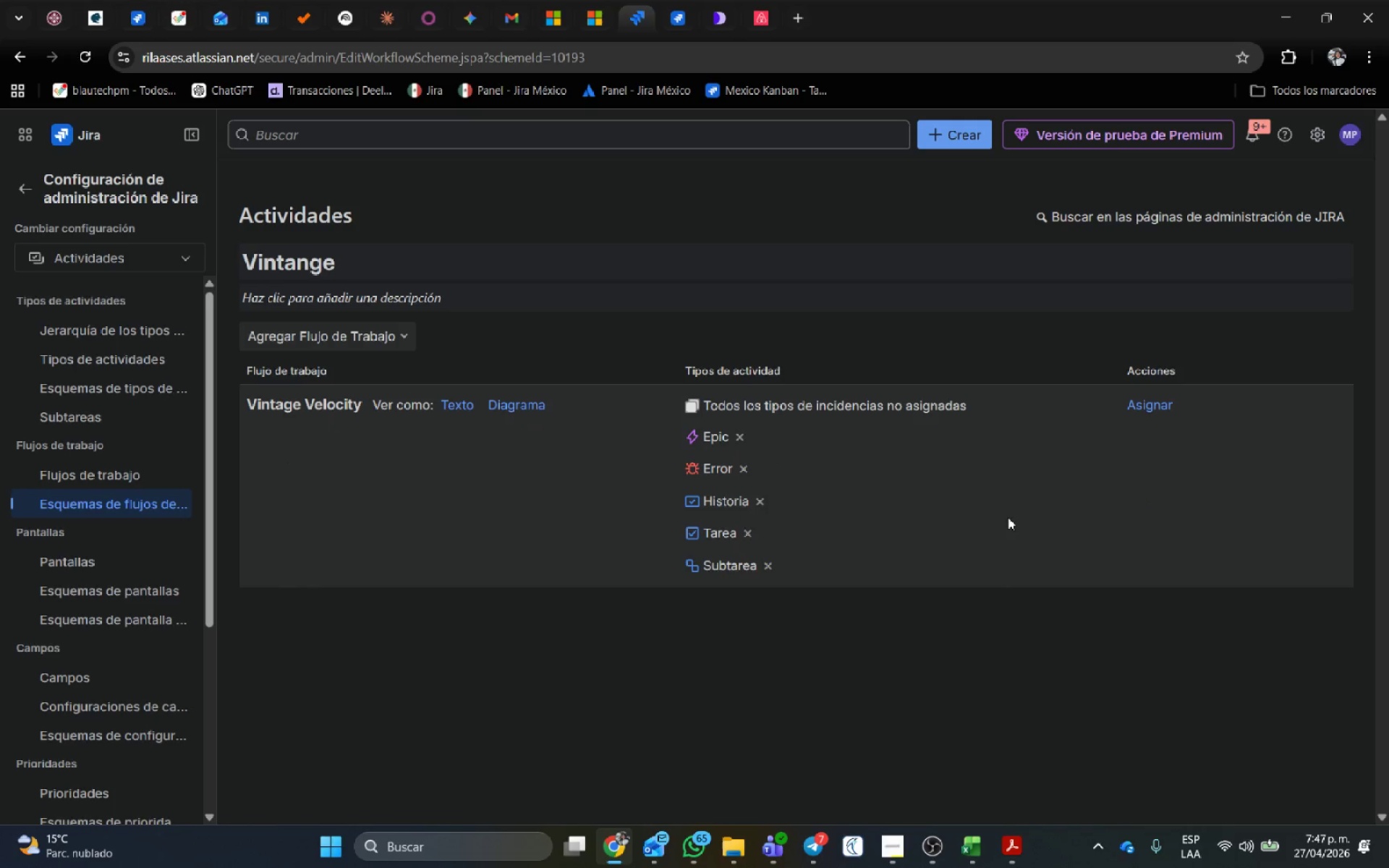 
scroll: coordinate [971, 524], scroll_direction: up, amount: 3.0
 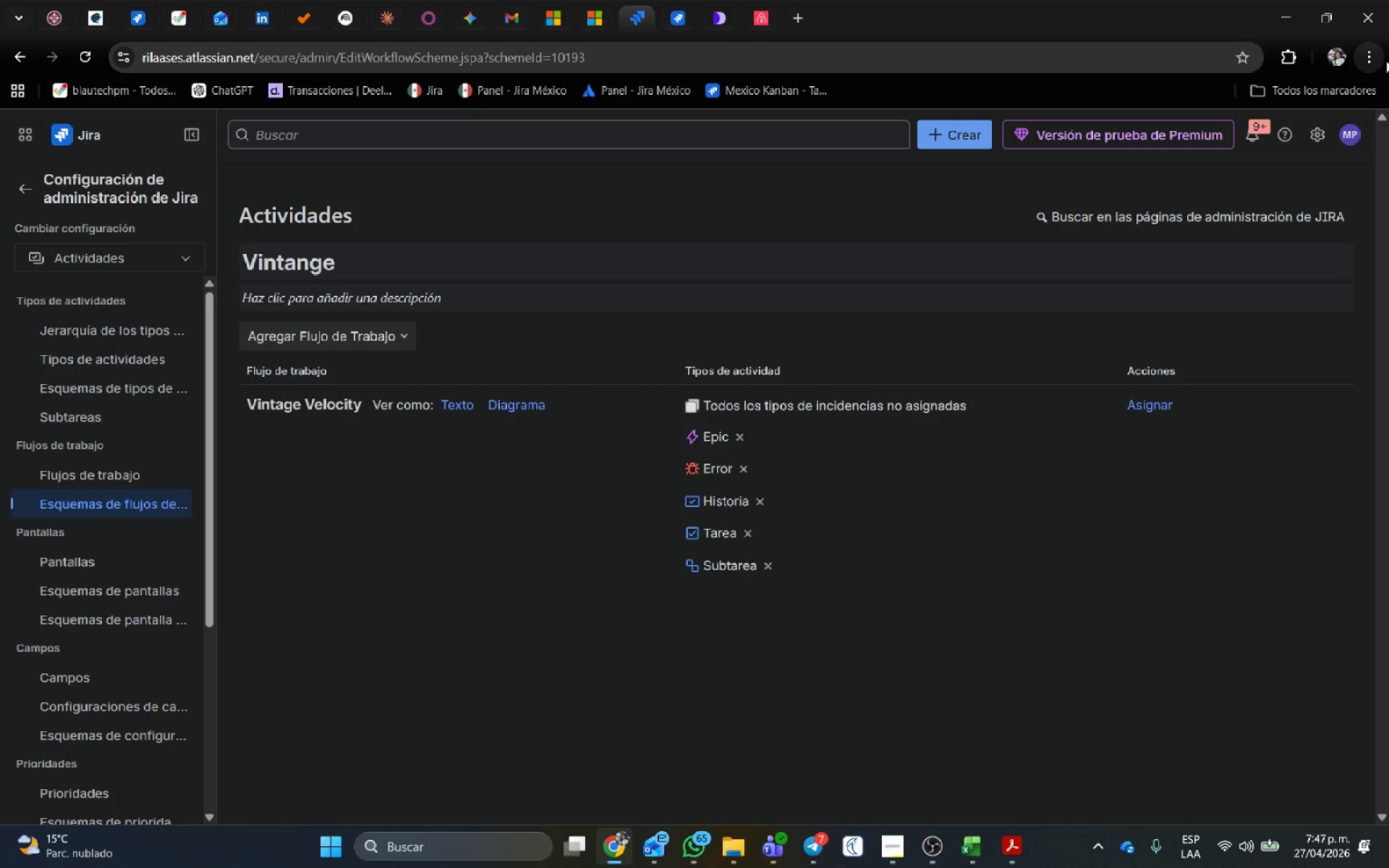 
wait(21.9)
 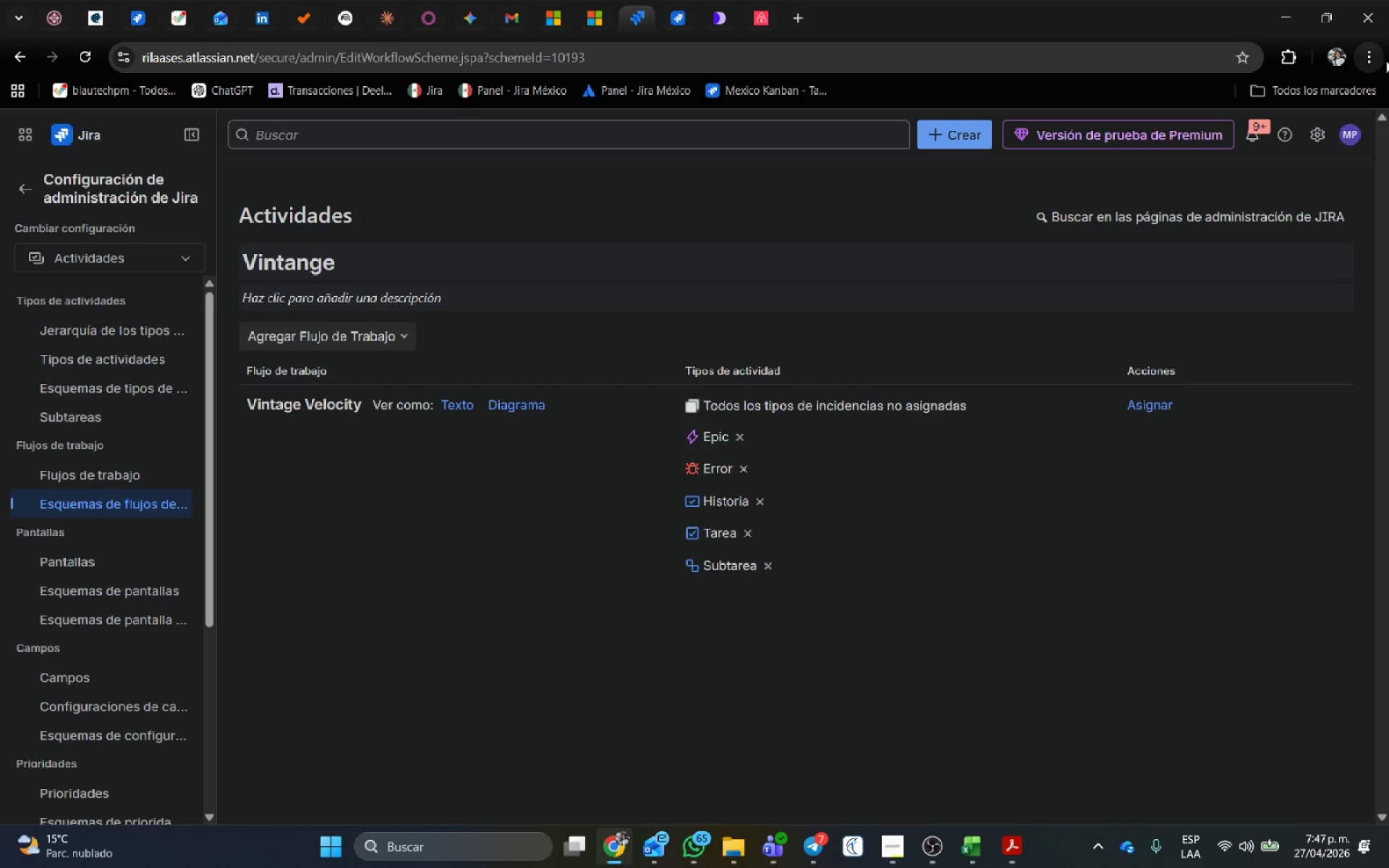 
scroll: coordinate [582, 731], scroll_direction: down, amount: 8.0
 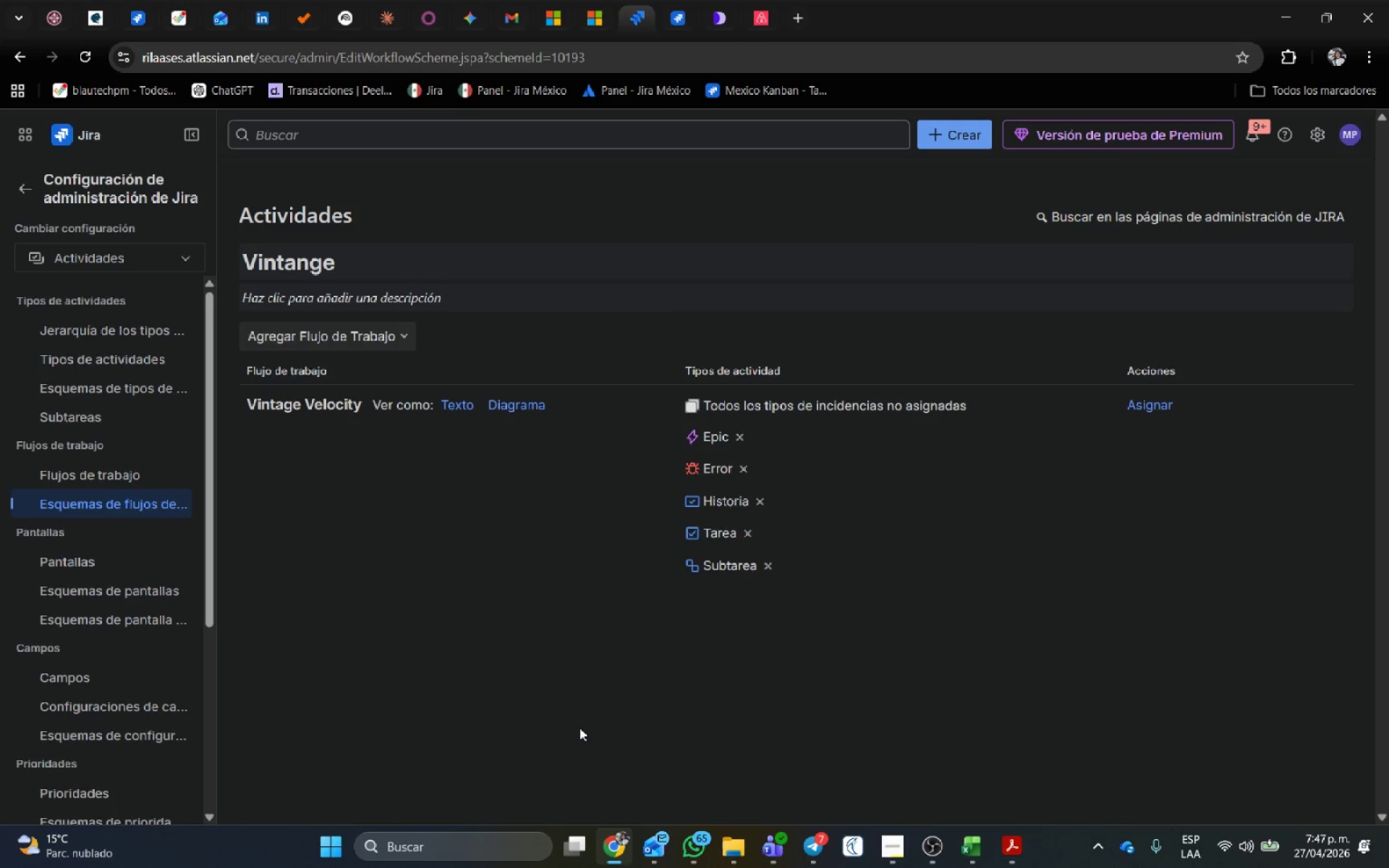 
wait(10.57)
 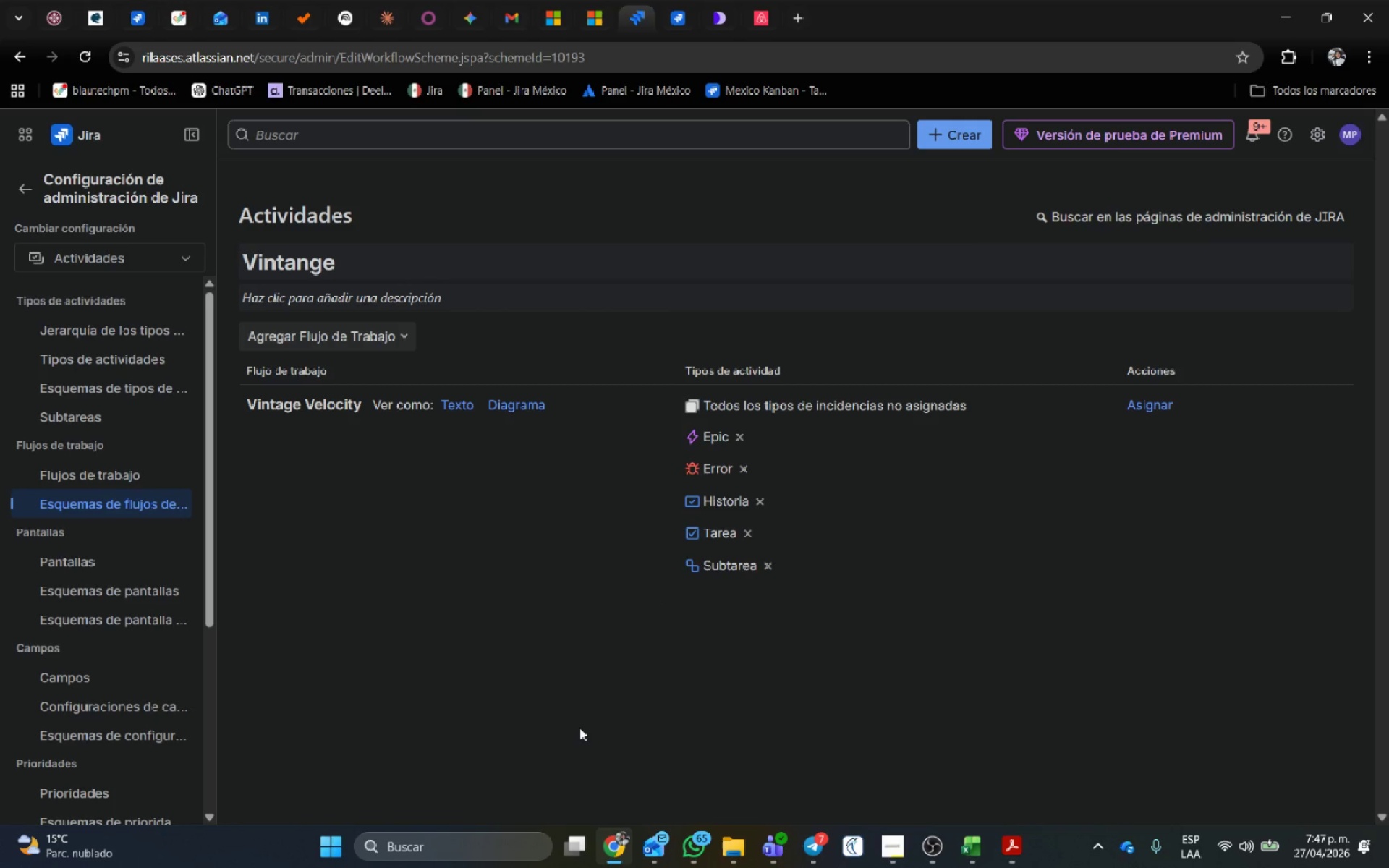 
scroll: coordinate [1388, 644], scroll_direction: down, amount: 4.0
 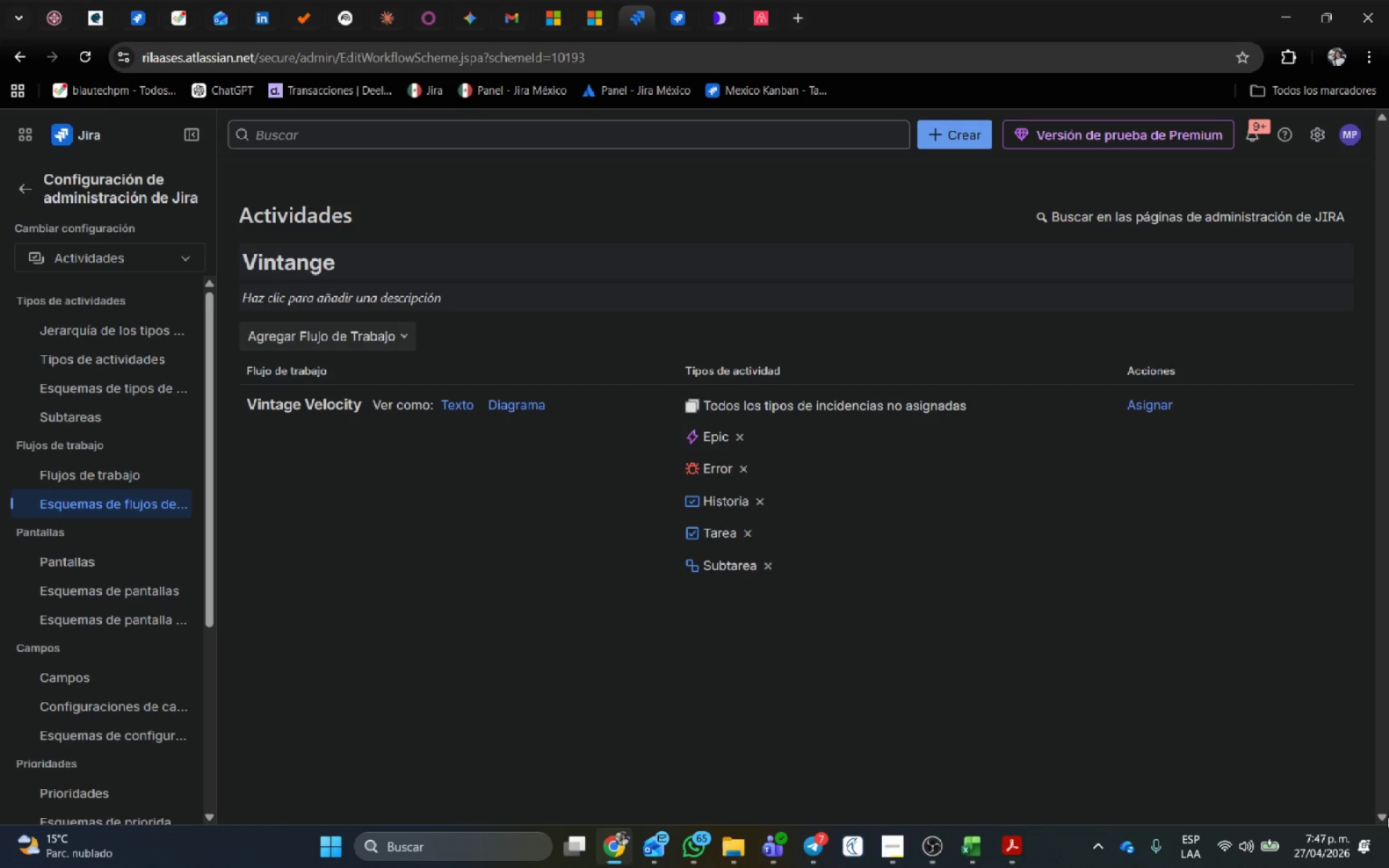 
double_click([1388, 816])
 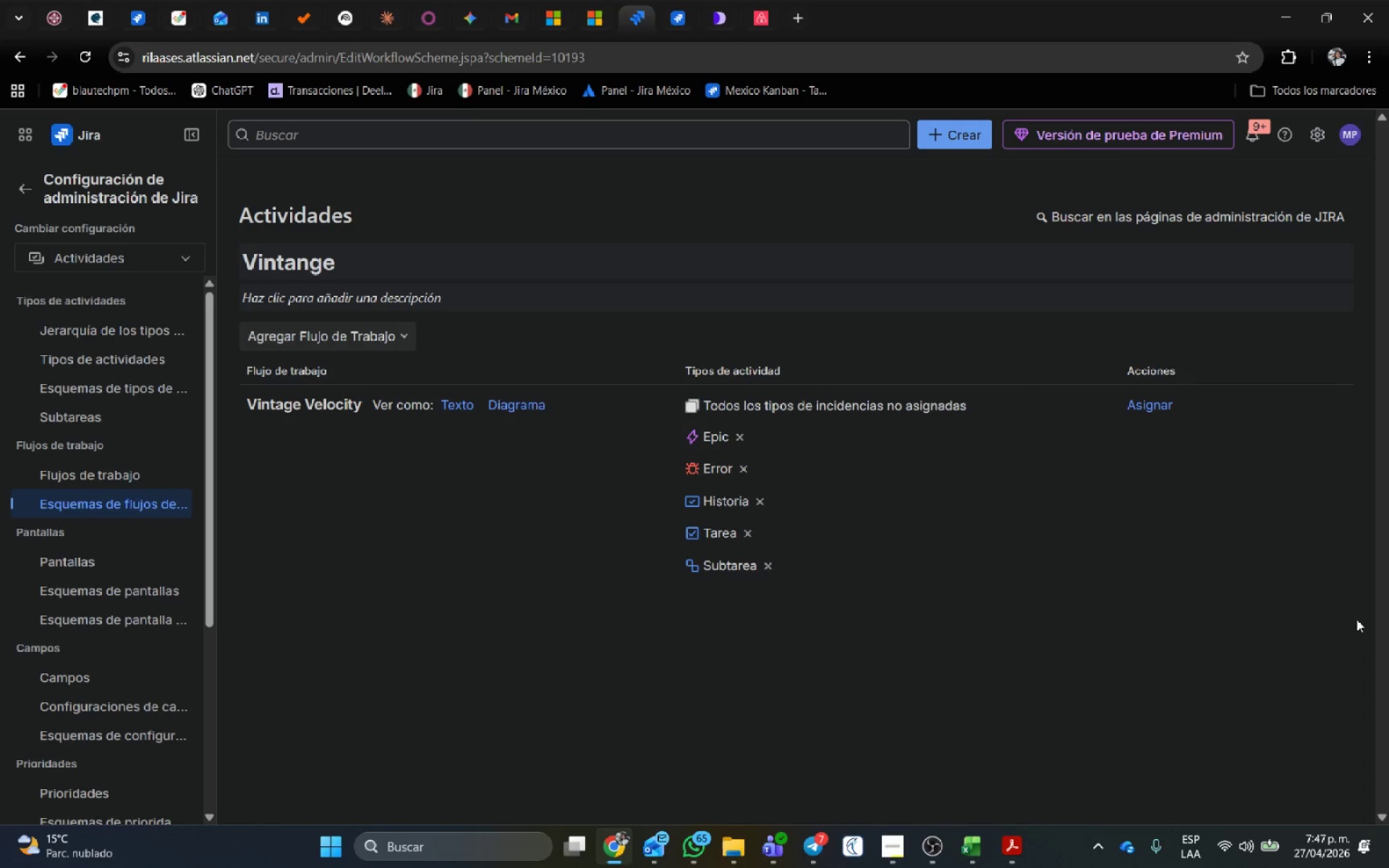 
scroll: coordinate [1327, 584], scroll_direction: up, amount: 4.0
 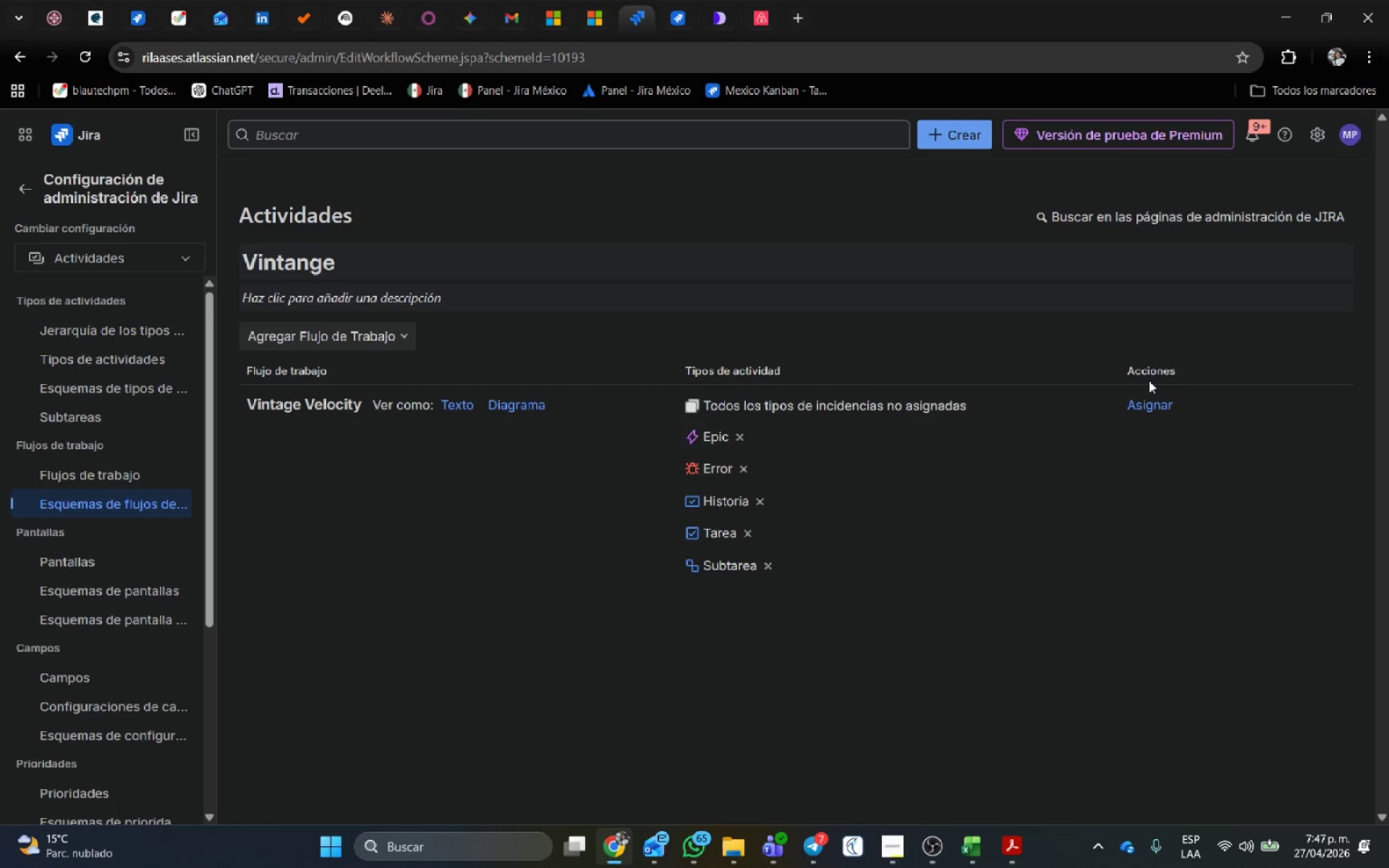 
left_click([1148, 367])
 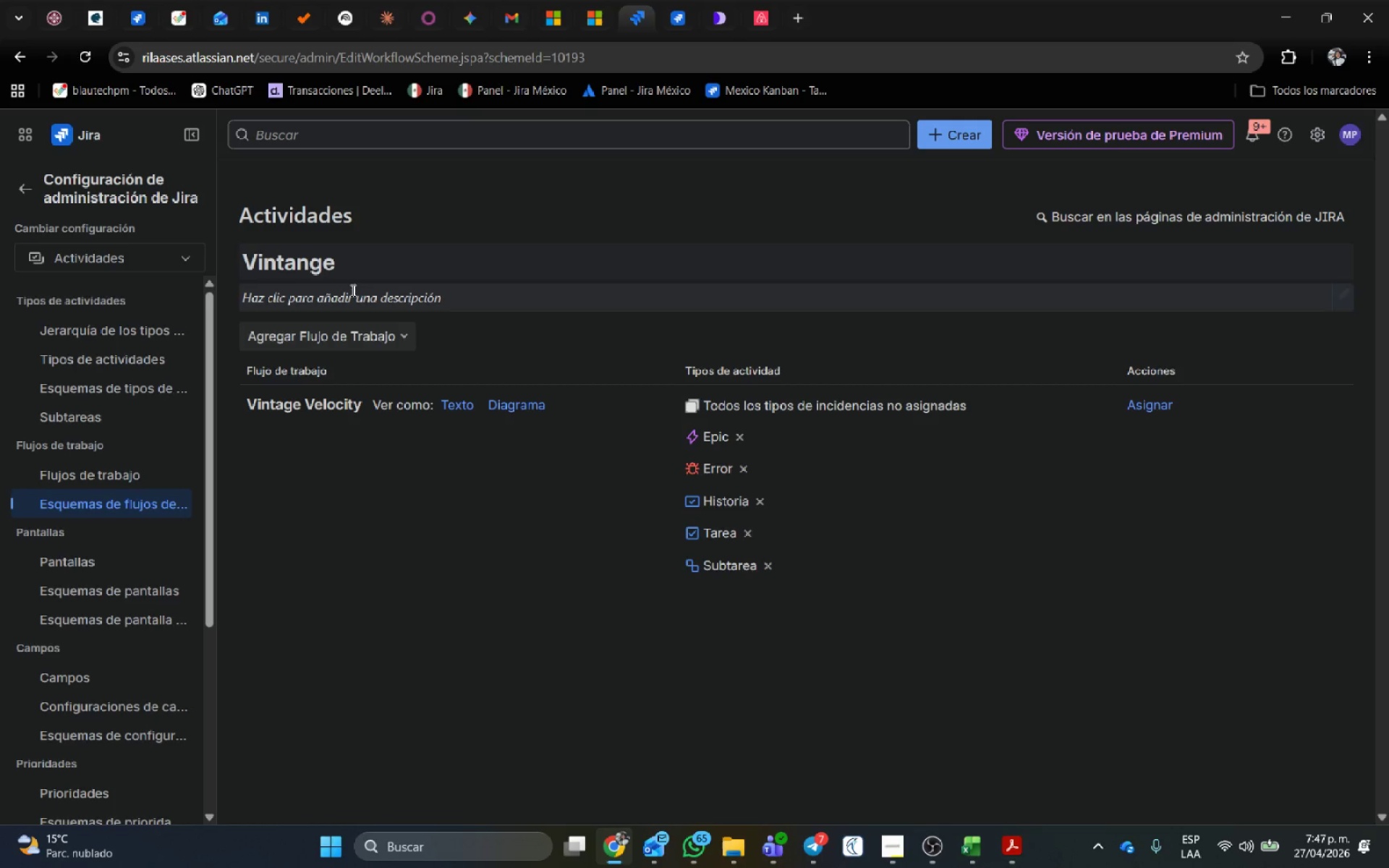 
left_click([360, 260])
 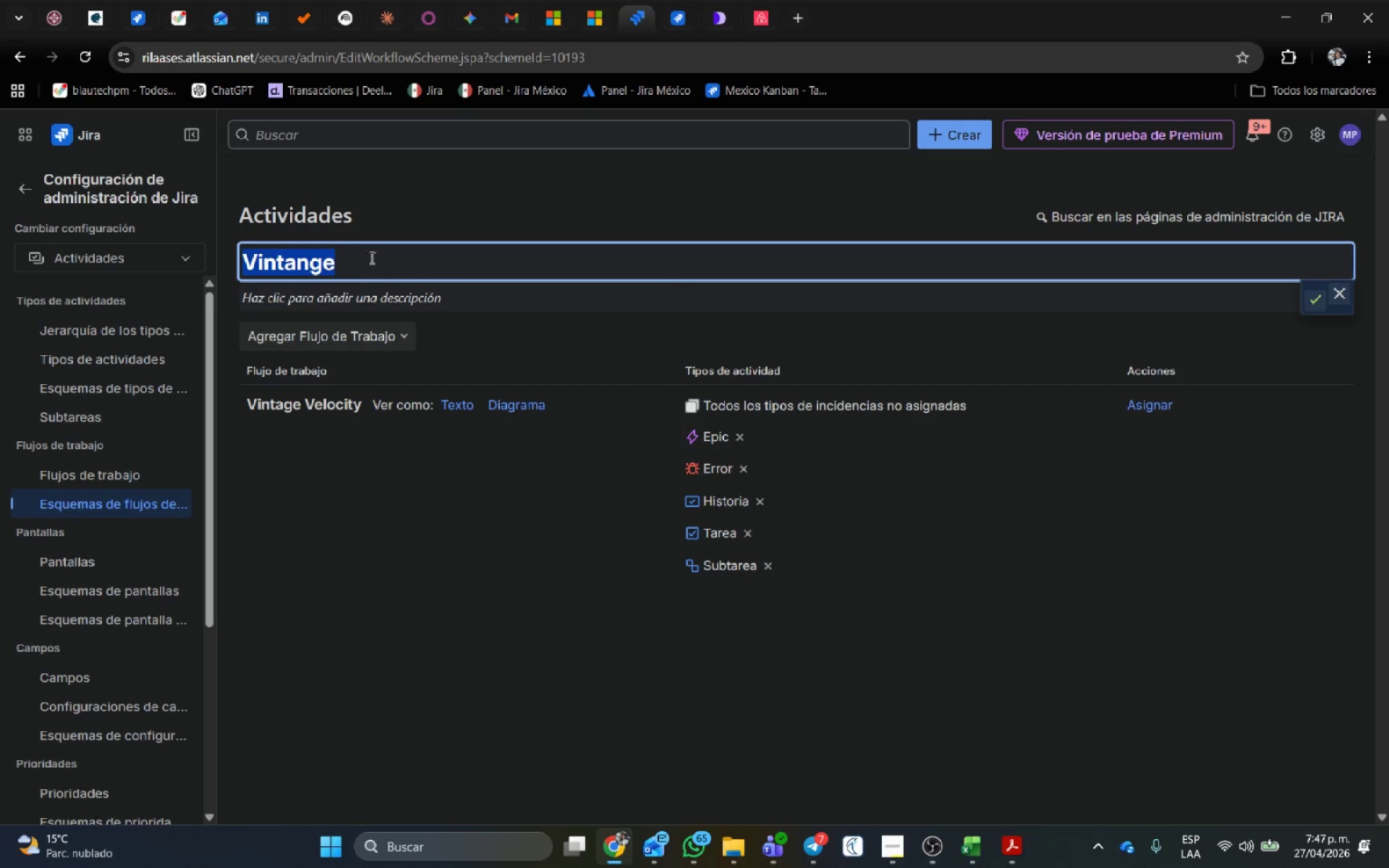 
left_click([400, 252])
 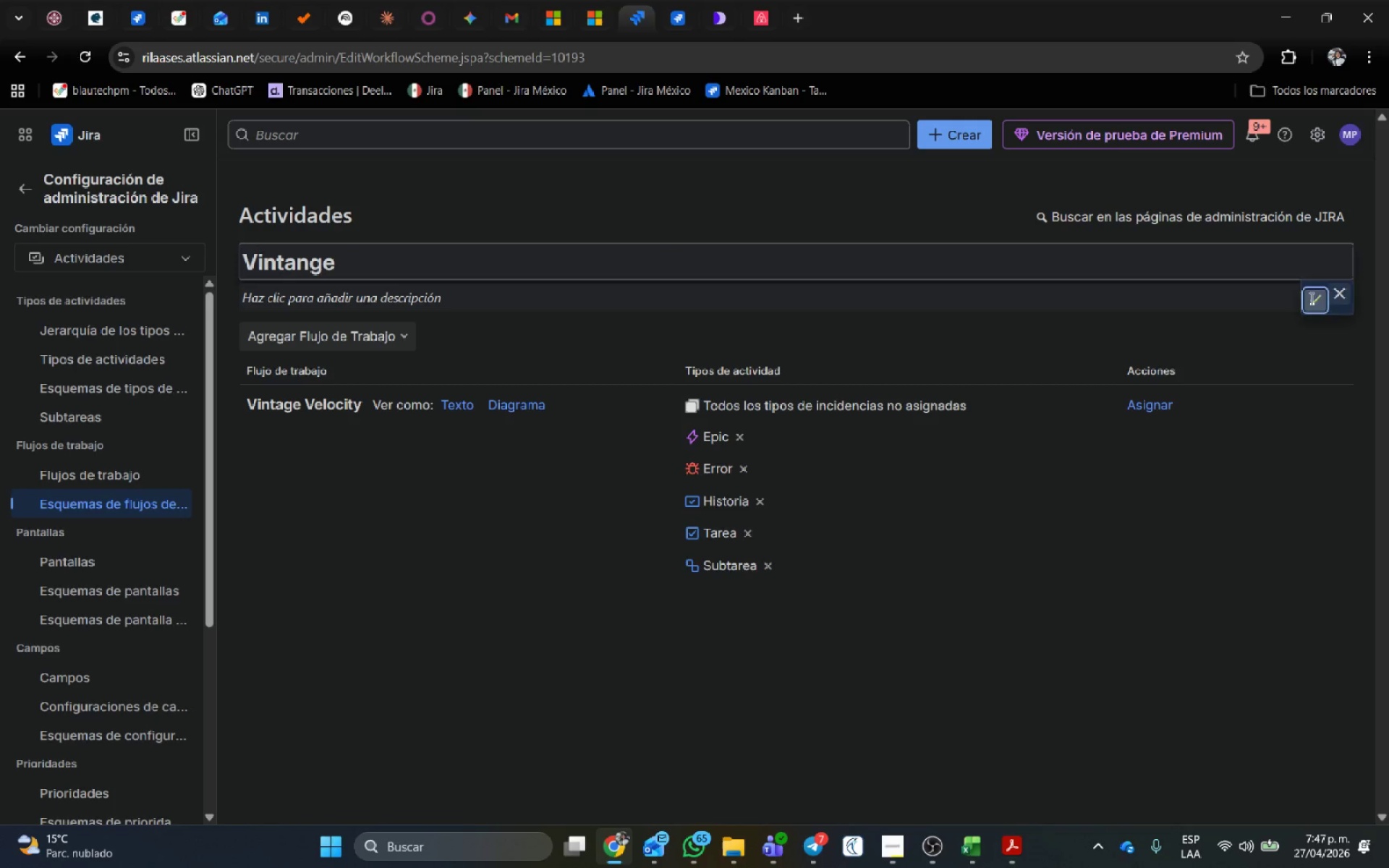 
left_click([1282, 300])
 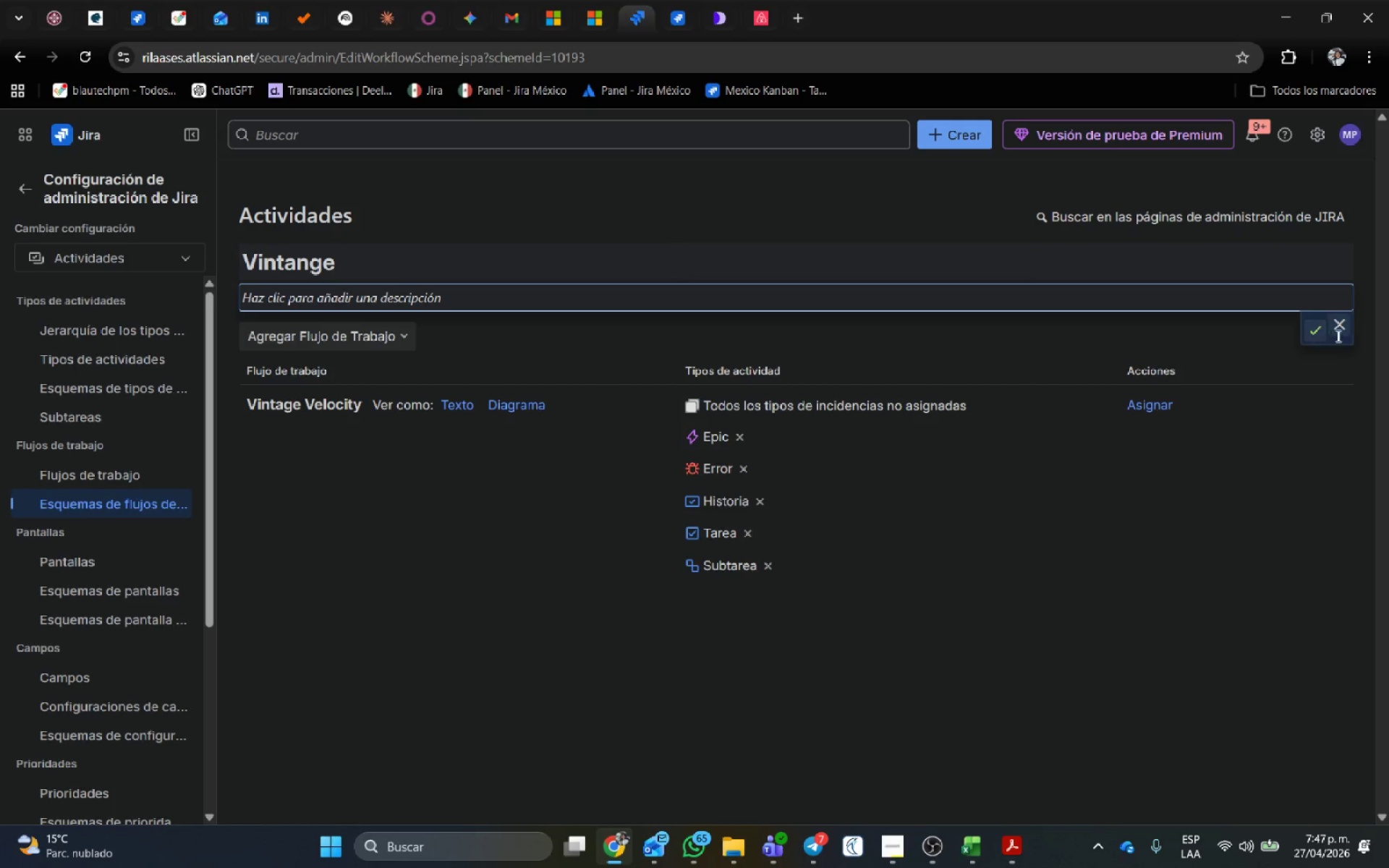 
left_click([1337, 319])
 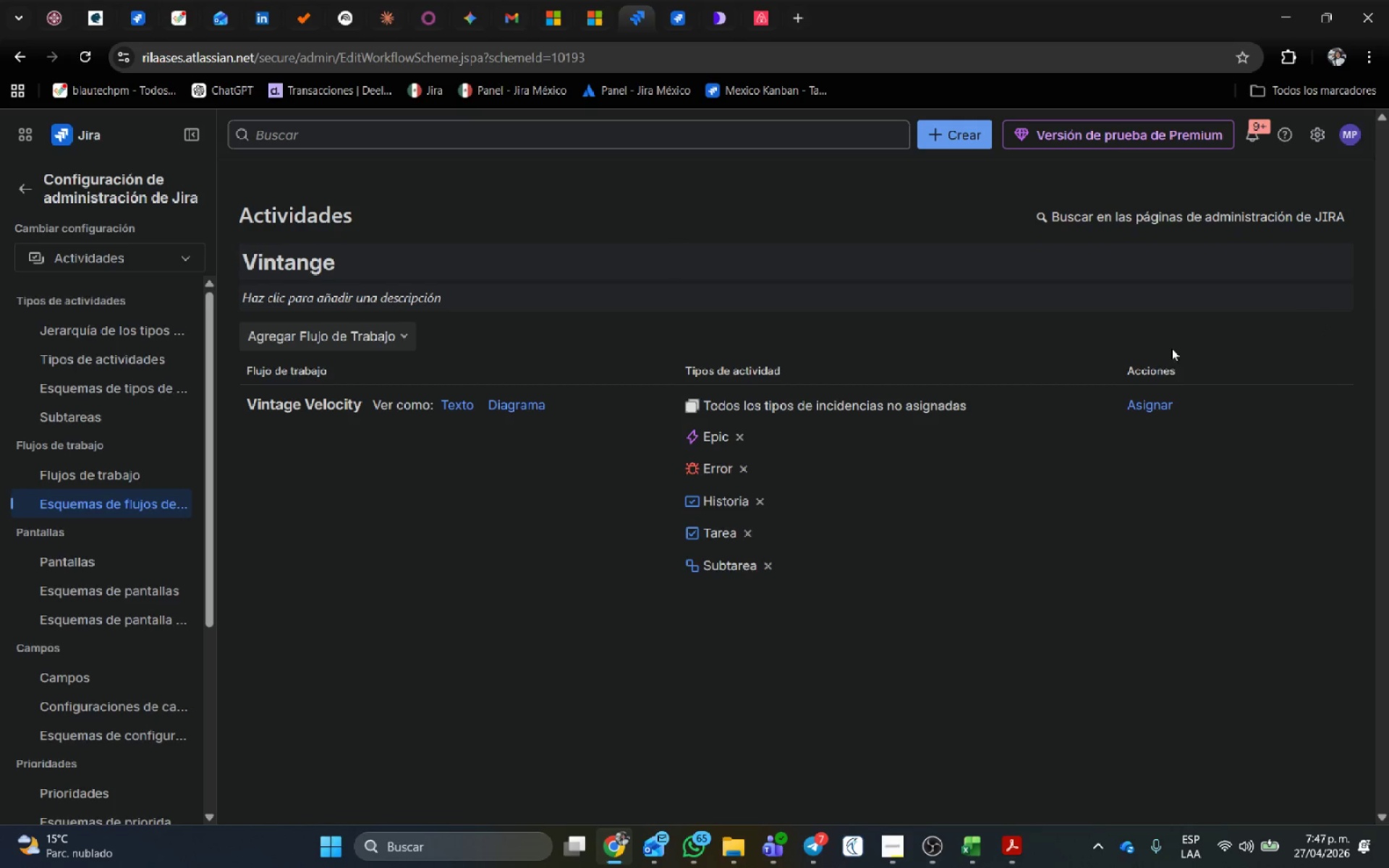 
left_click([1158, 333])
 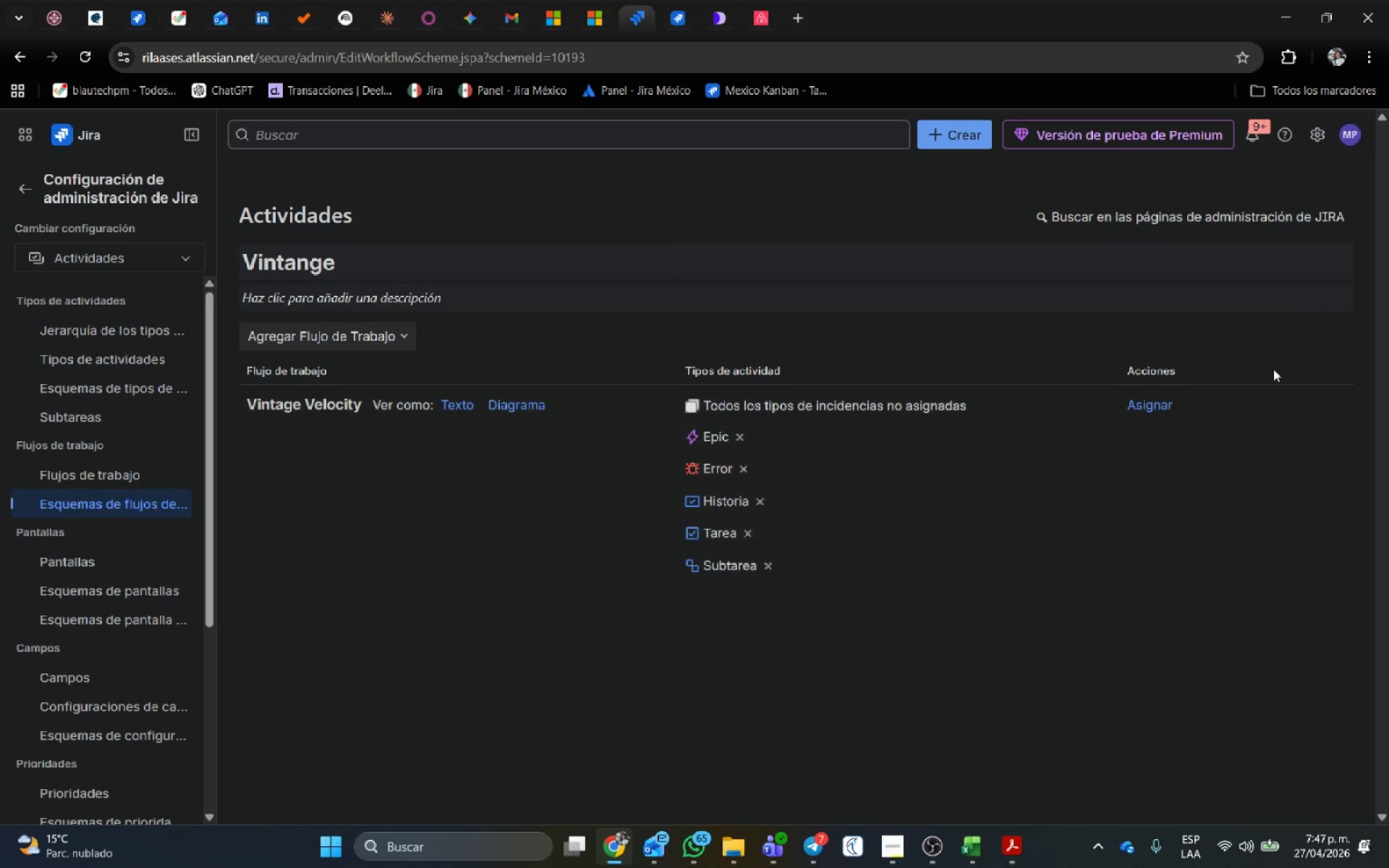 
left_click([1134, 400])
 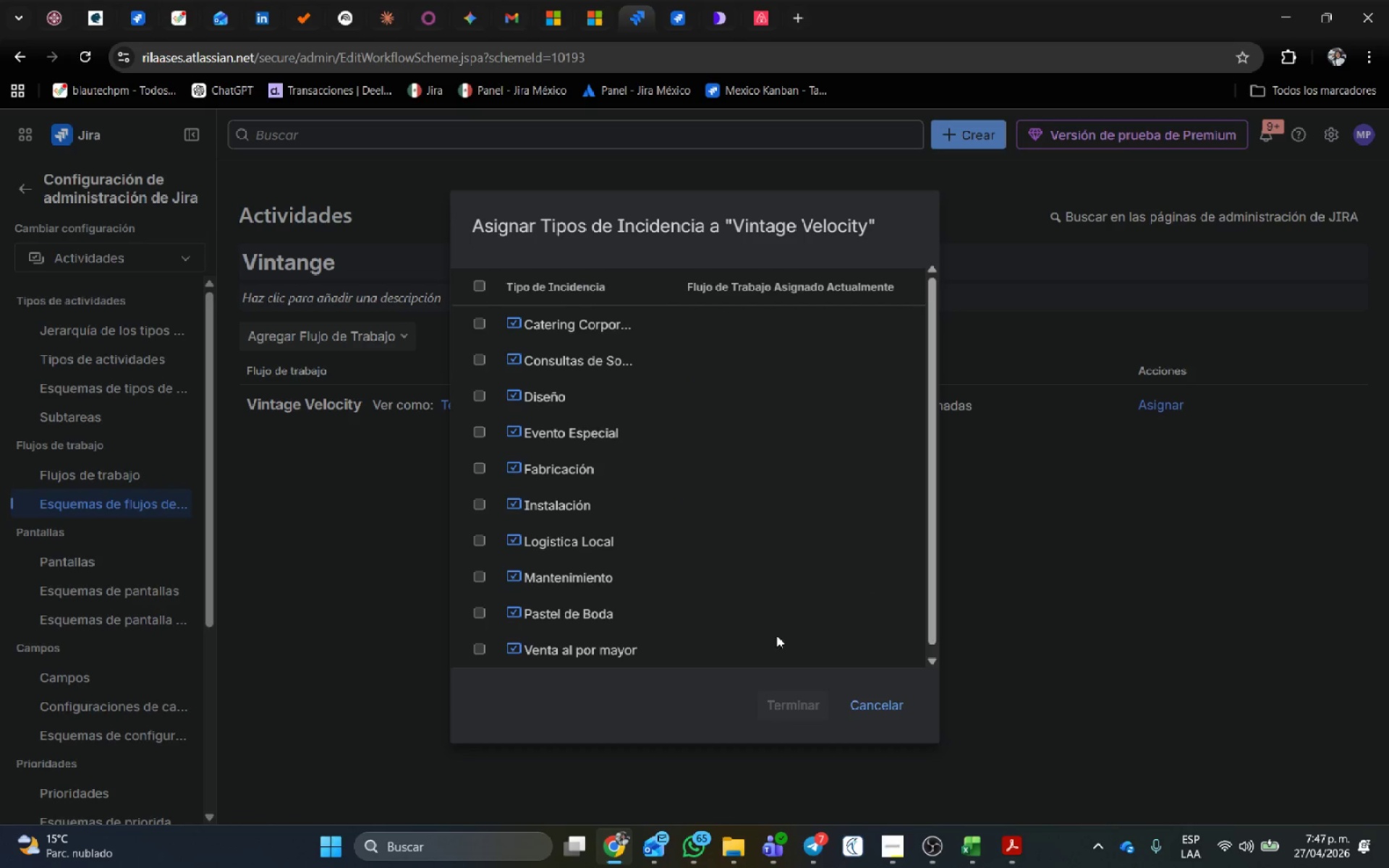 
scroll: coordinate [765, 621], scroll_direction: down, amount: 2.0
 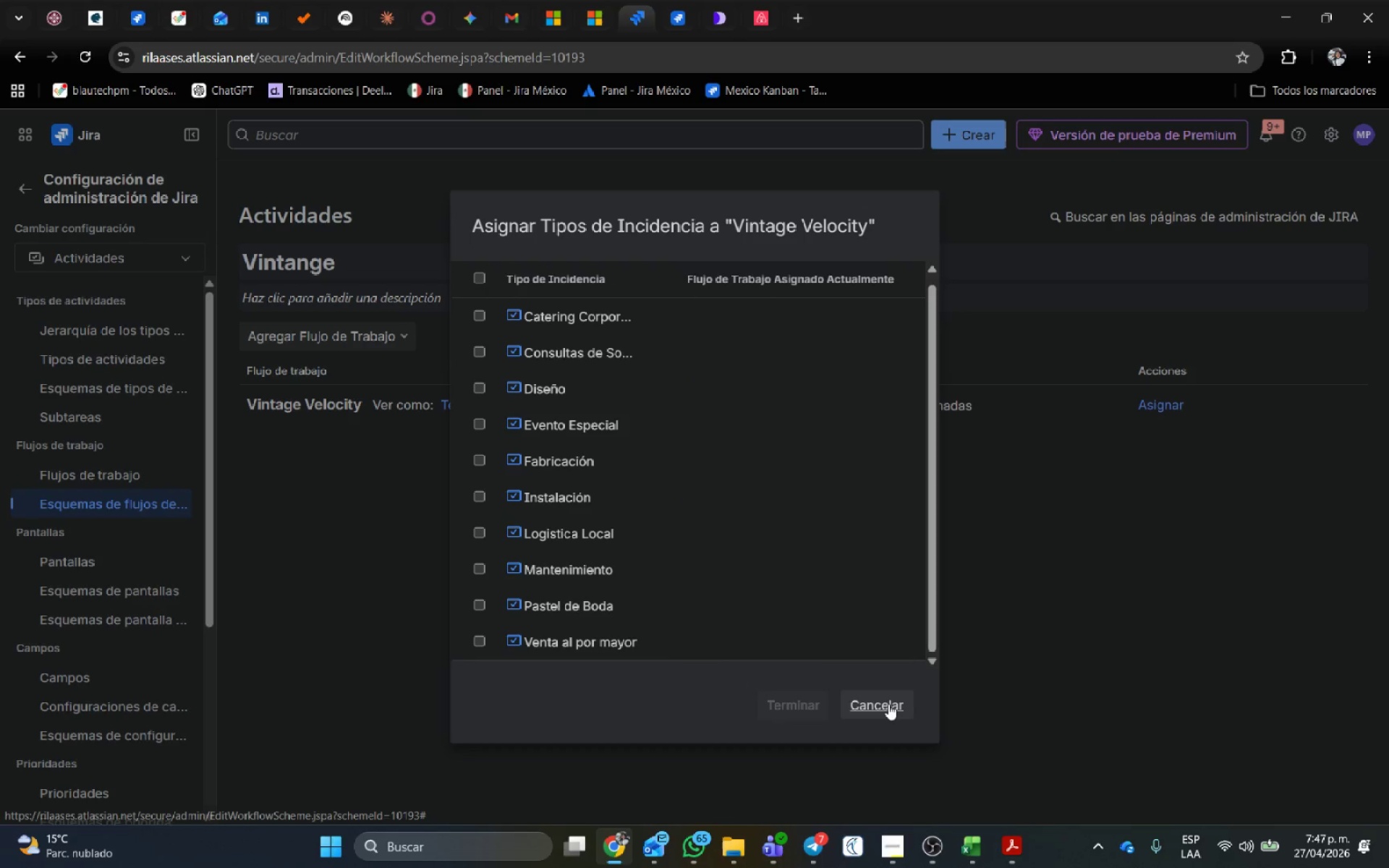 
left_click([888, 704])
 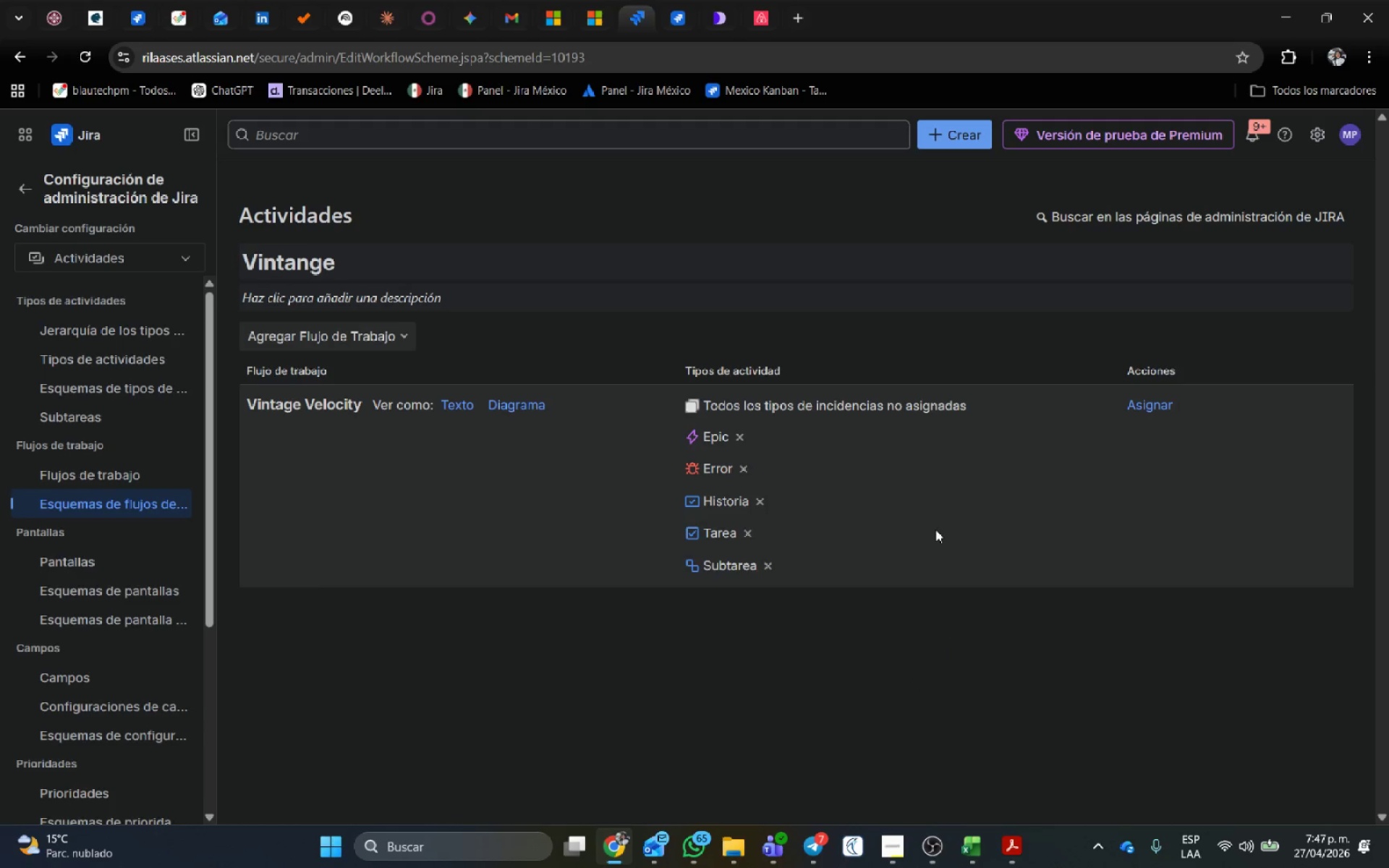 
left_click([935, 530])
 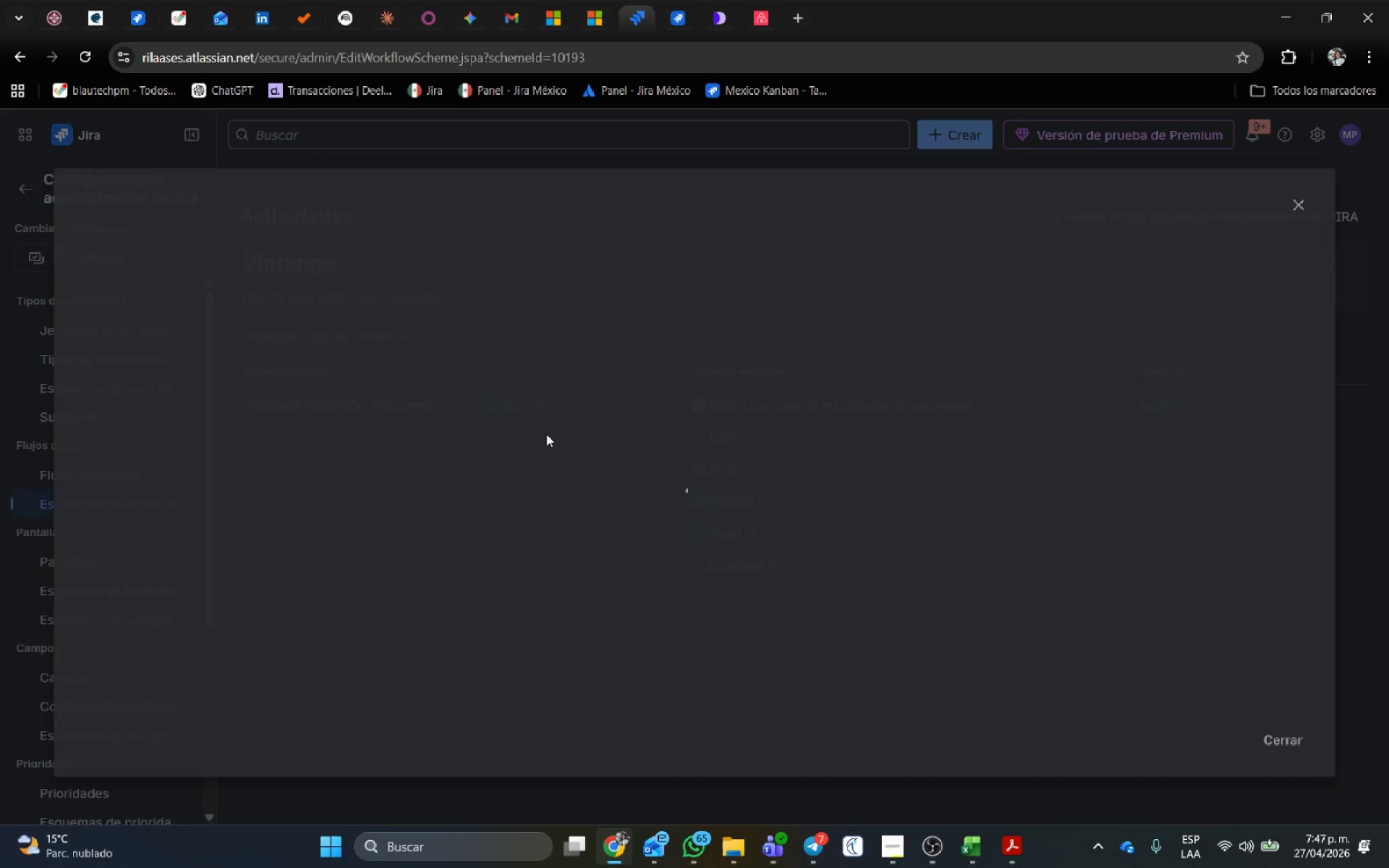 
scroll: coordinate [1263, 656], scroll_direction: down, amount: 4.0
 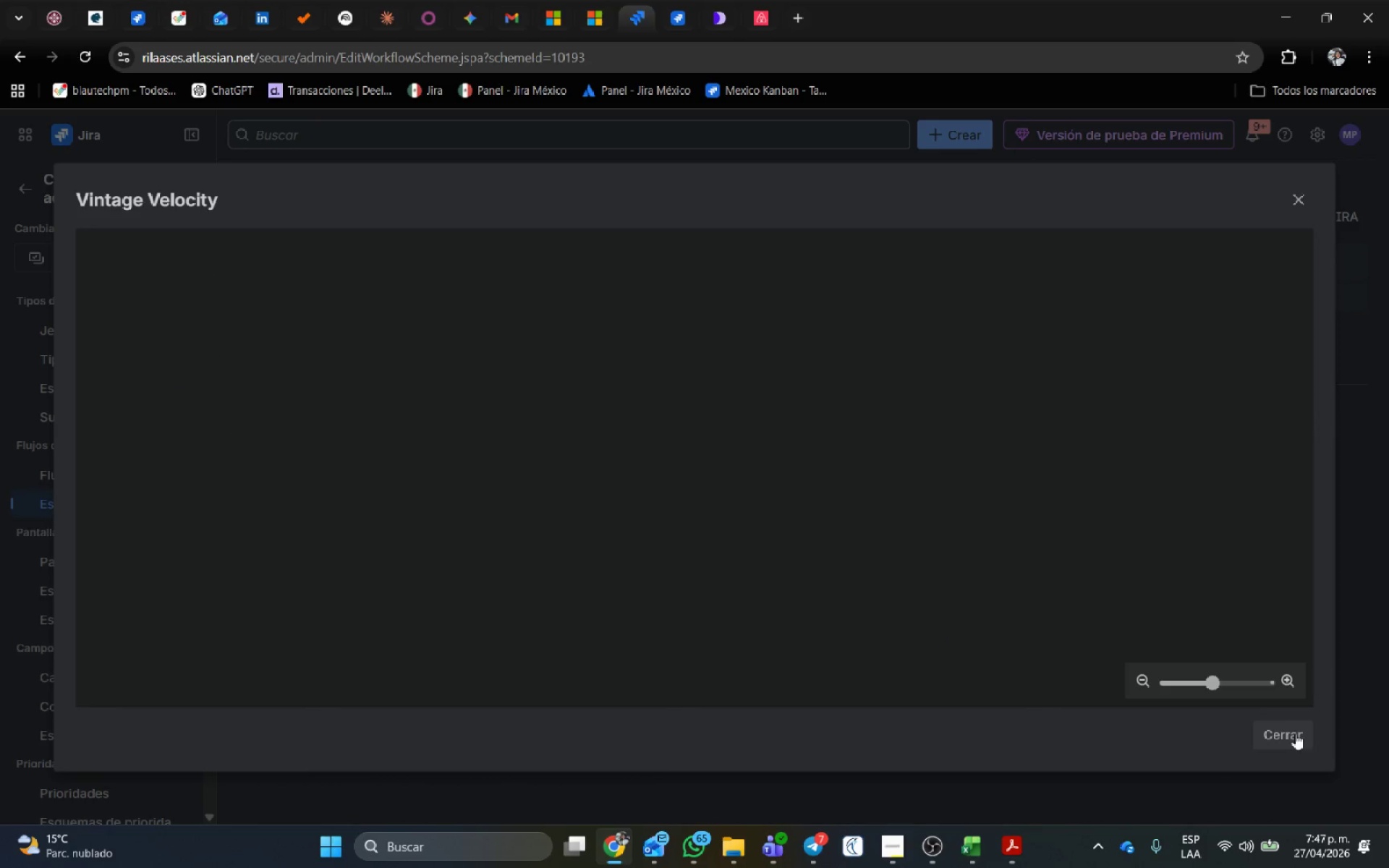 
left_click([1295, 733])
 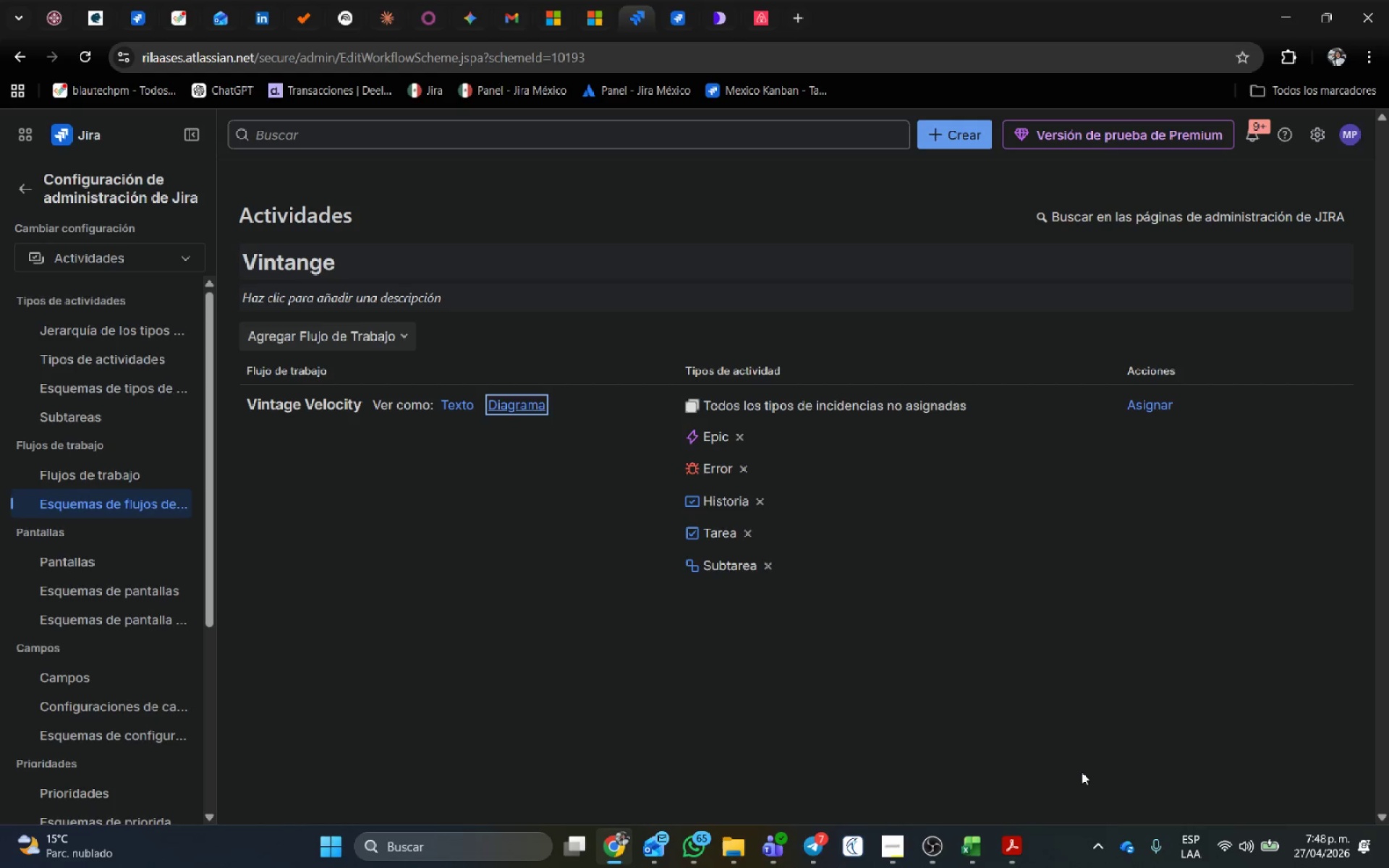 
wait(7.36)
 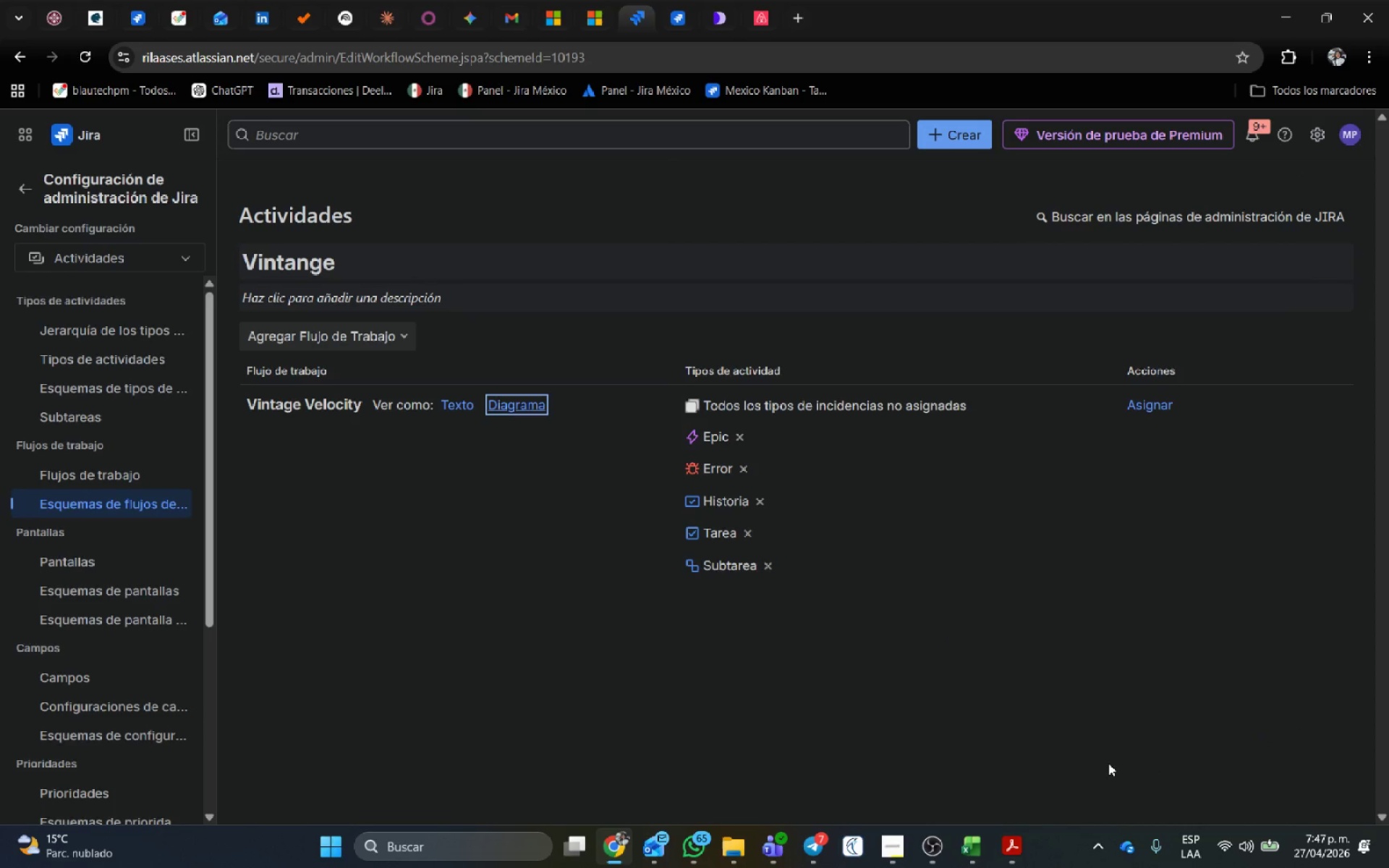 
right_click([634, 13])
 